 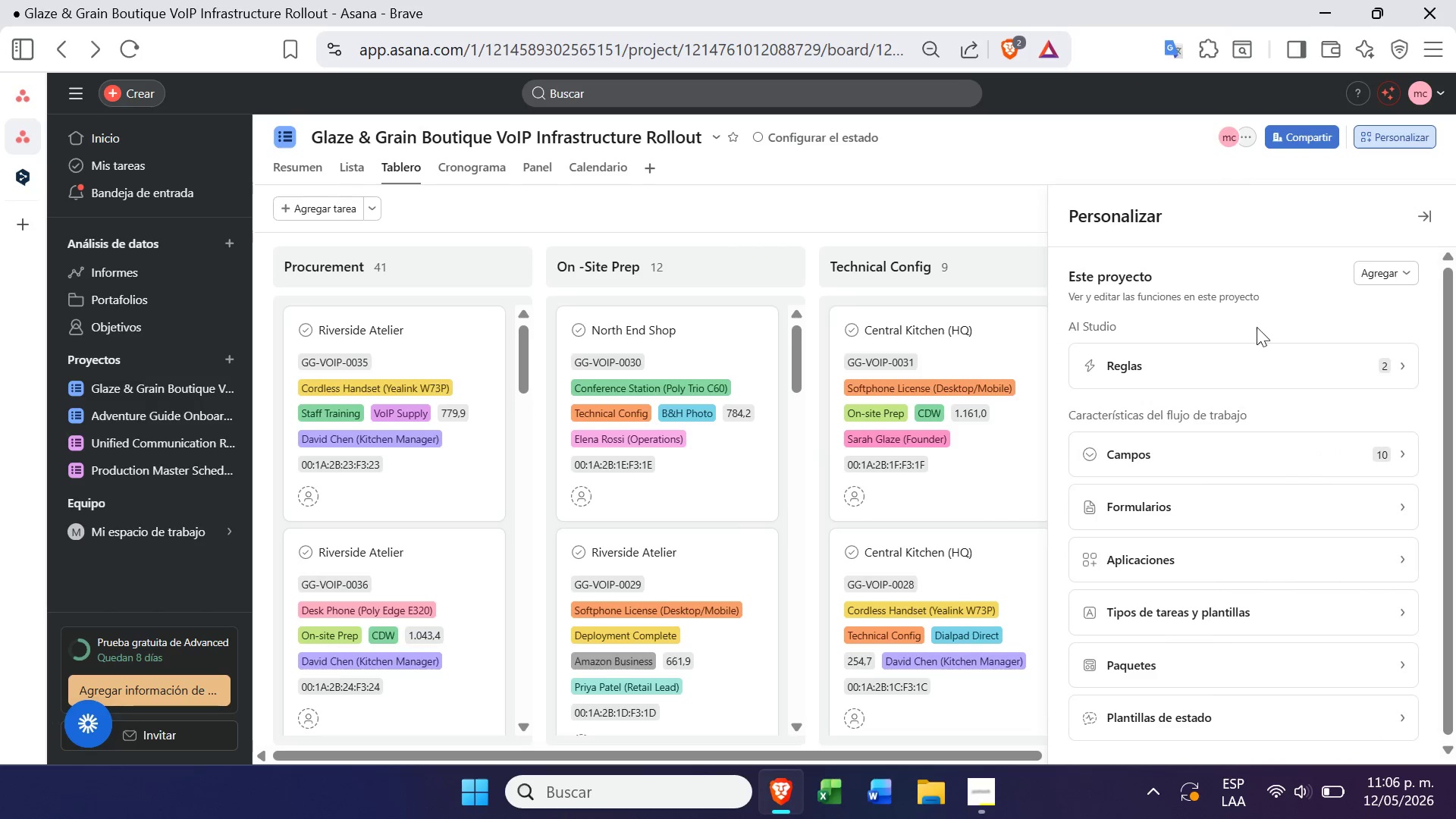 
double_click([1313, 464])
 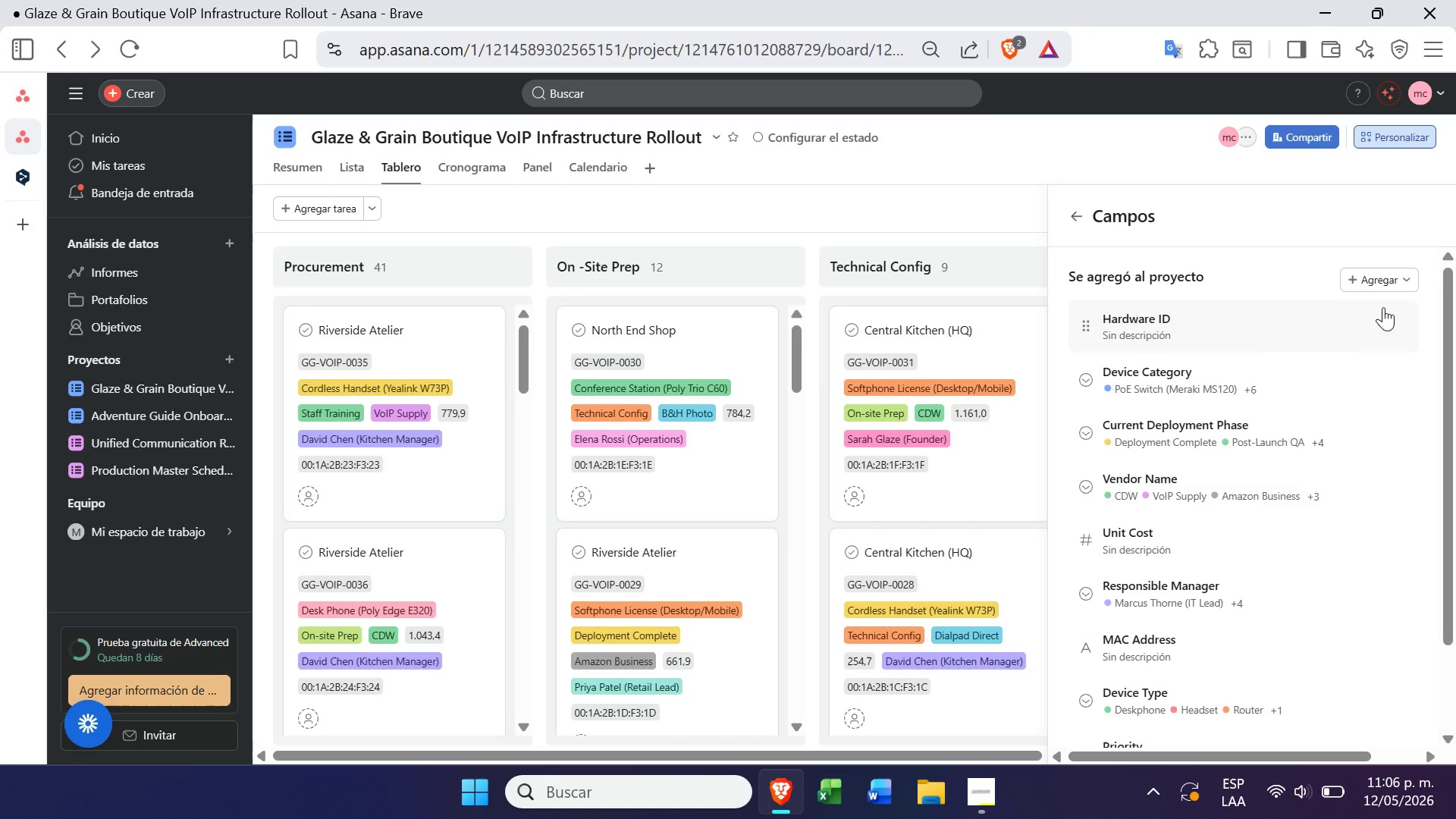 
left_click([1378, 284])
 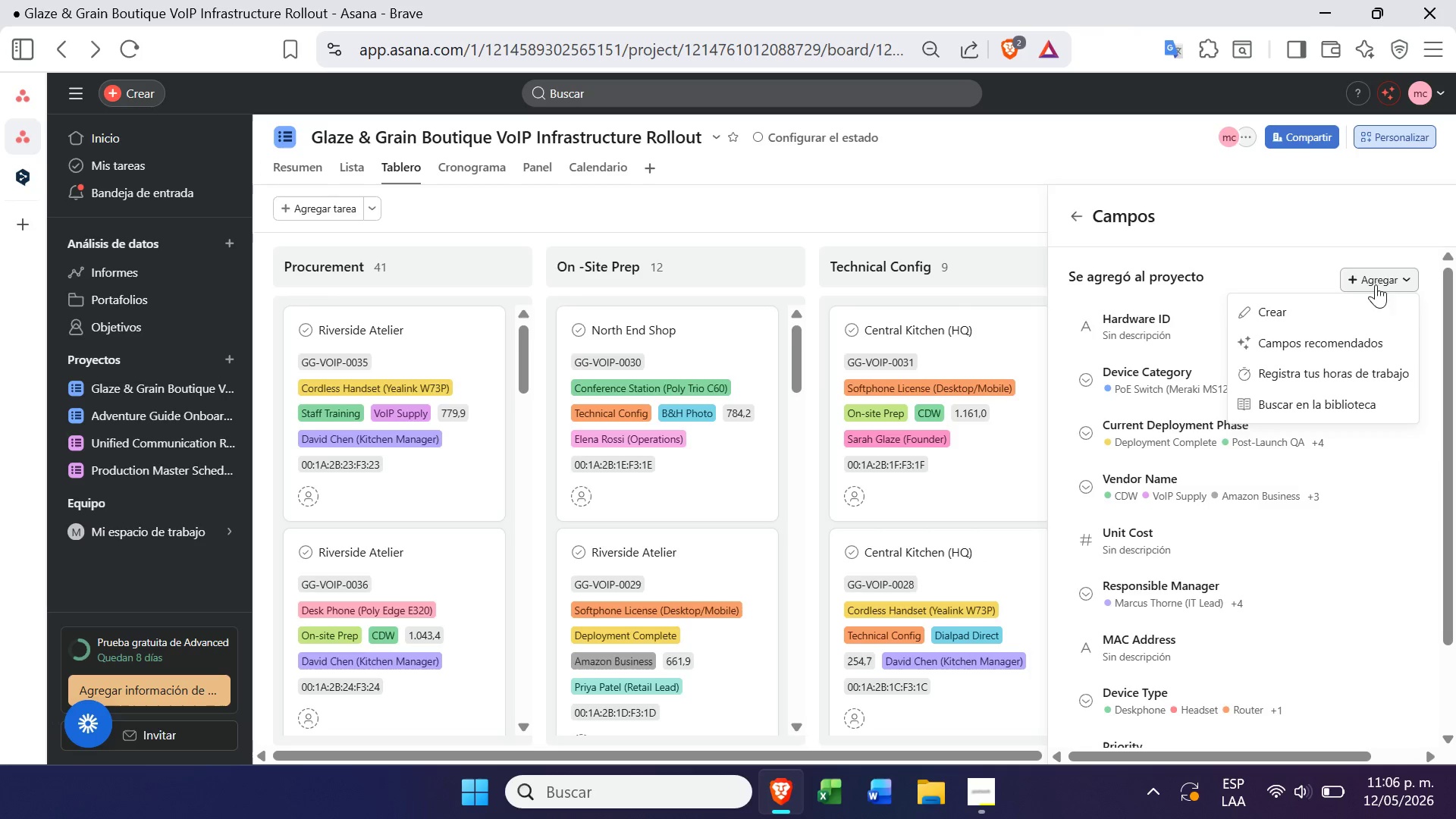 
left_click([1335, 302])
 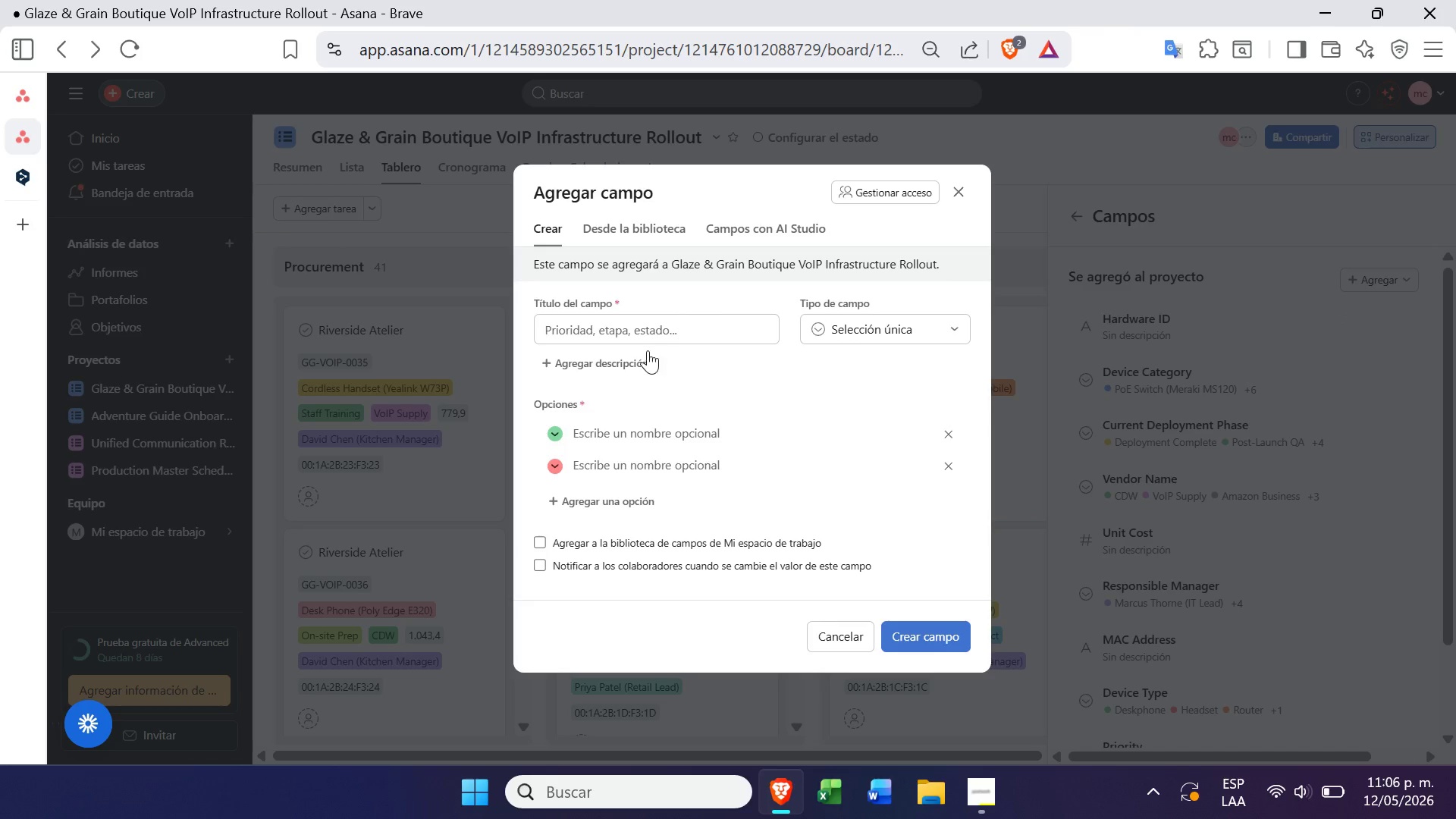 
left_click([648, 323])
 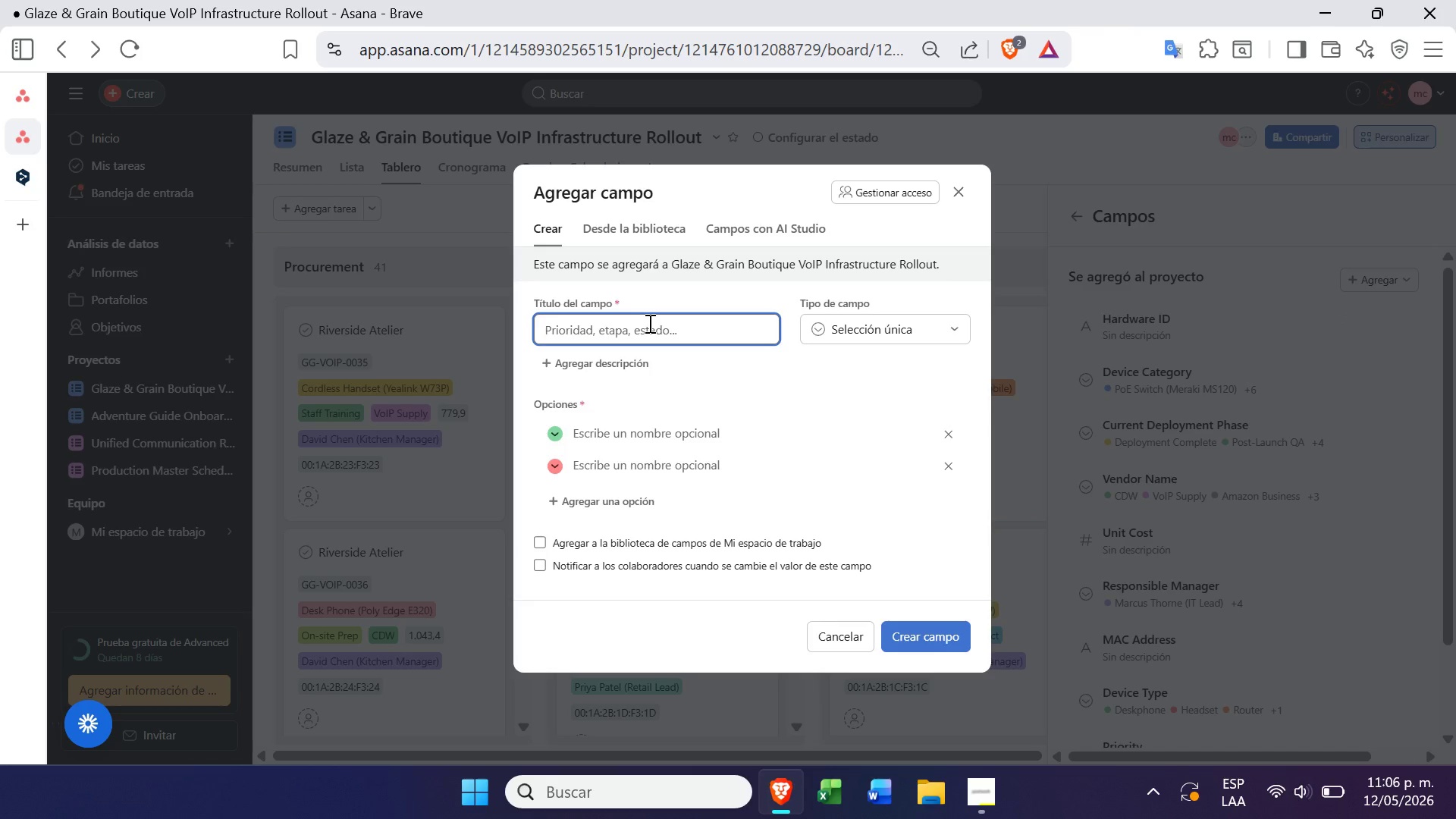 
type(Location)
 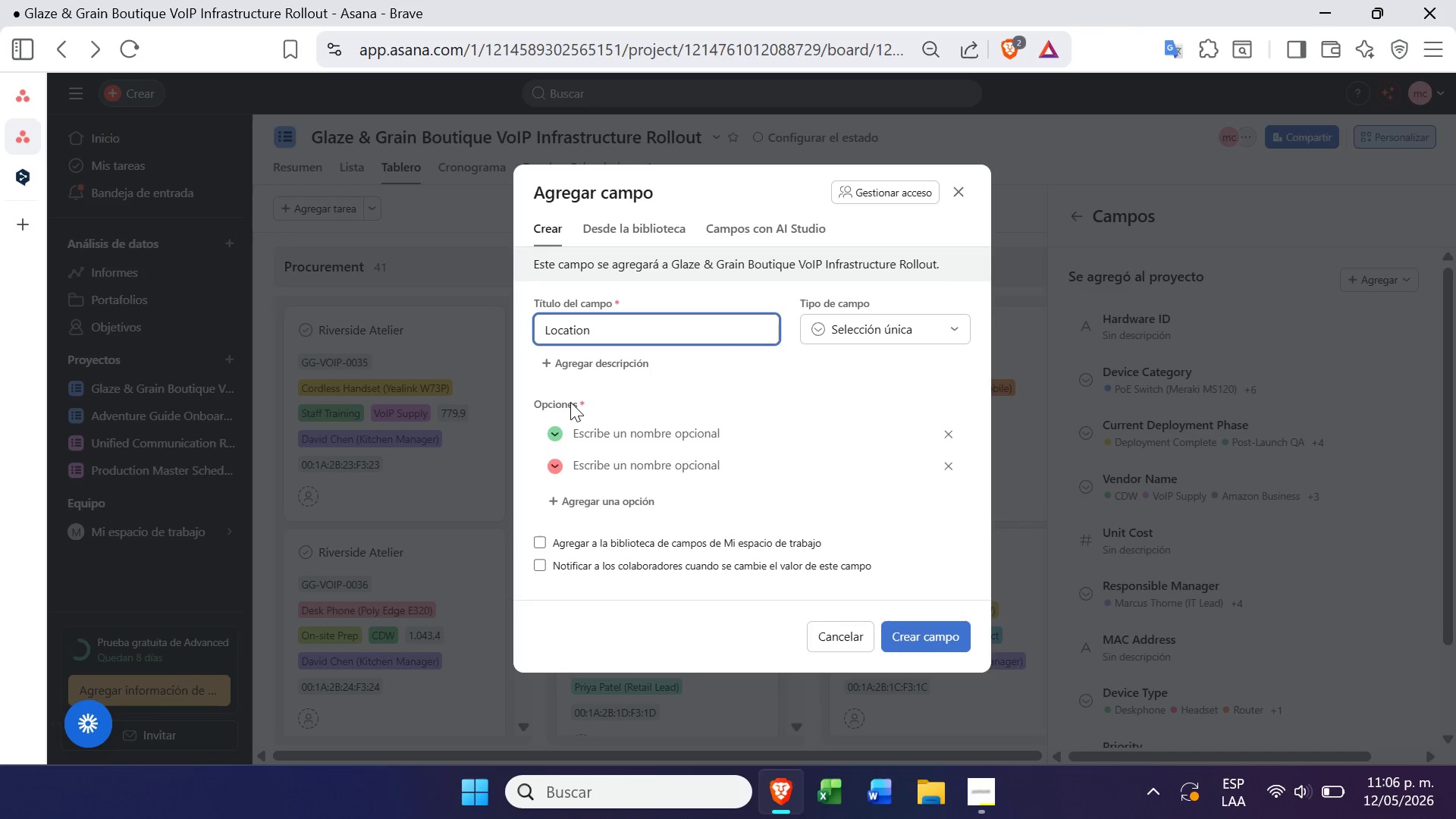 
left_click([614, 425])
 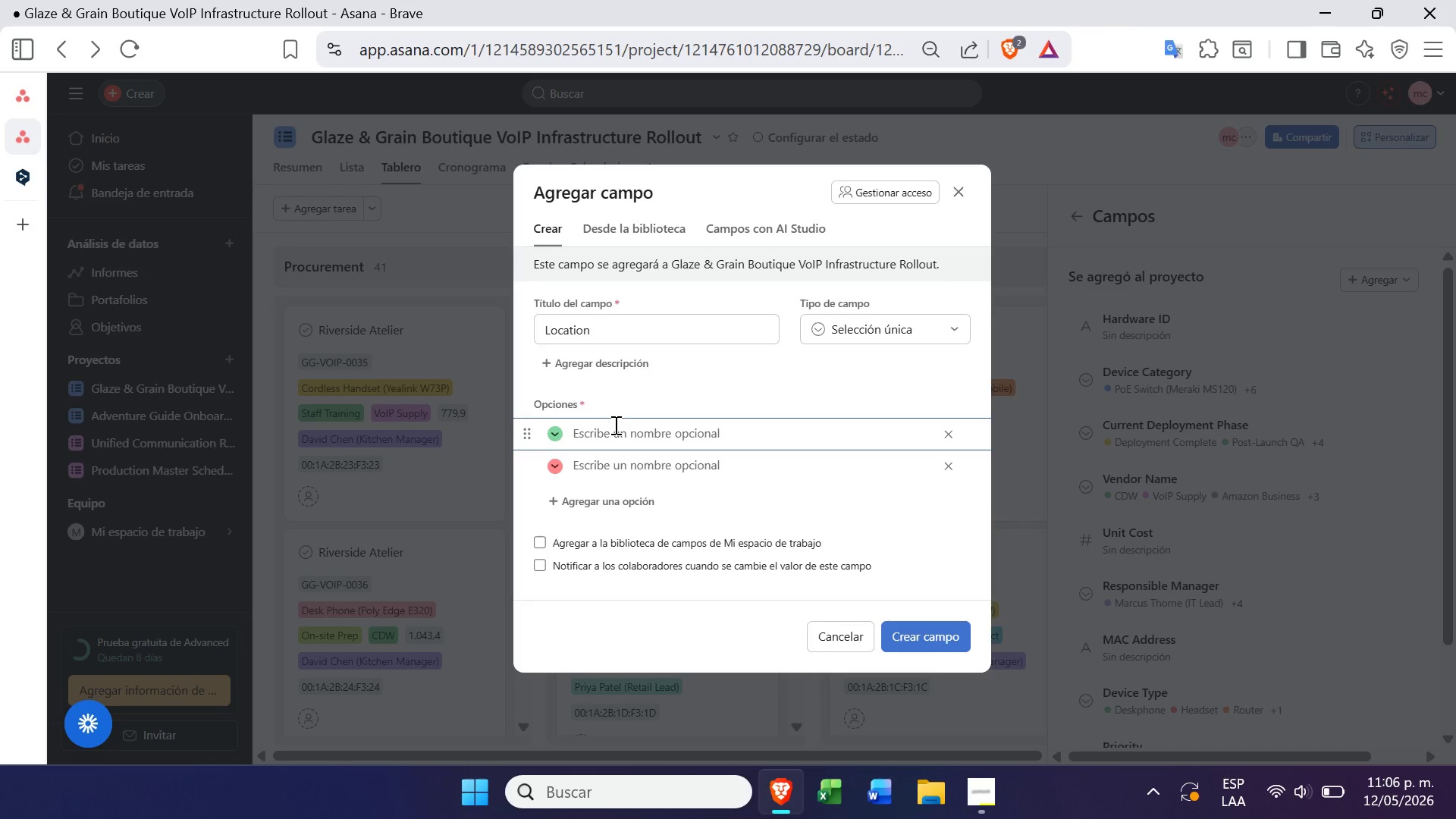 
wait(5.26)
 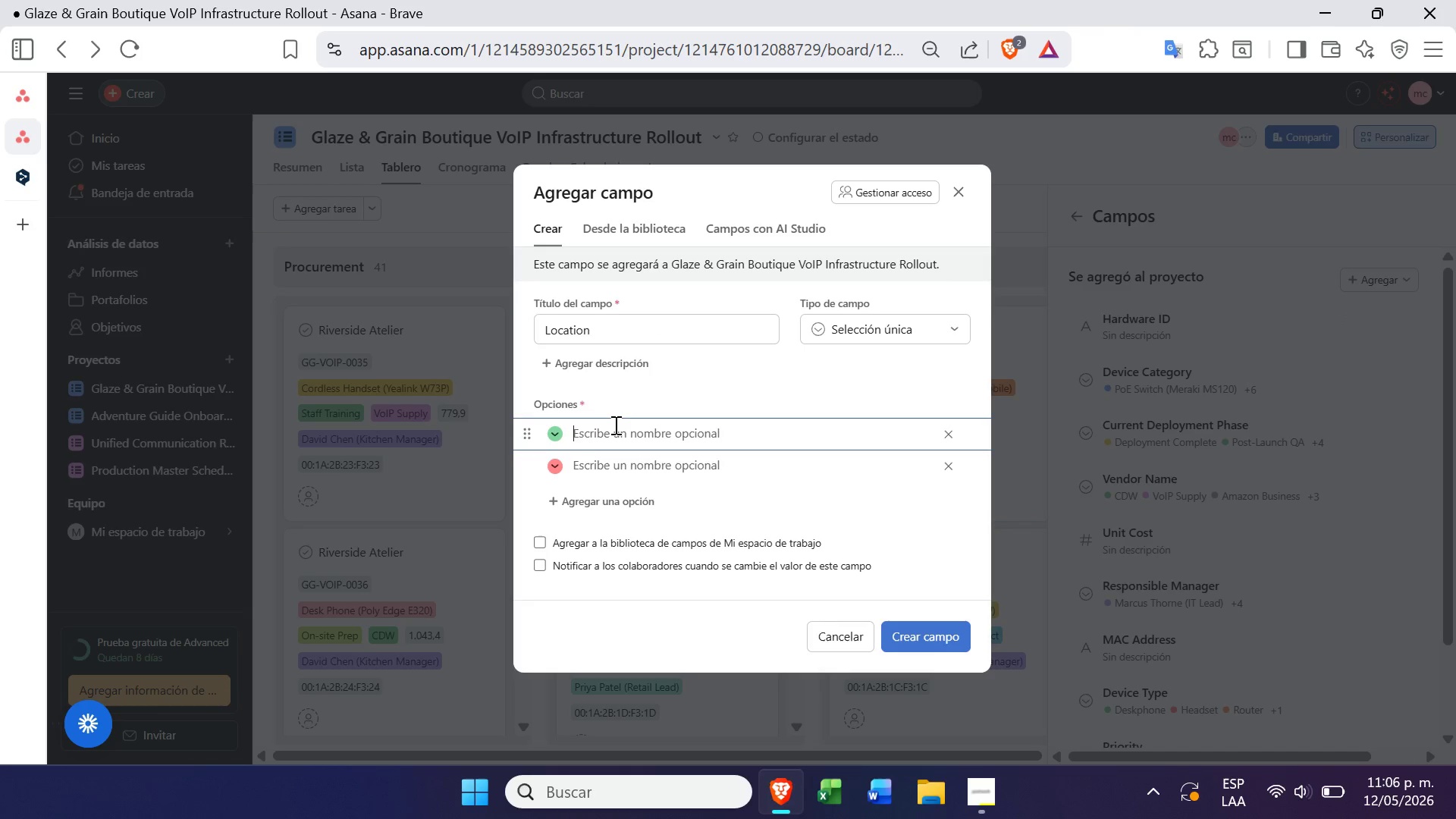 
type(Location)
 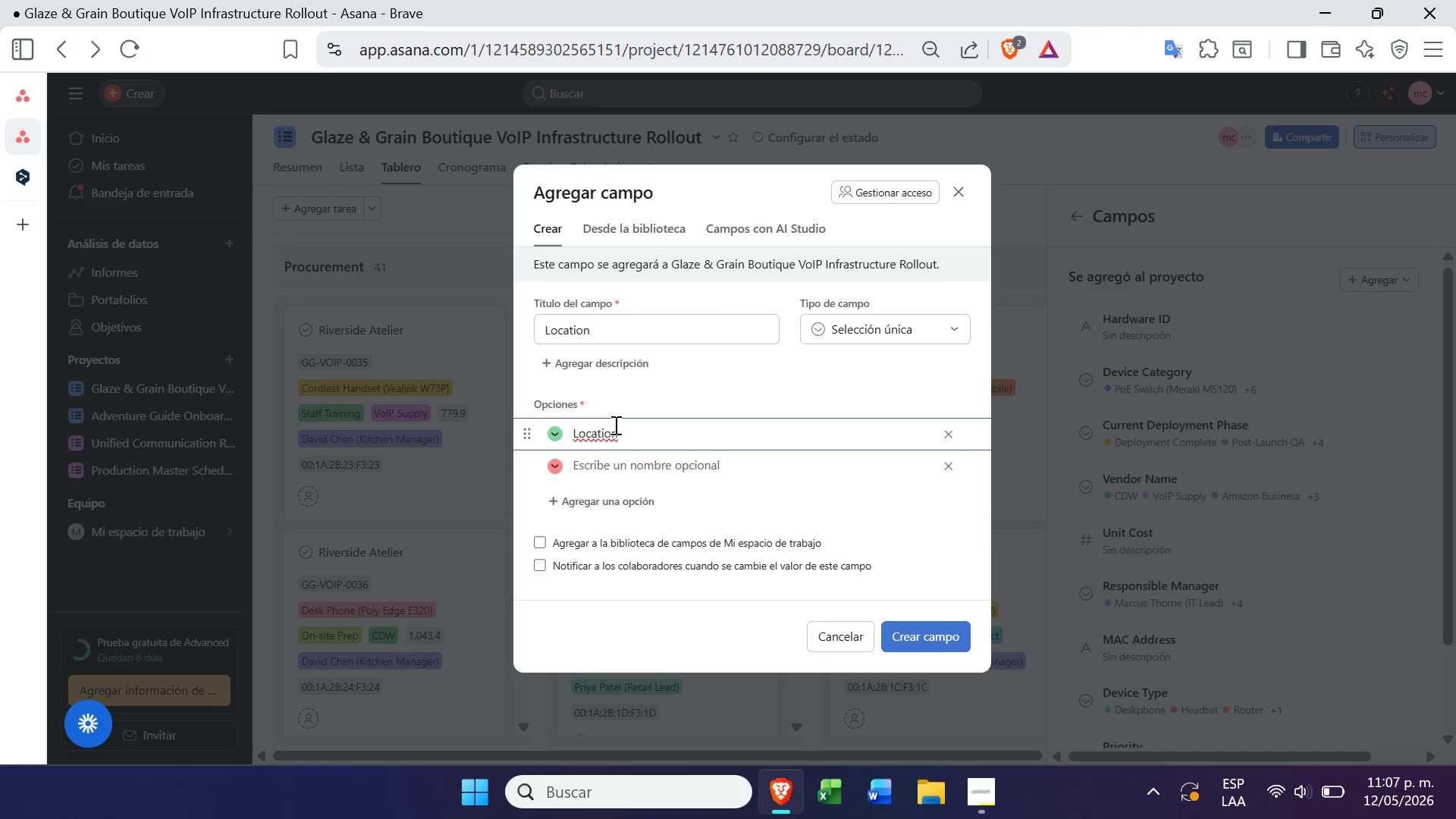 
wait(18.58)
 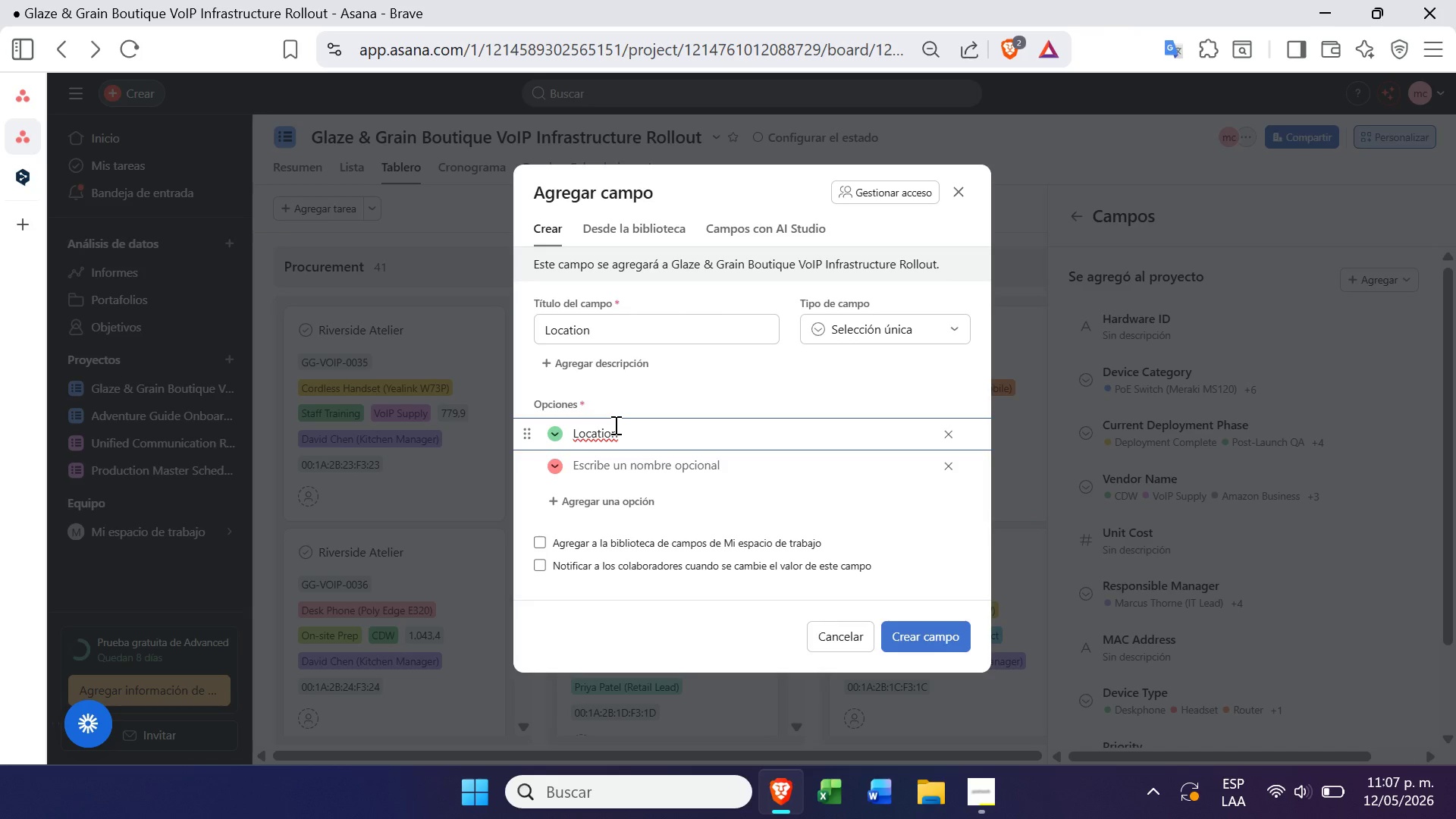 
left_click_drag(start_coordinate=[618, 427], to_coordinate=[561, 438])
 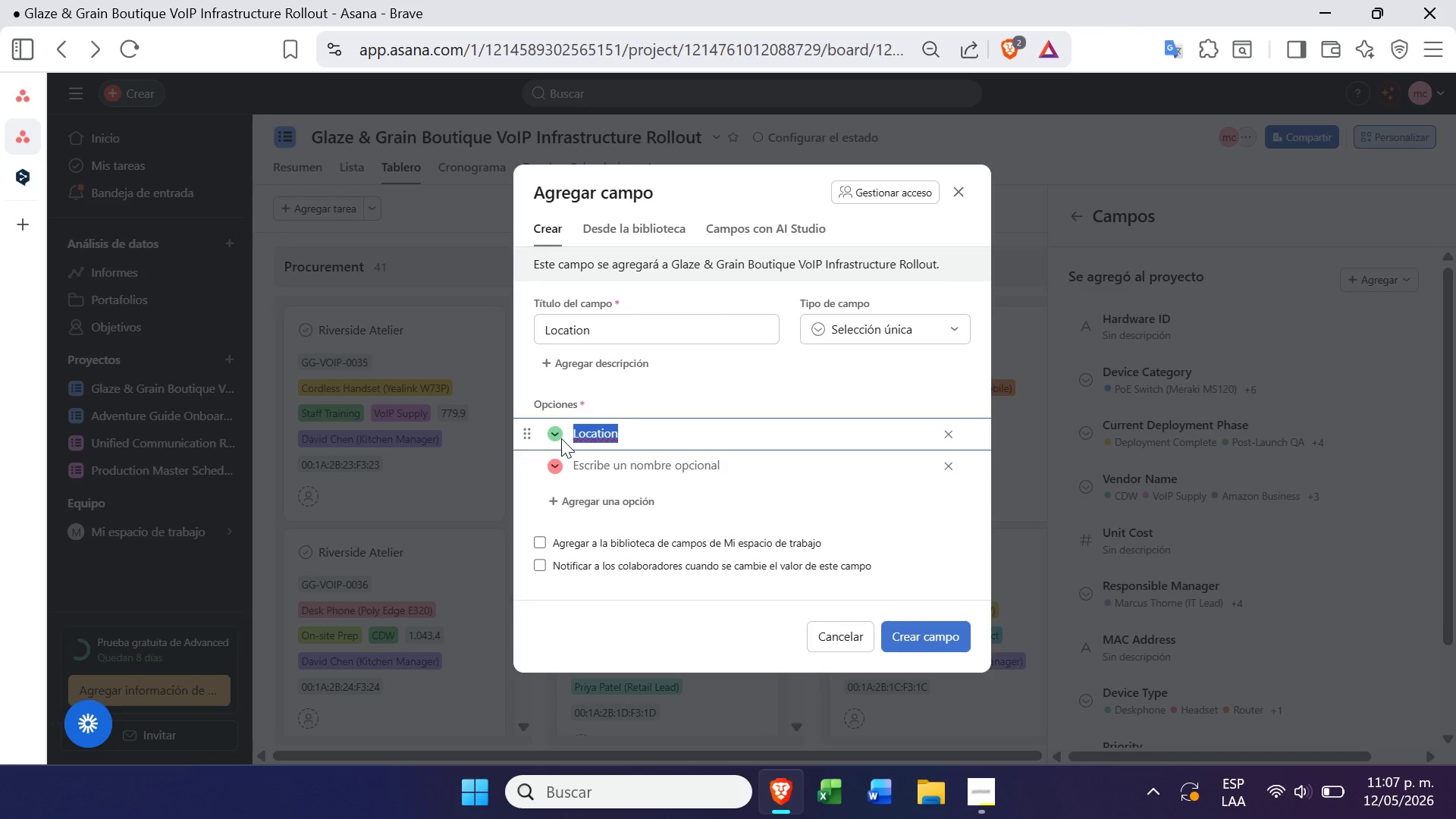 
type(Centralized production Kitchen)
 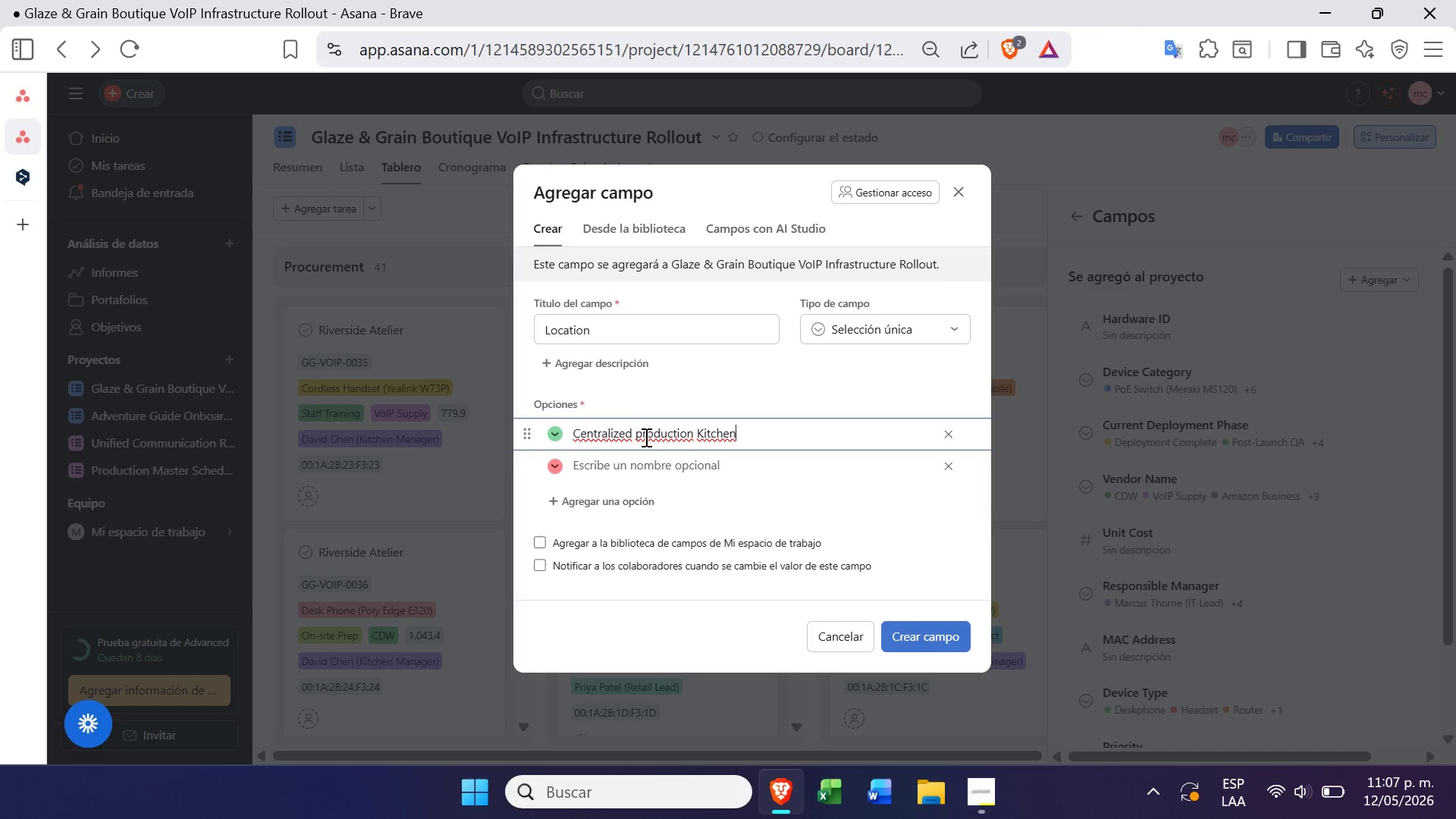 
left_click([642, 438])
 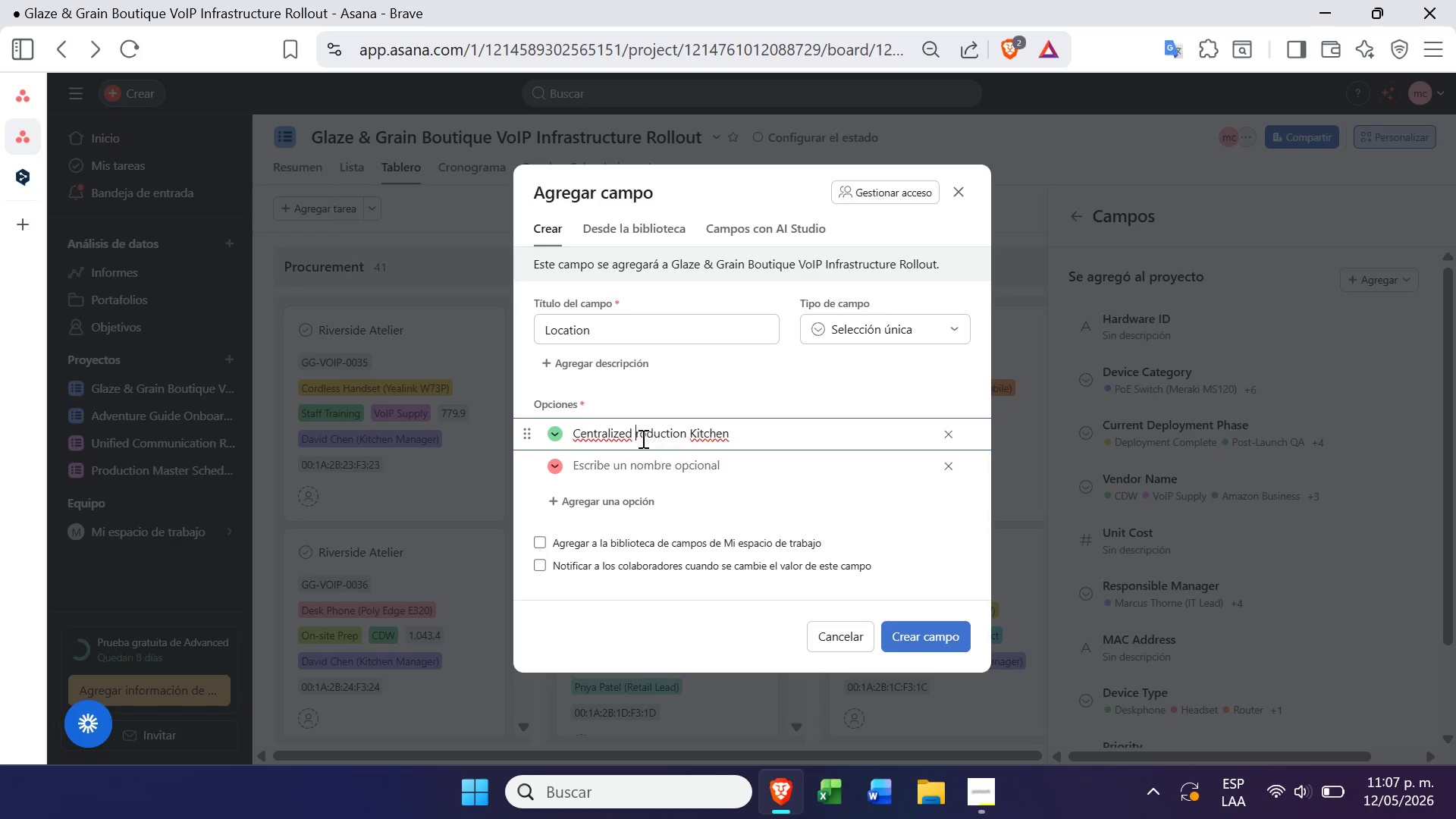 
key(Backspace)
 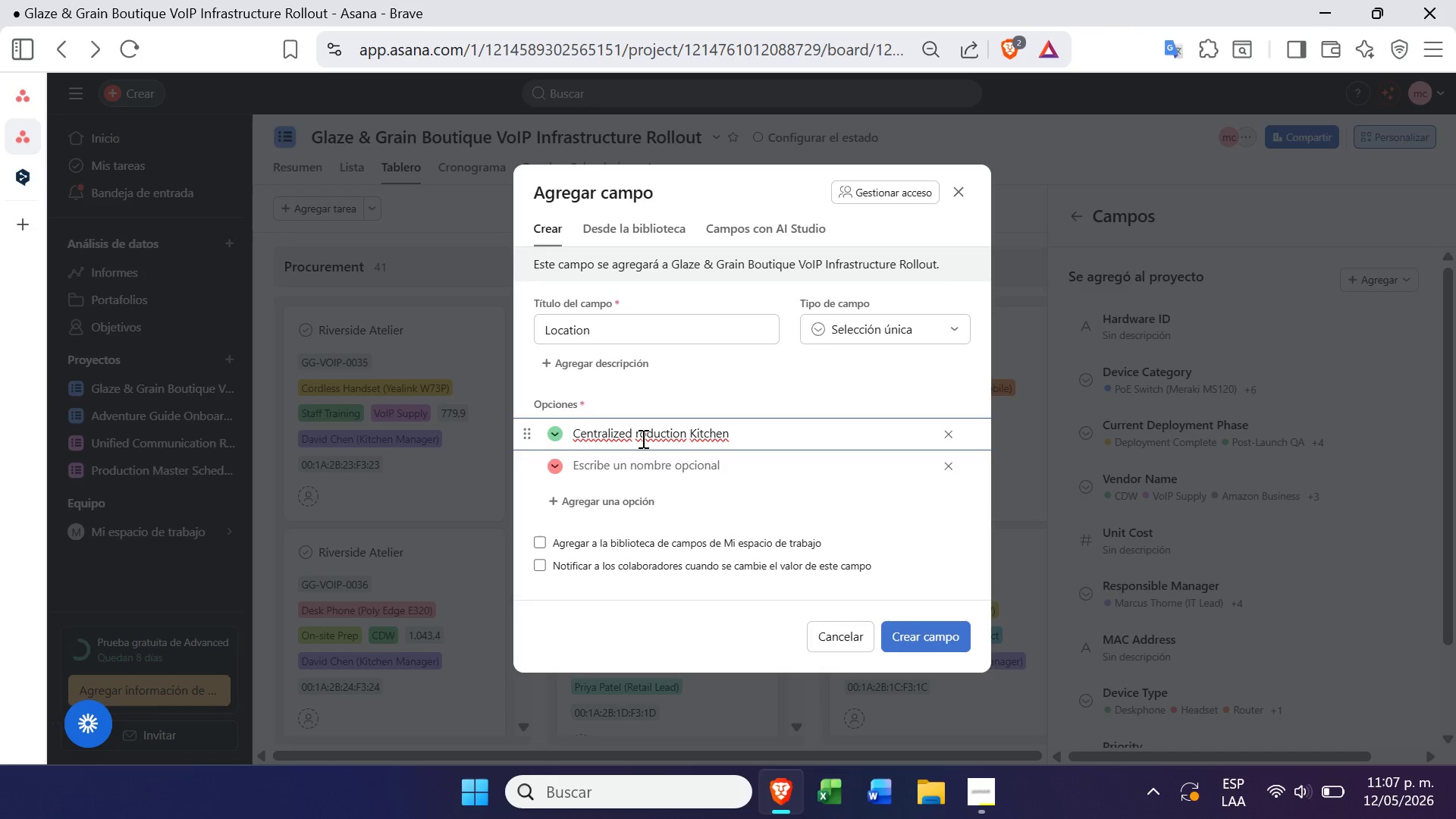 
key(CapsLock)
 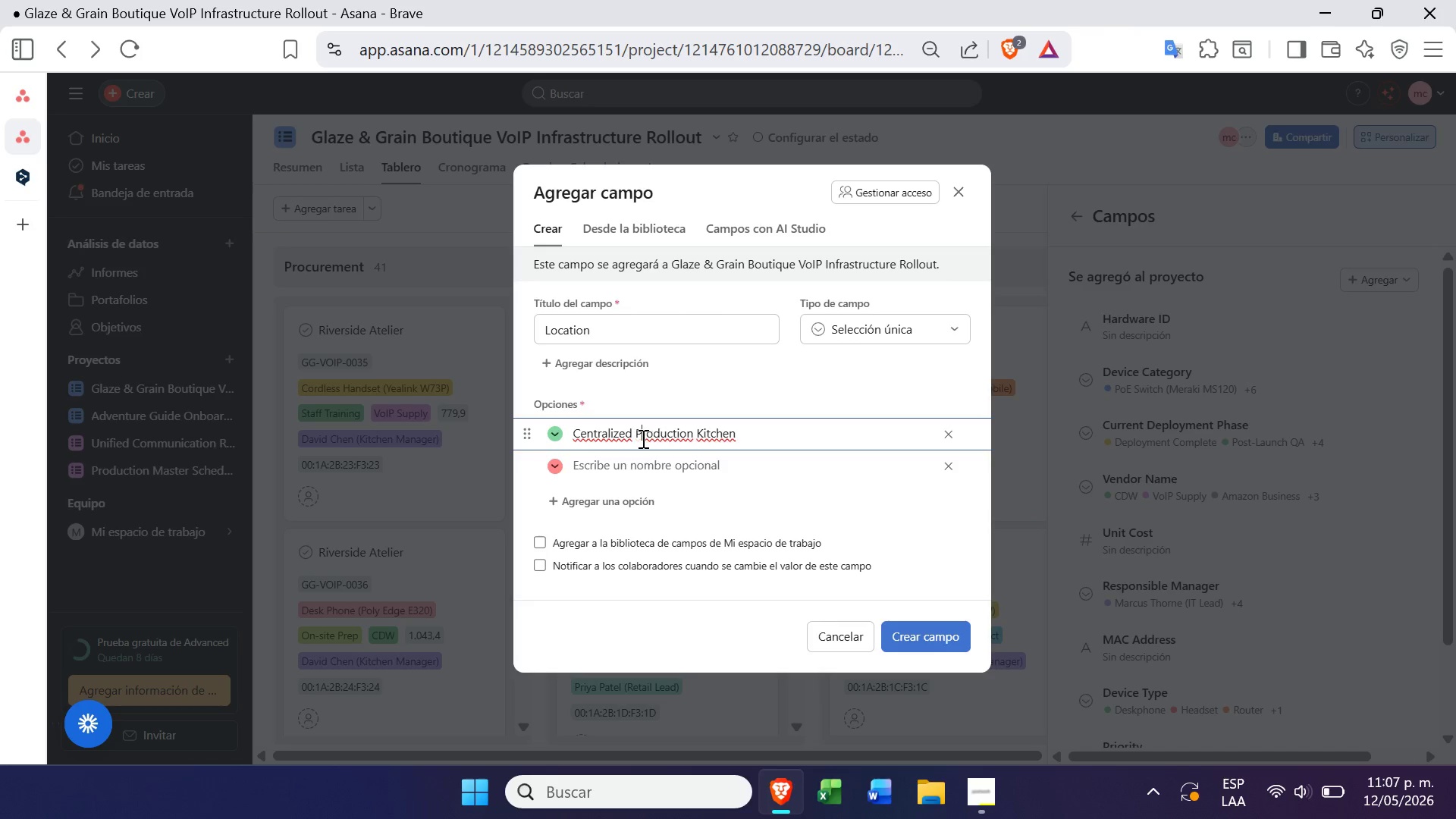 
key(P)
 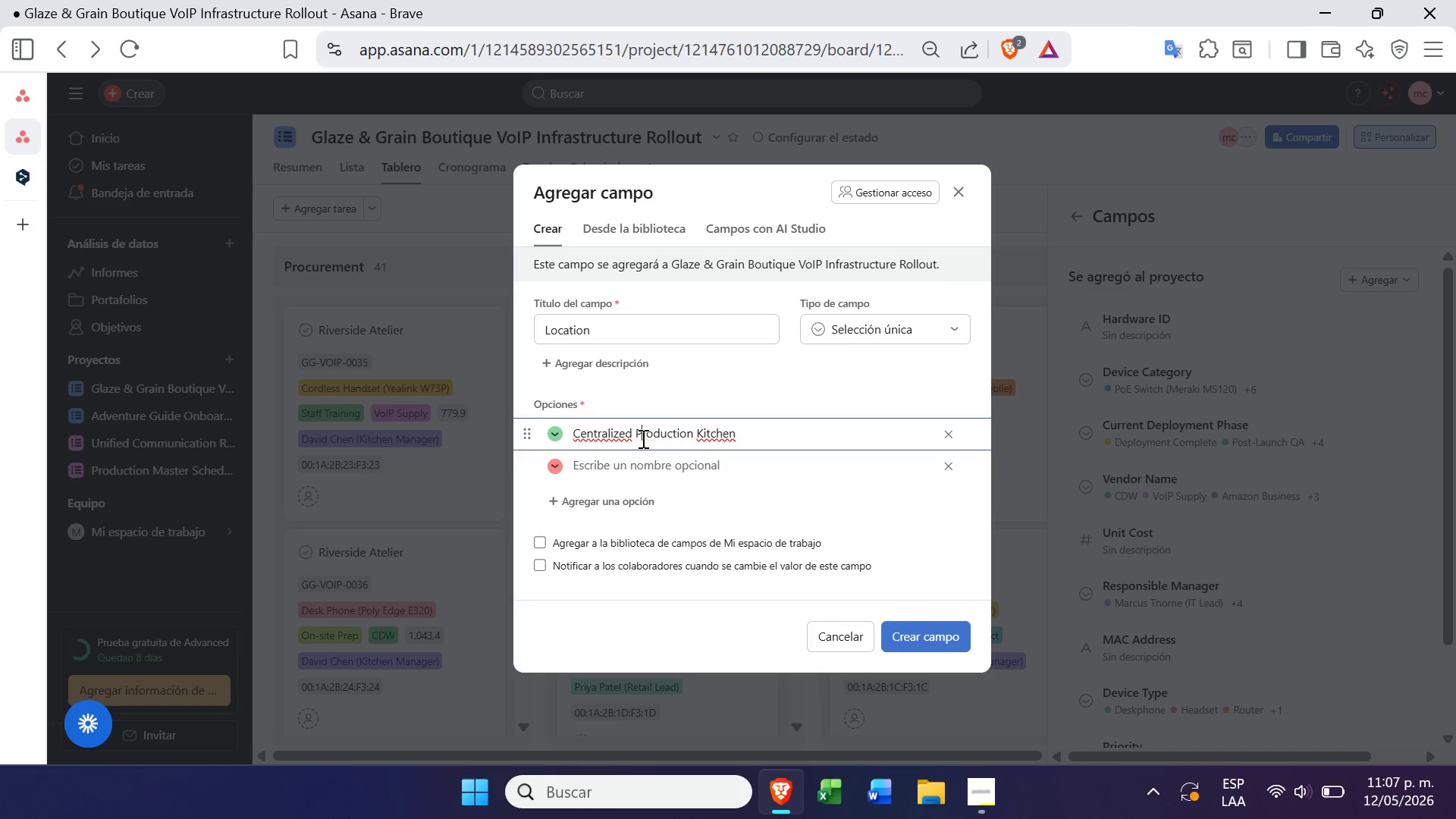 
key(CapsLock)
 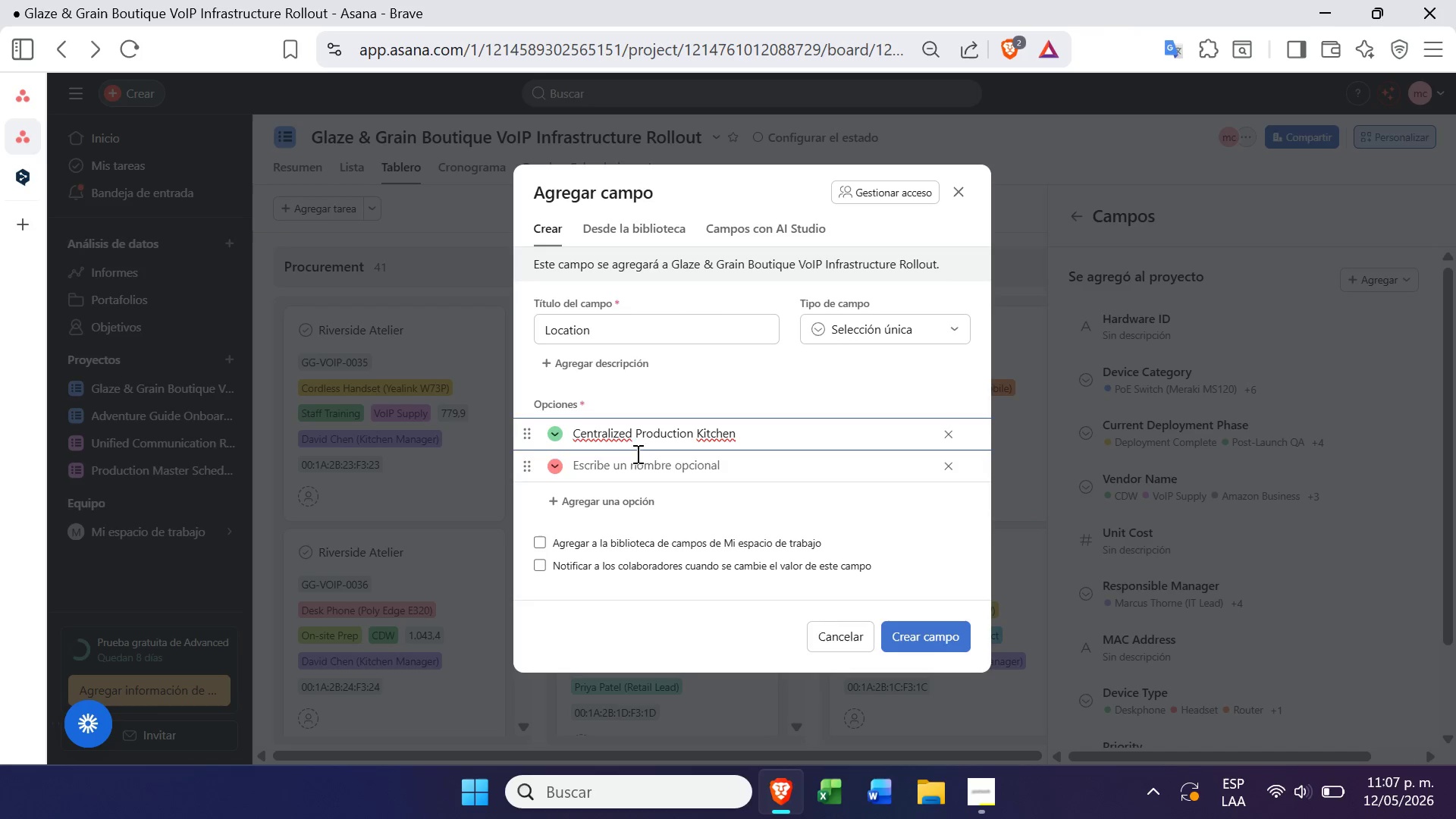 
left_click([635, 460])
 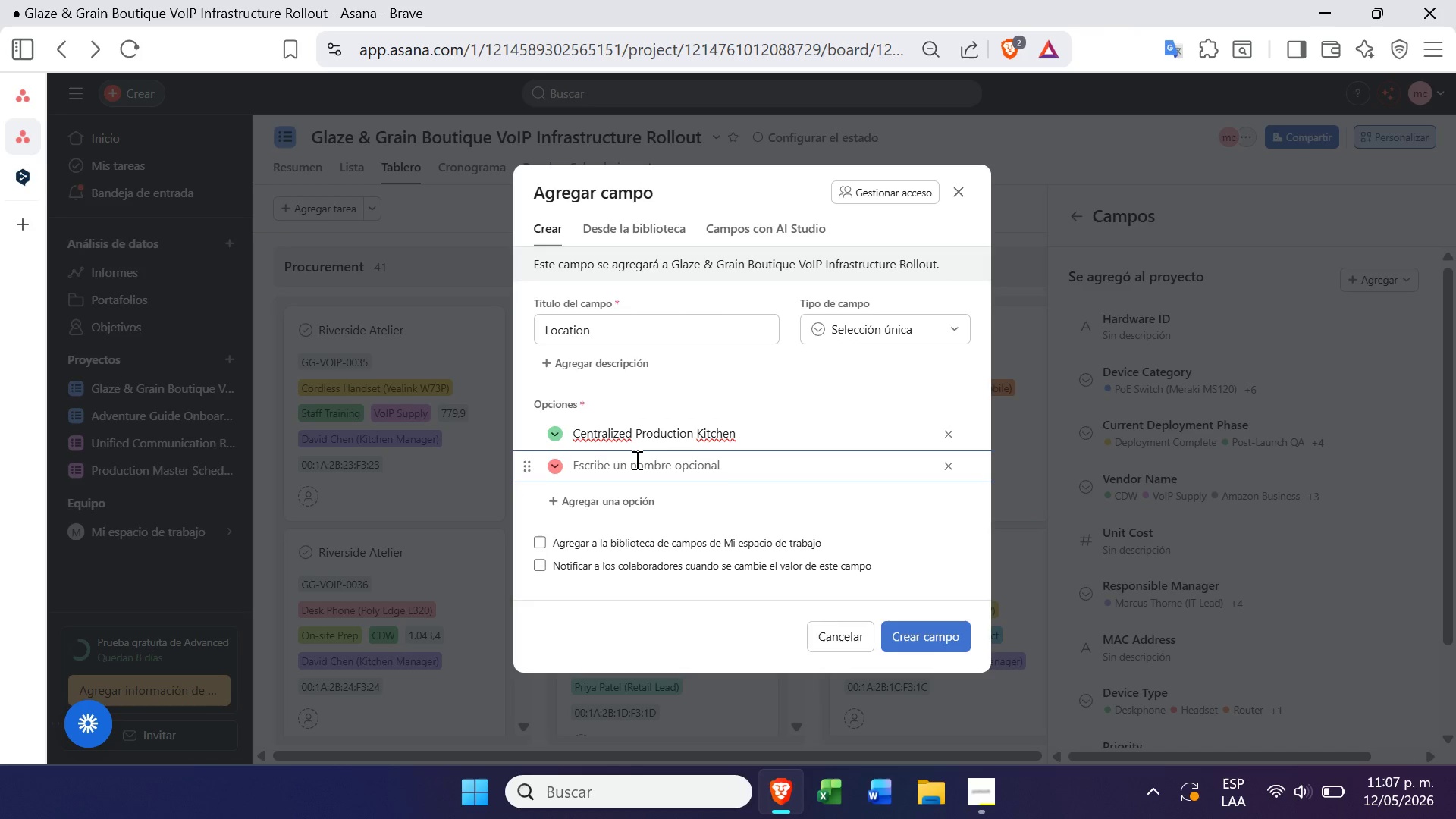 
type(Regional Location 1)
 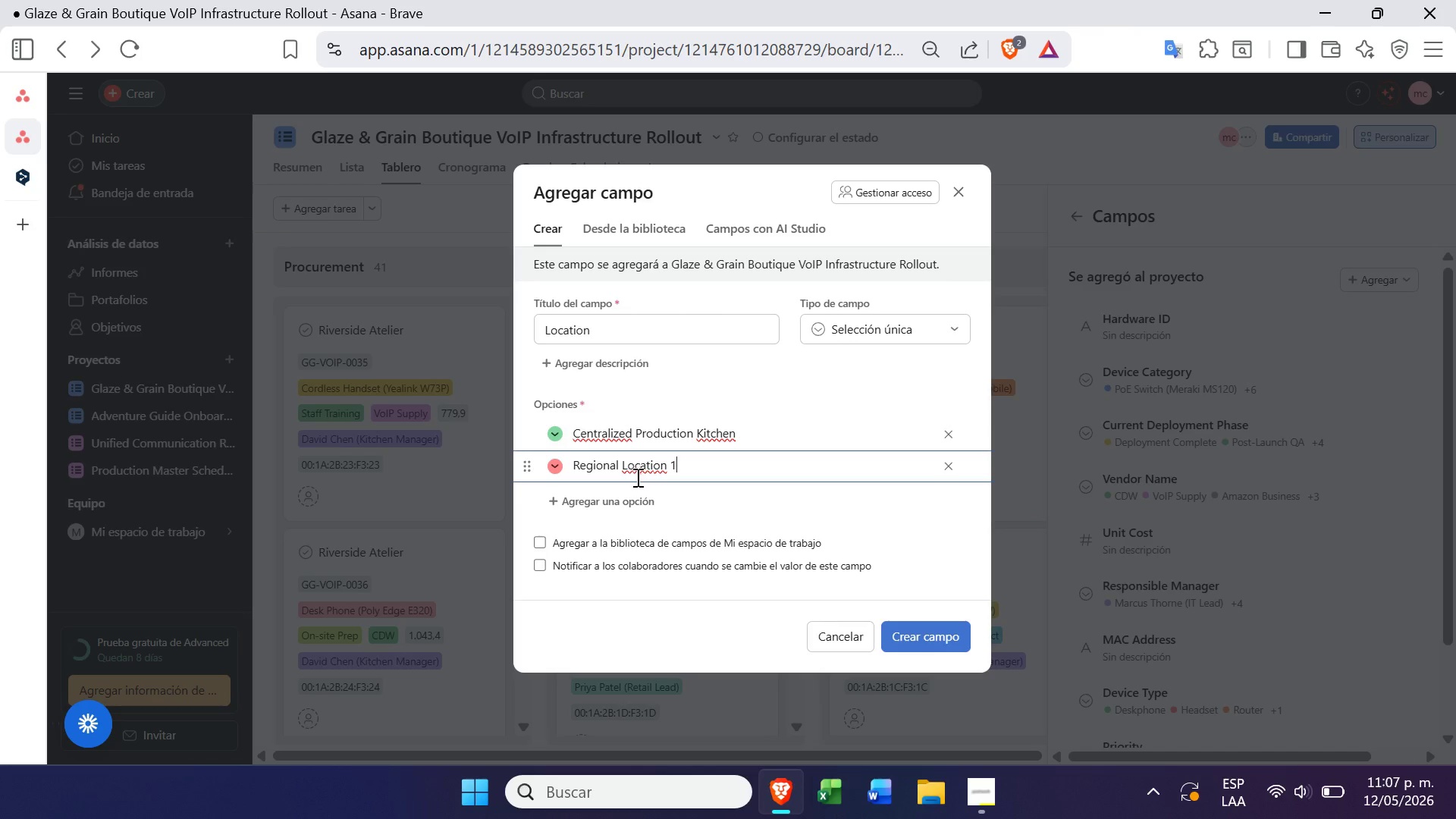 
left_click([644, 501])
 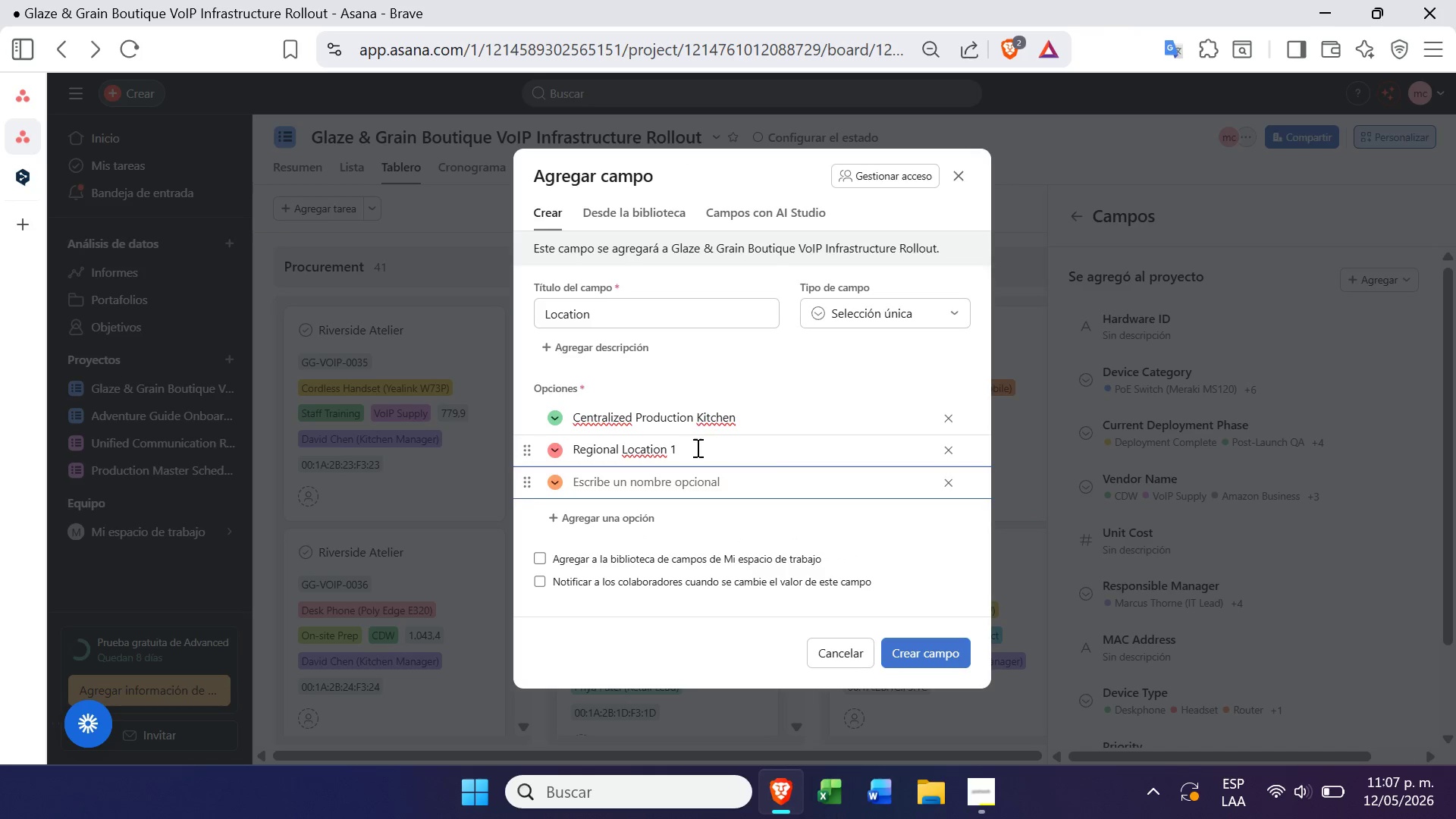 
left_click_drag(start_coordinate=[695, 450], to_coordinate=[573, 456])
 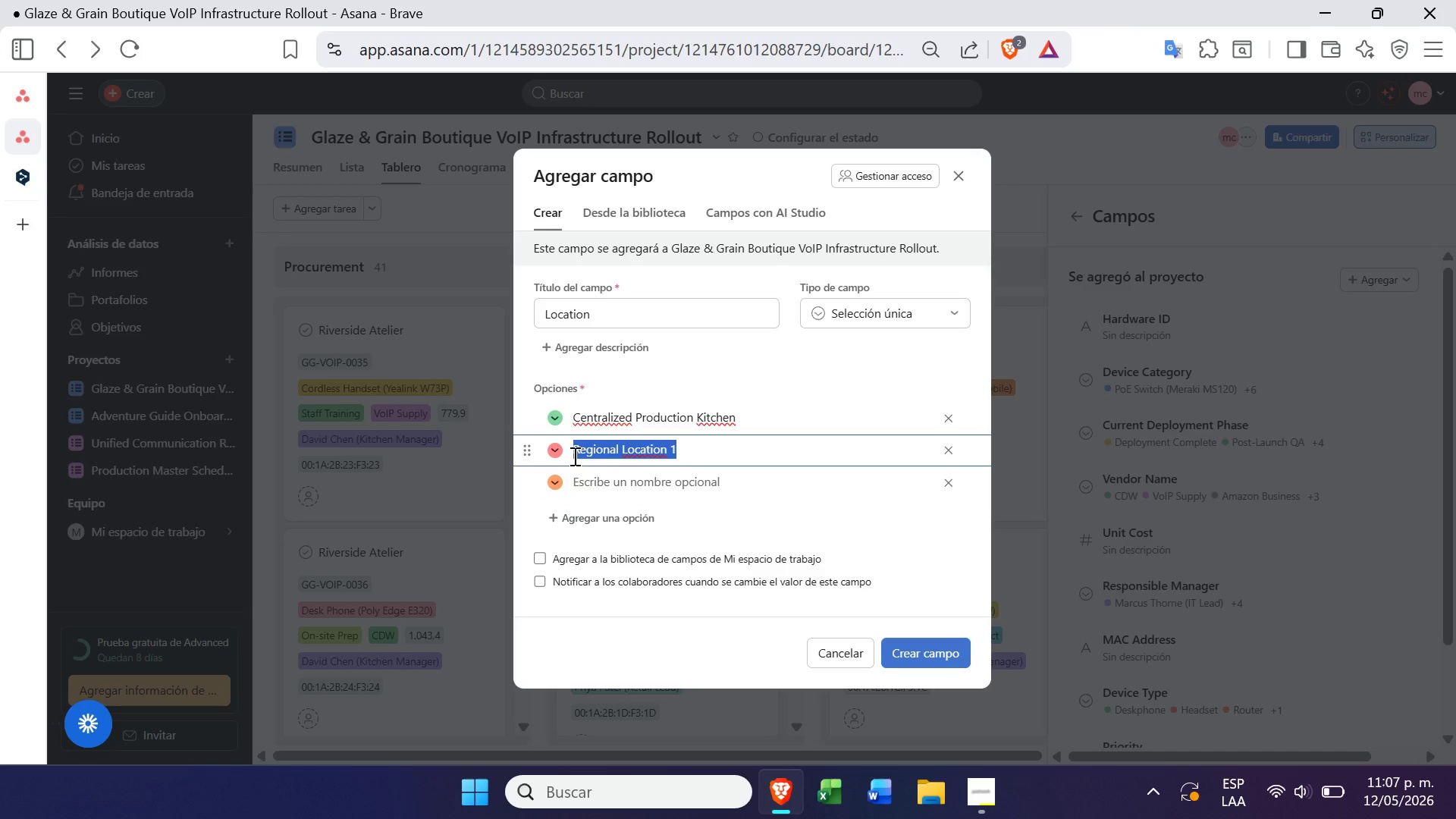 
key(Control+ControlLeft)
 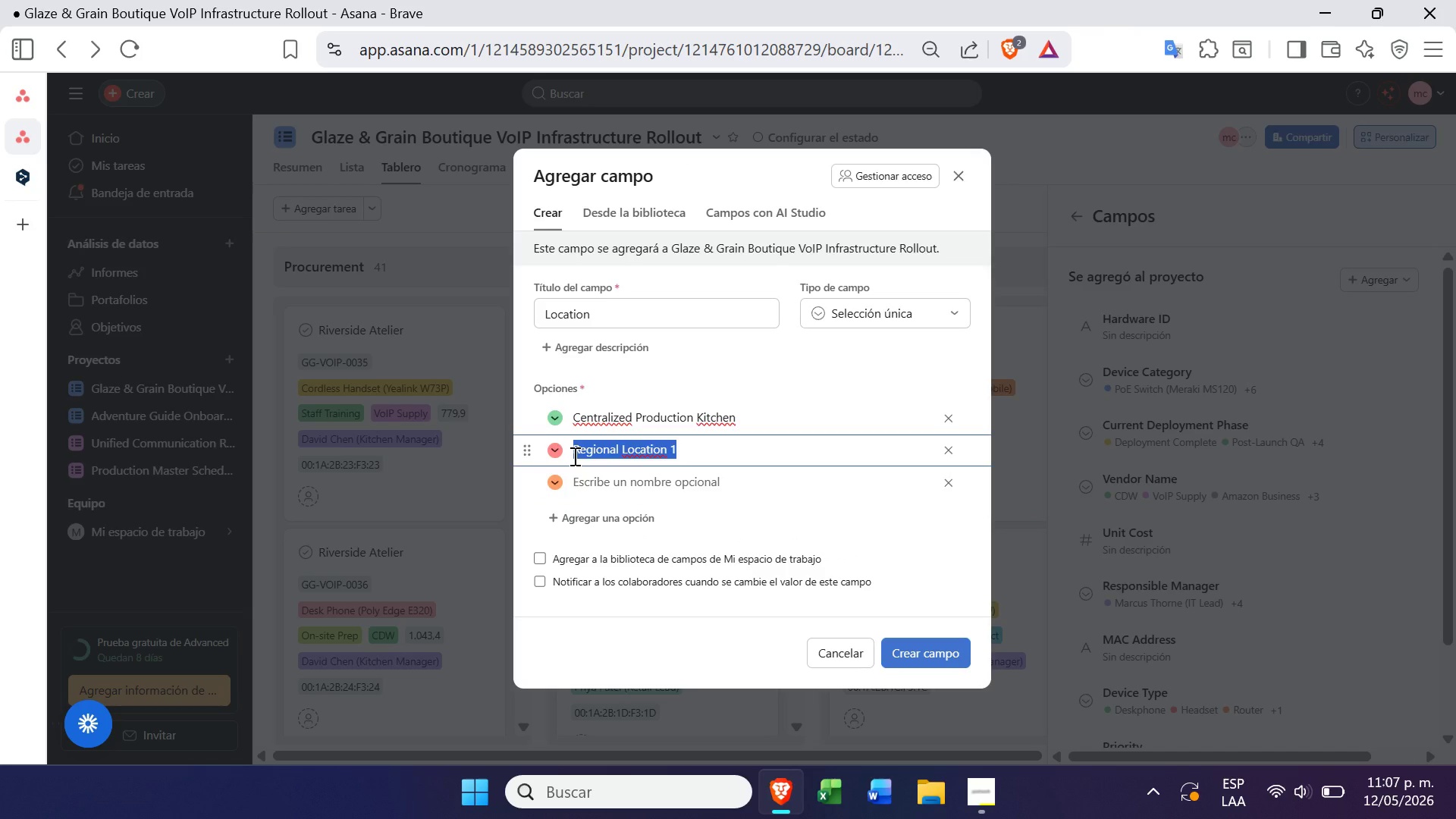 
key(Control+C)
 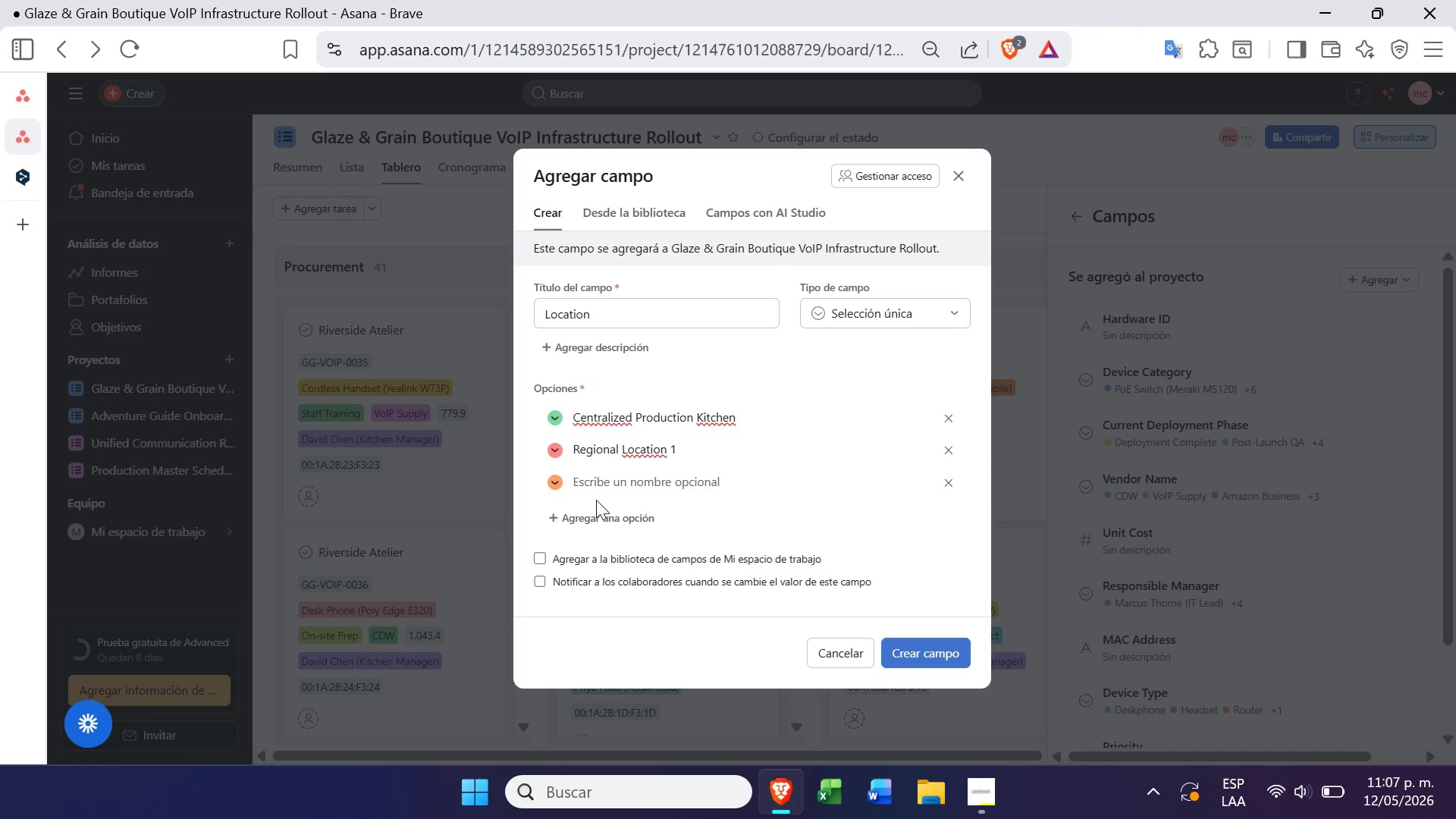 
double_click([597, 496])
 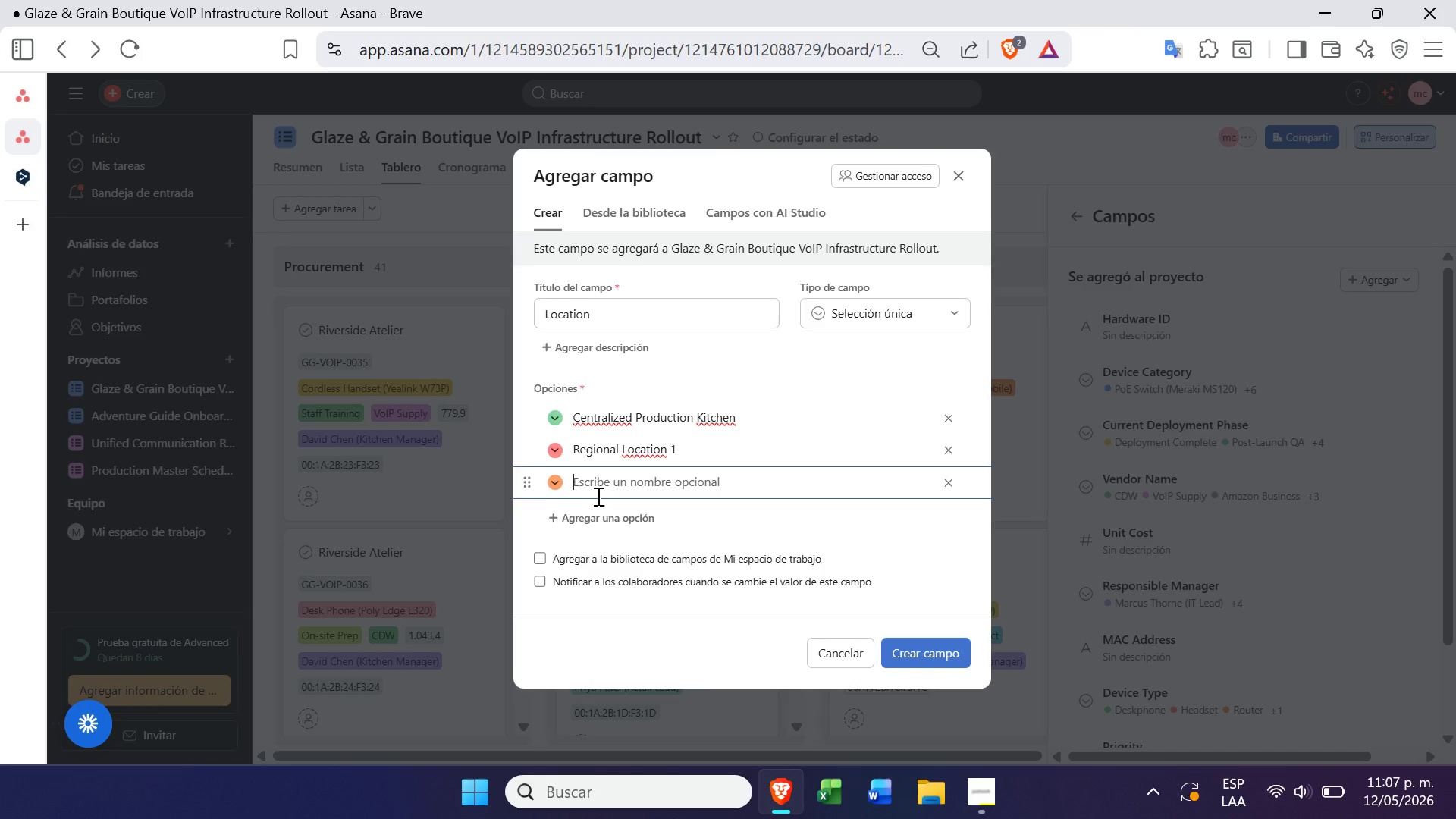 
key(Control+ControlLeft)
 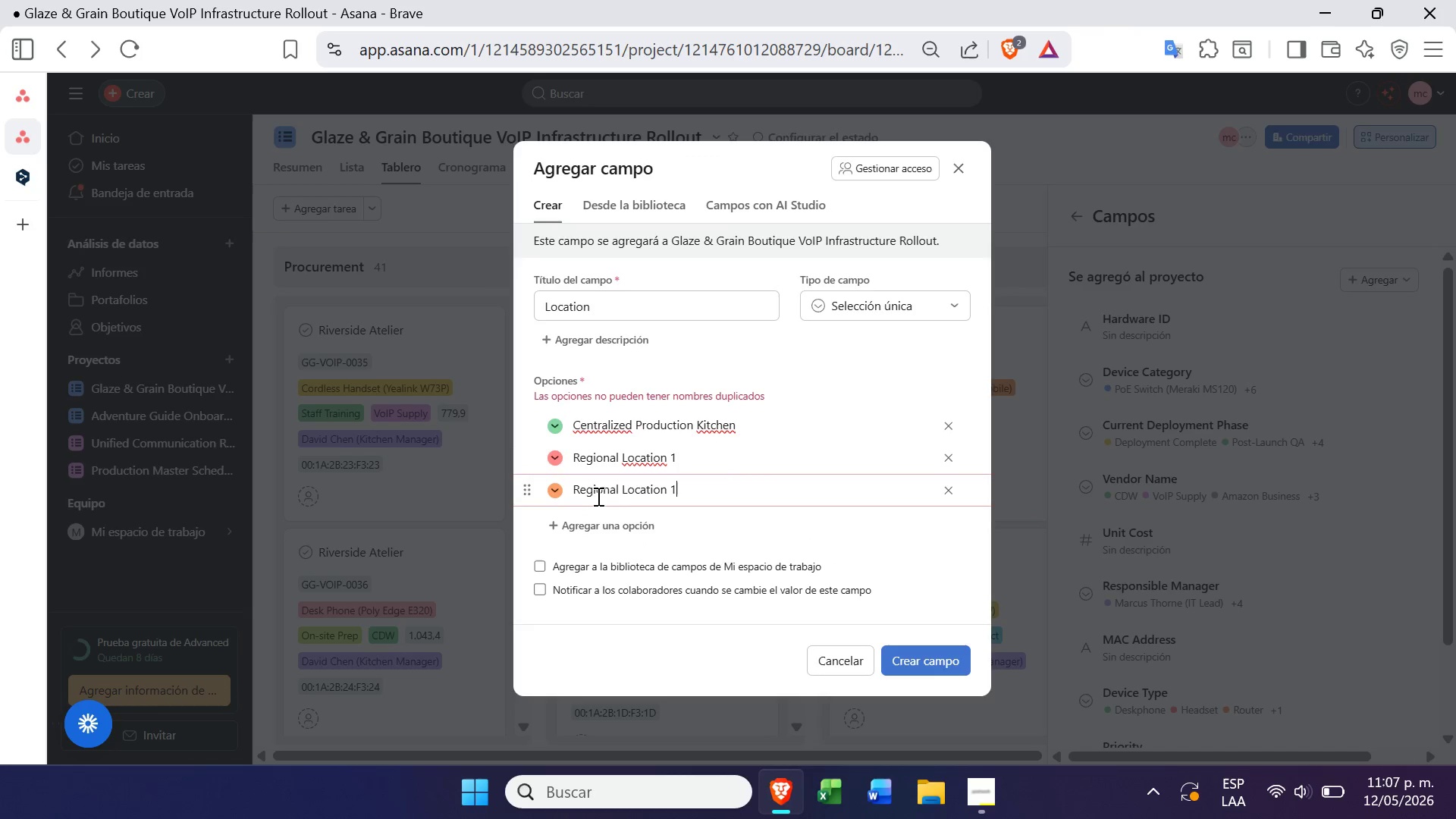 
key(Control+V)
 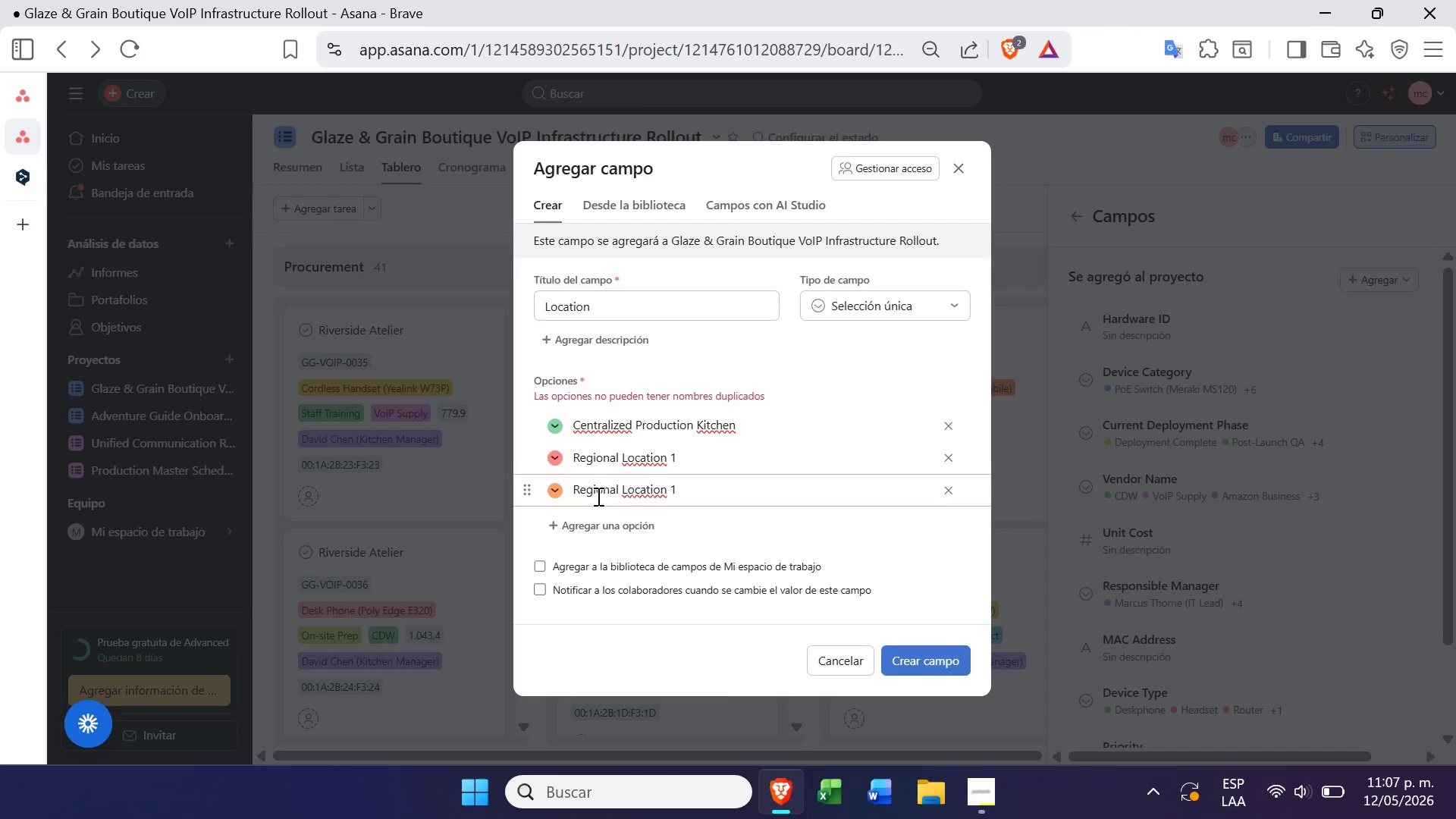 
key(Backspace)
 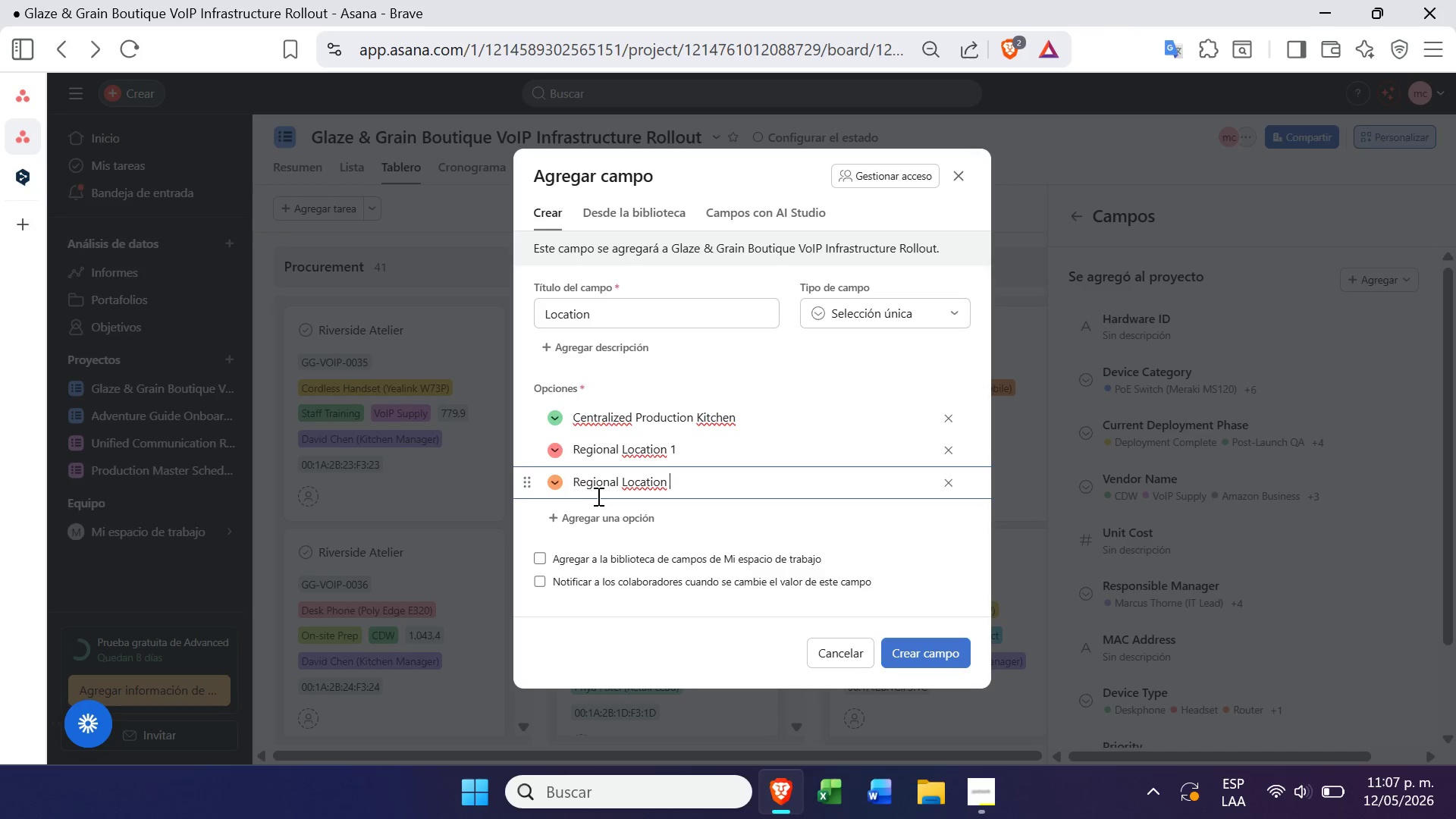 
key(2)
 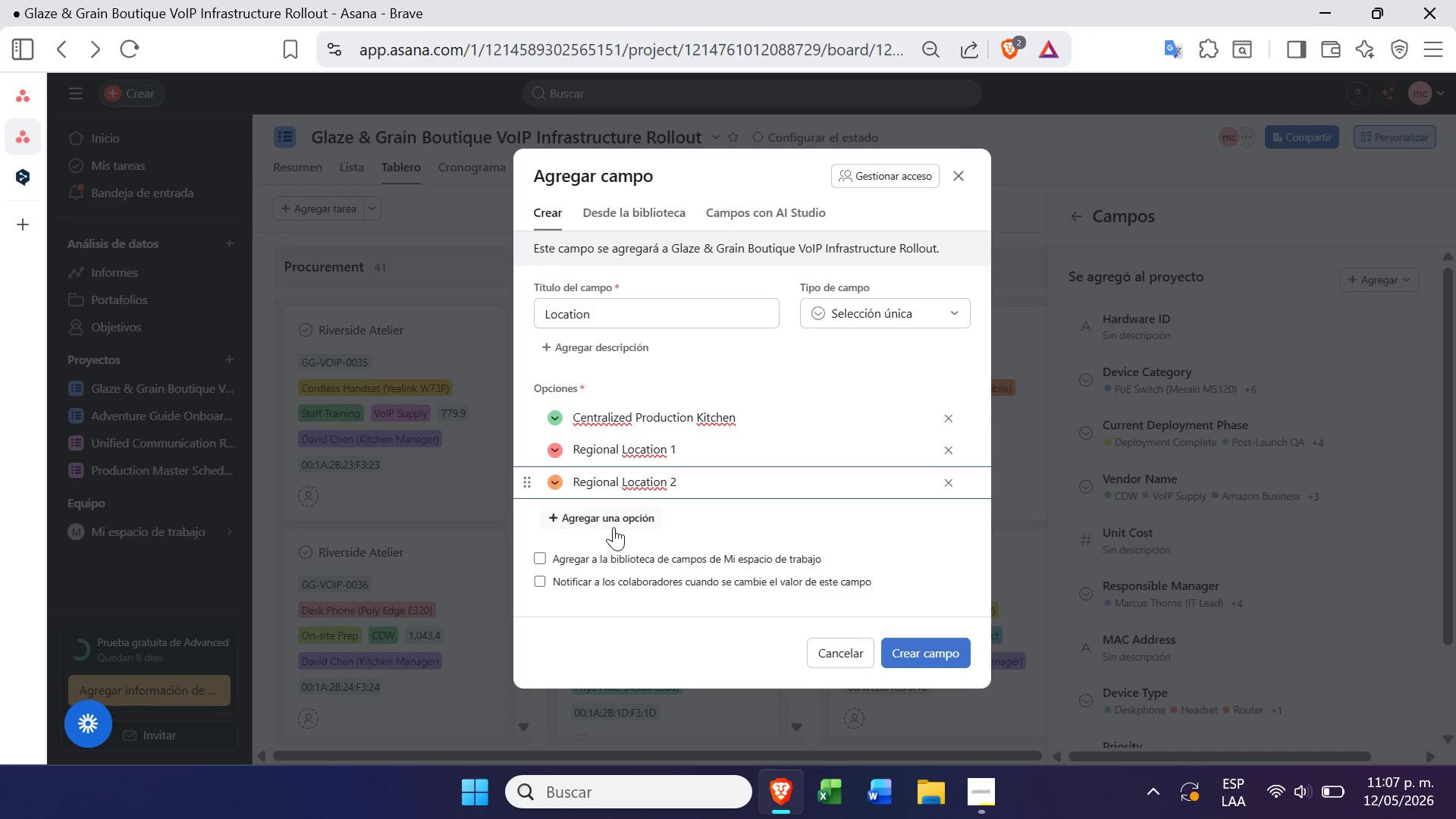 
left_click([610, 529])
 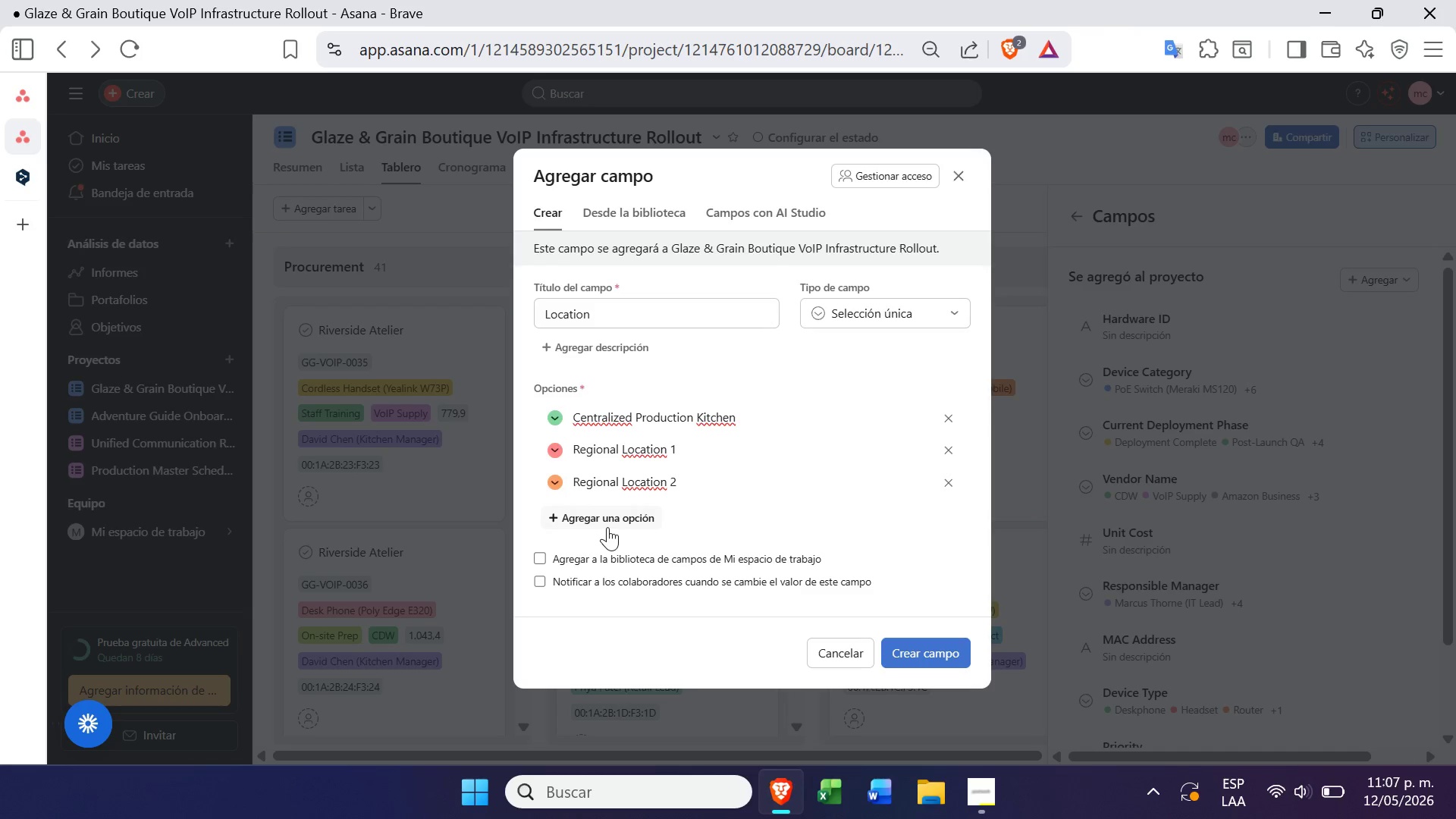 
left_click([607, 522])
 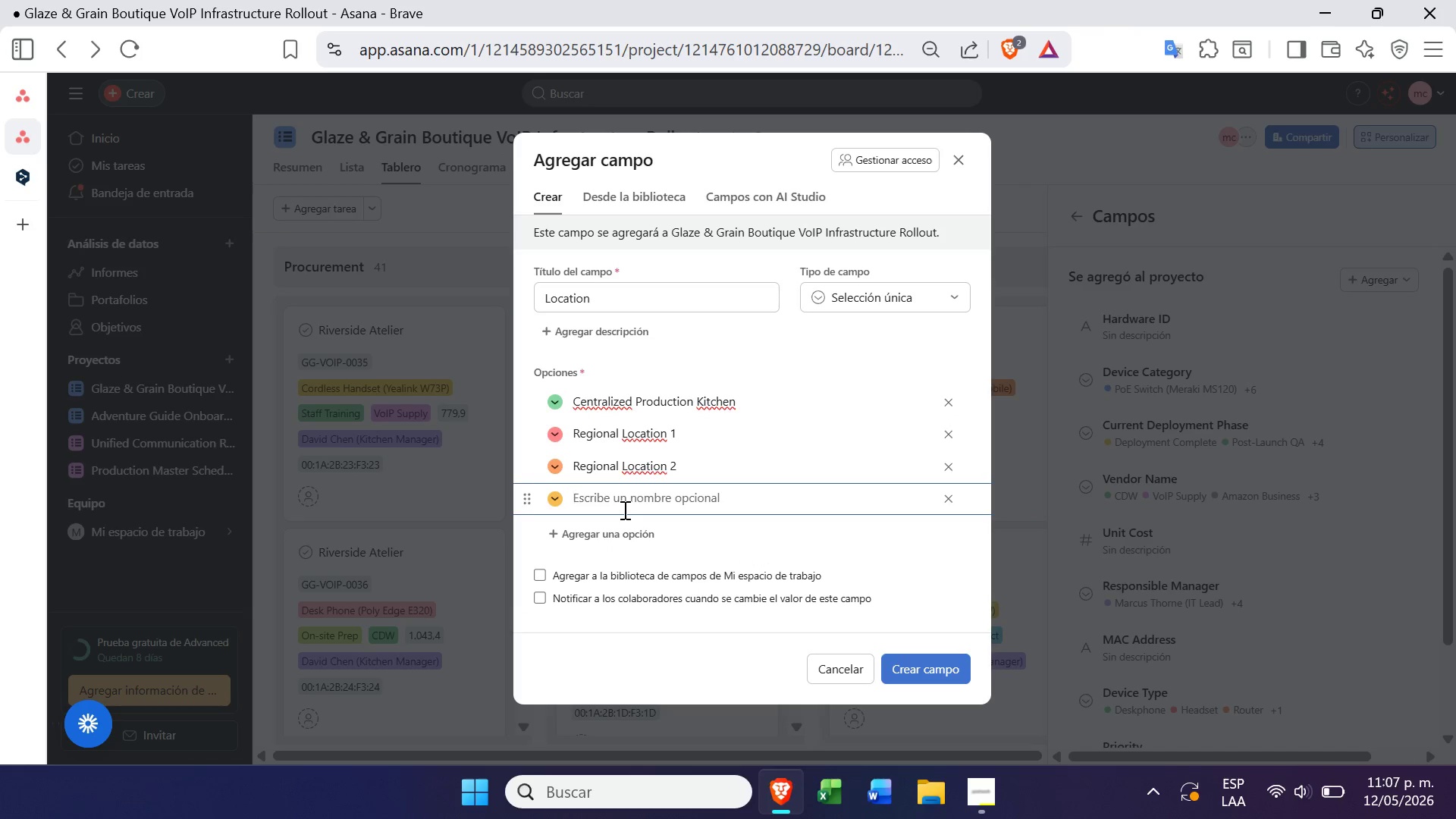 
key(Control+ControlLeft)
 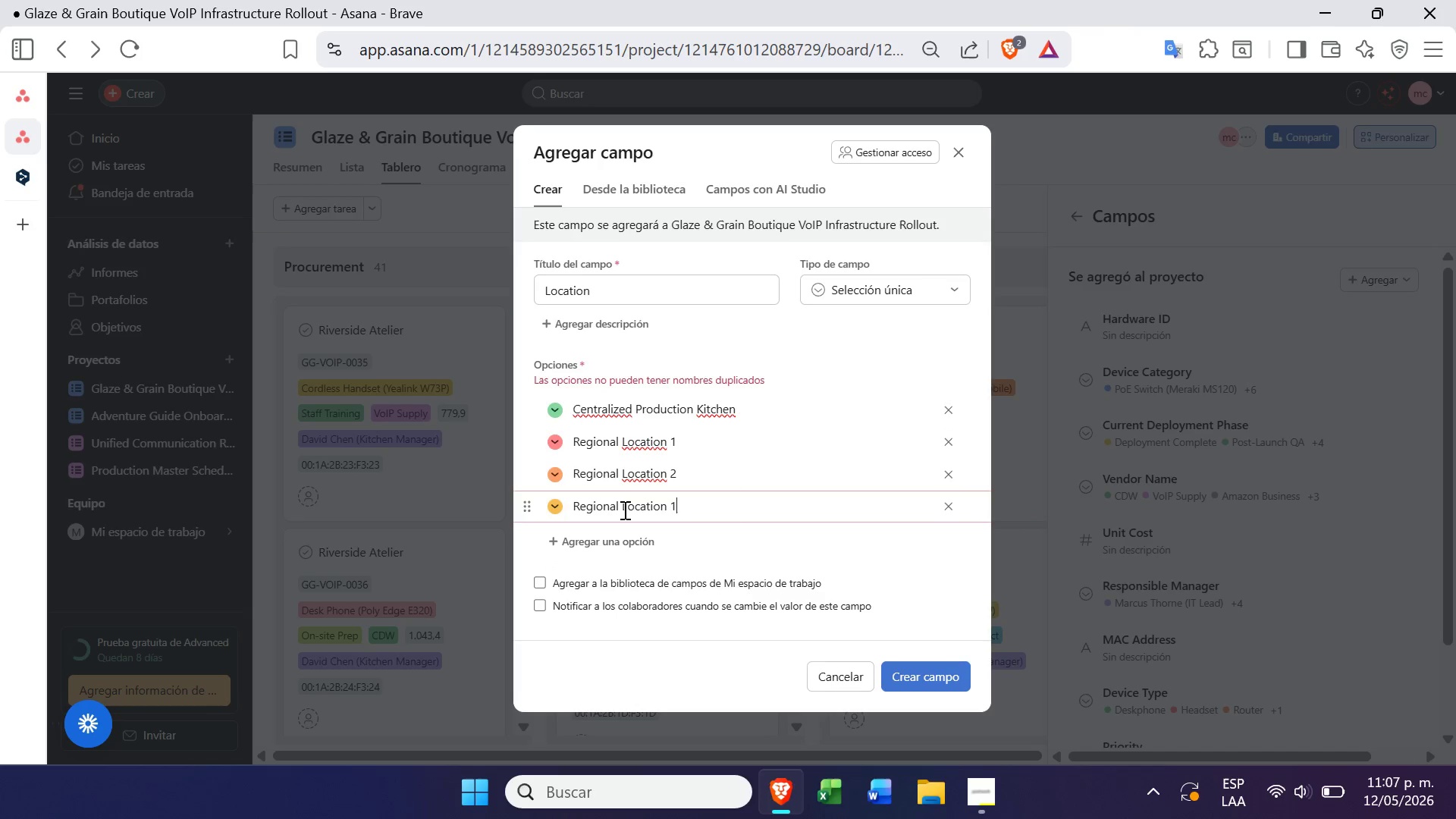 
key(Control+V)
 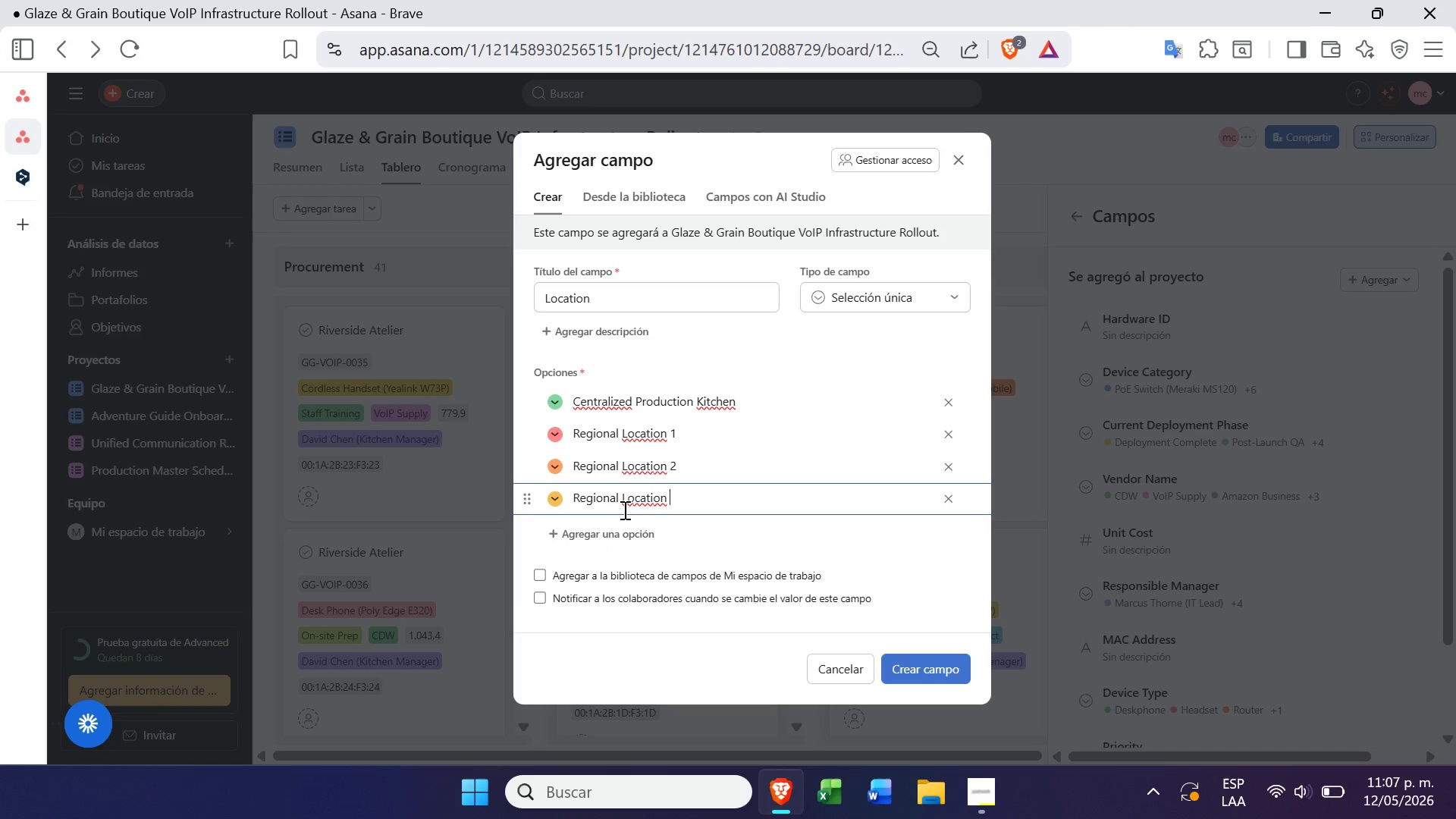 
key(Backspace)
 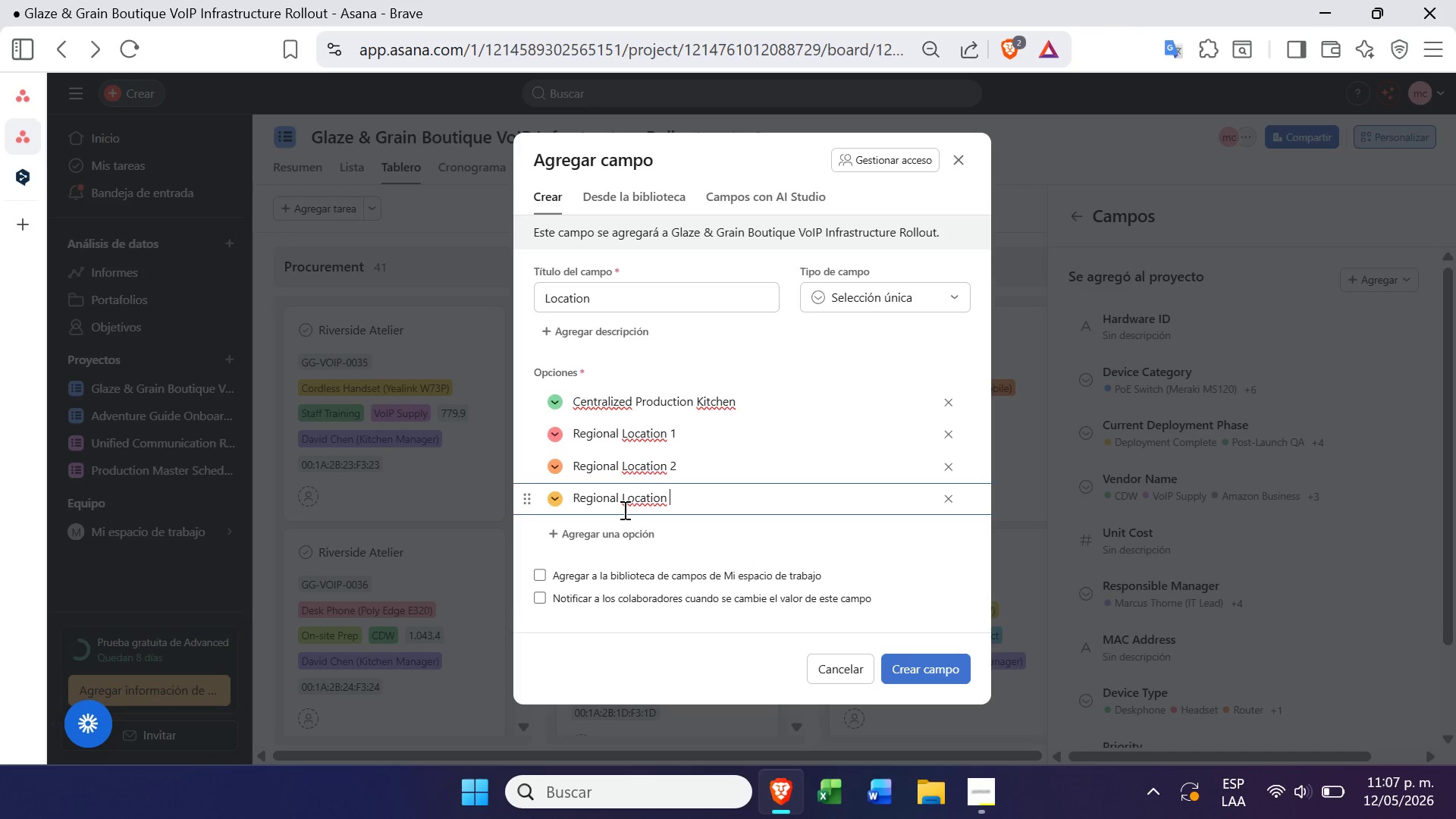 
key(3)
 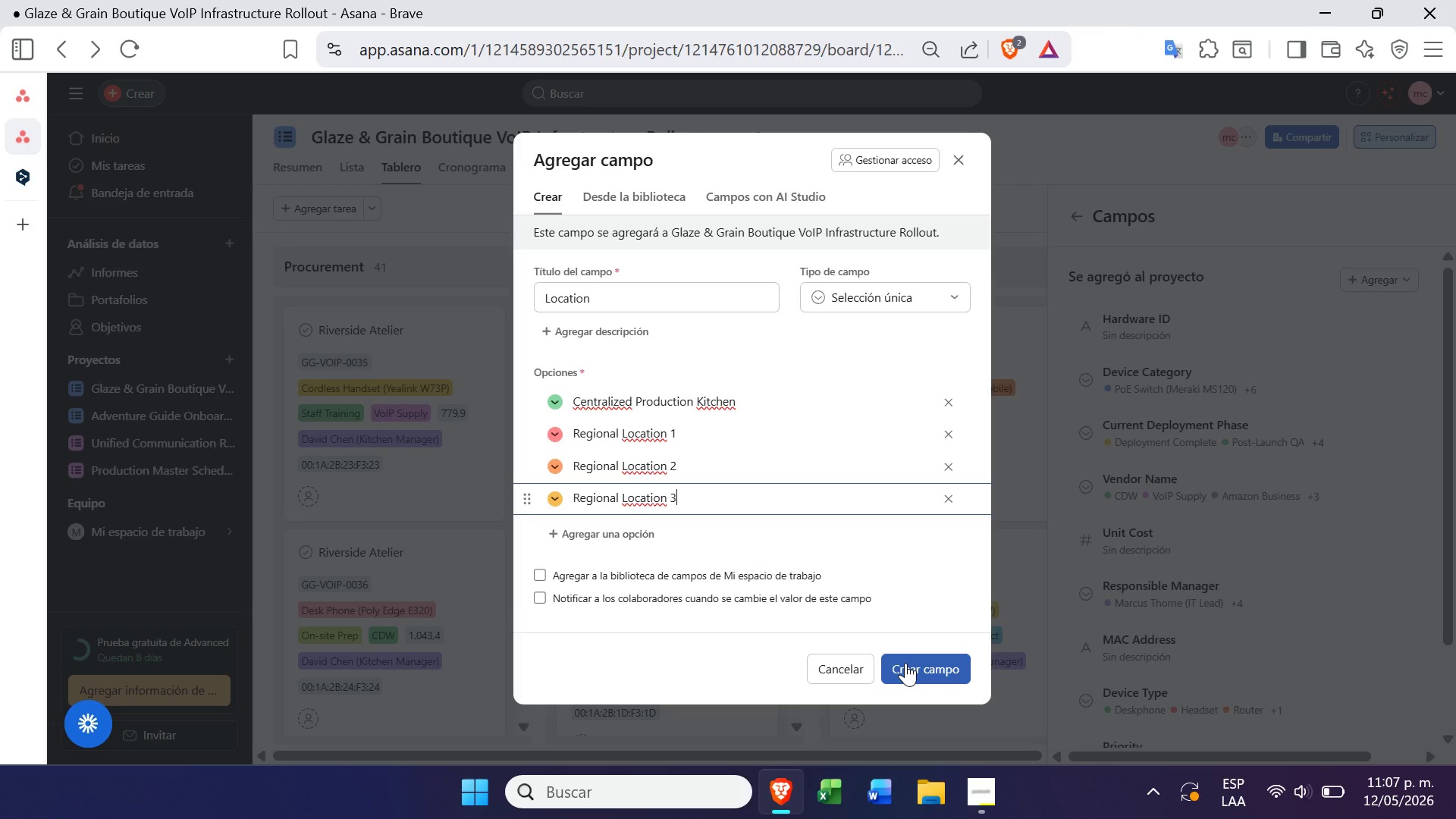 
left_click([905, 663])
 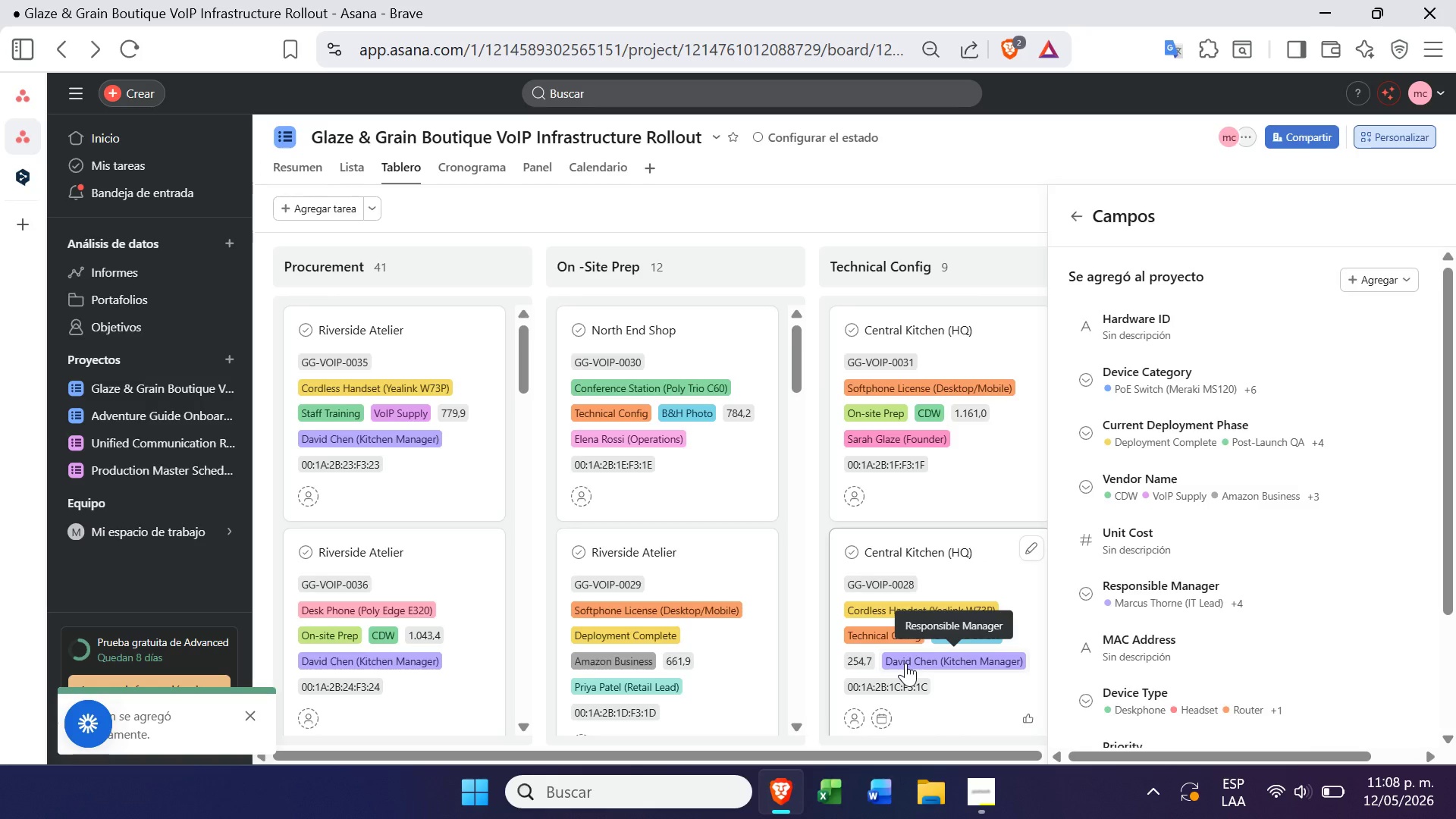 
wait(15.0)
 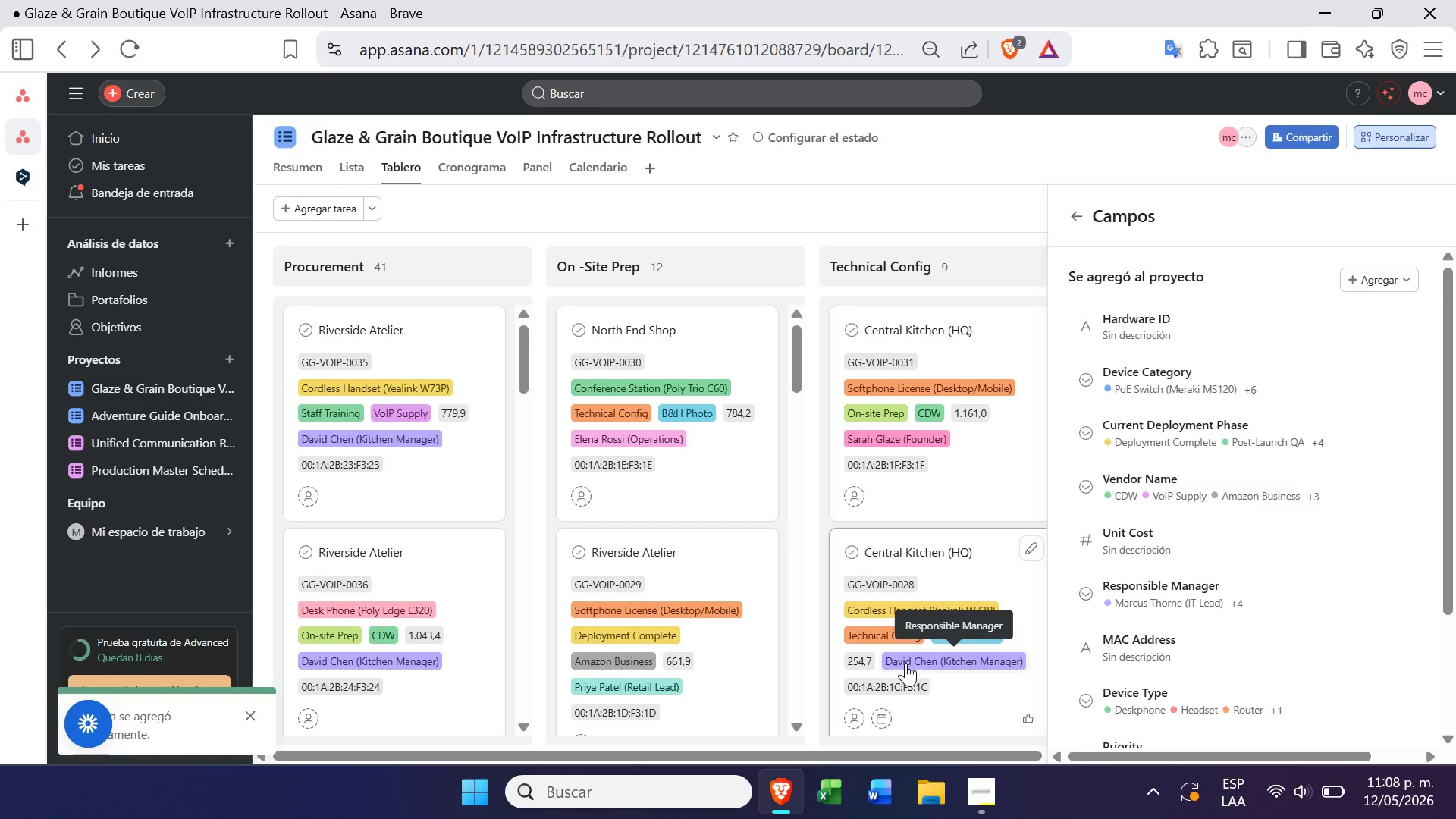 
left_click([340, 164])
 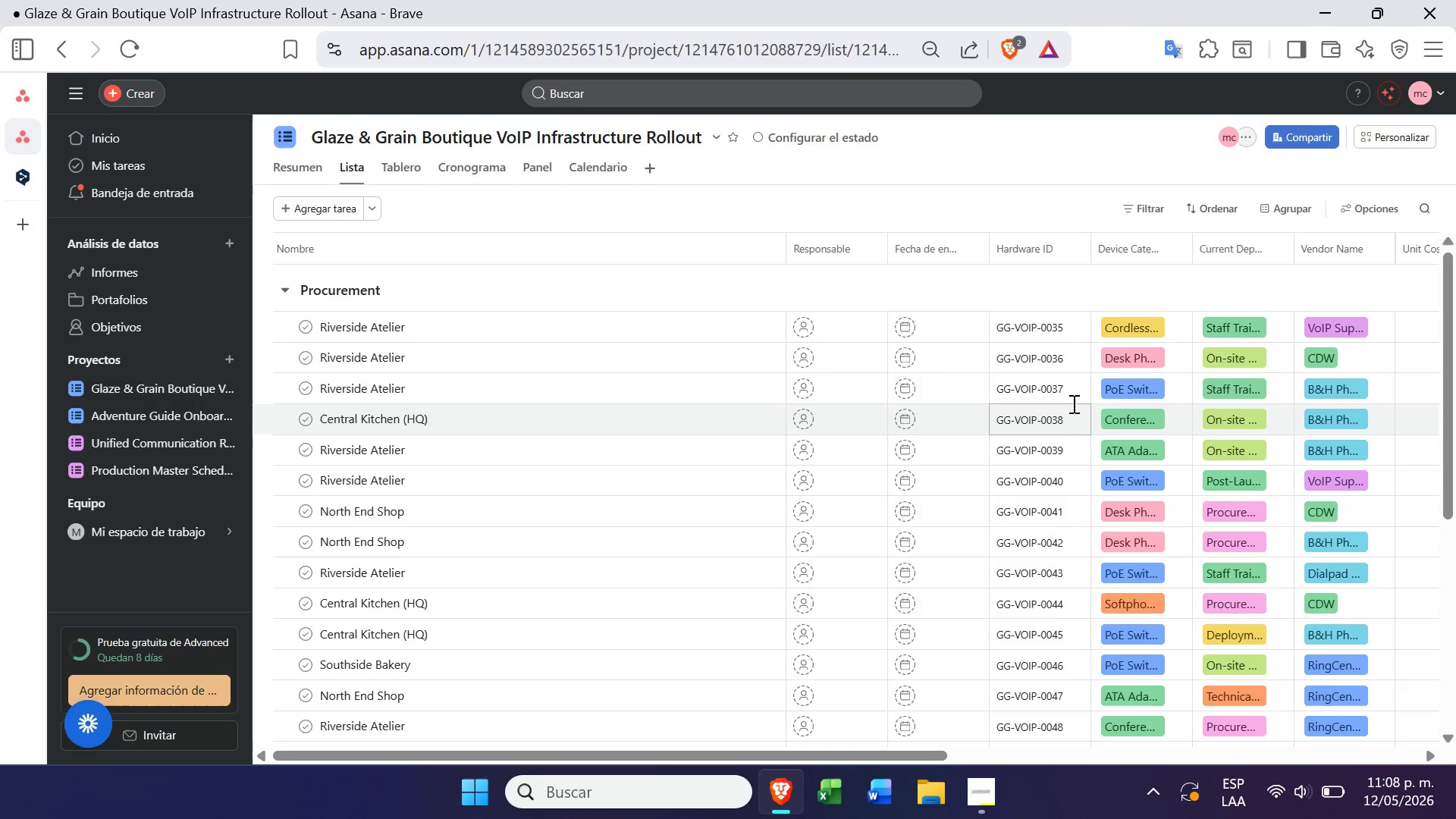 
left_click([899, 328])
 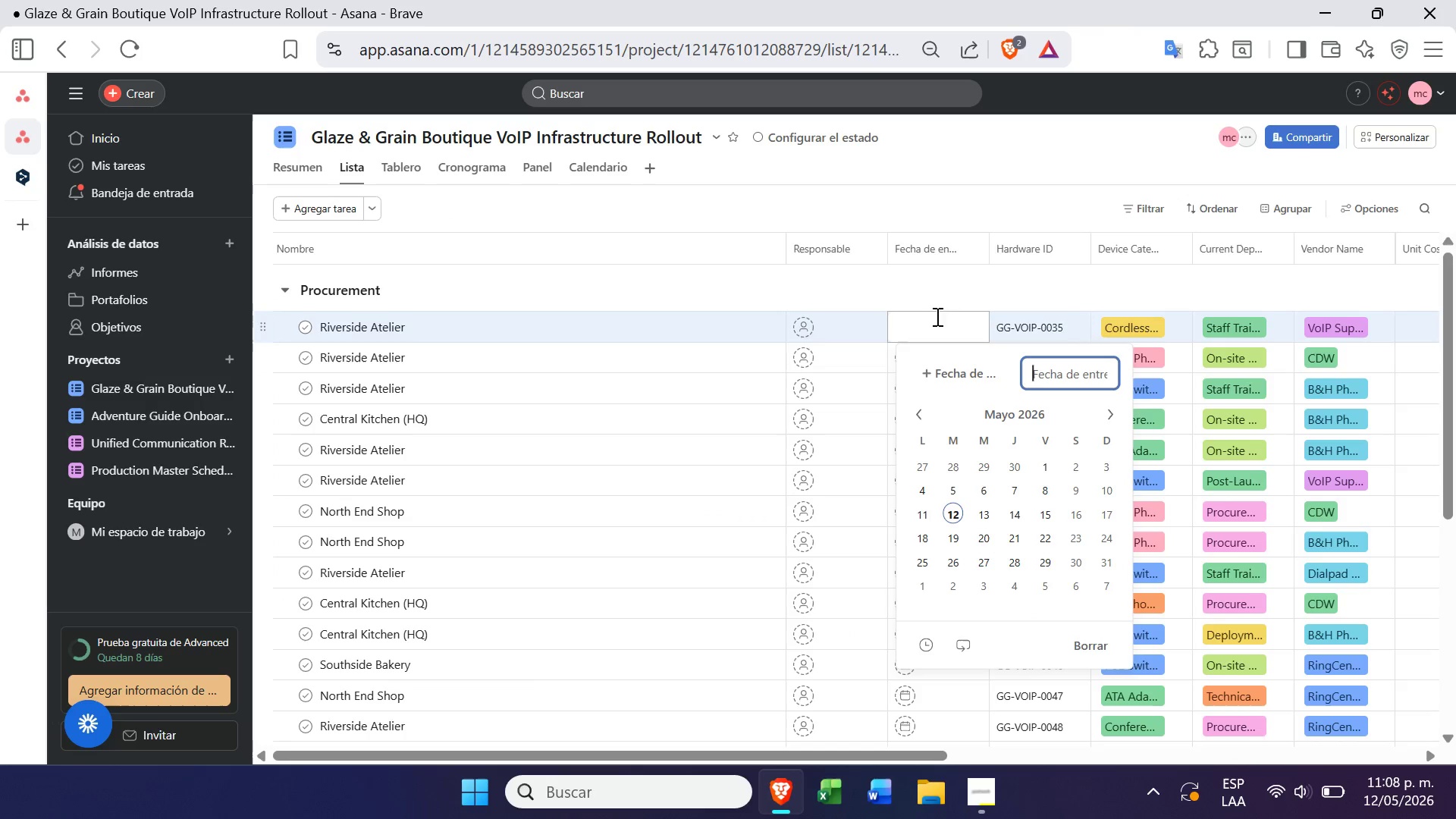 
left_click([937, 375])
 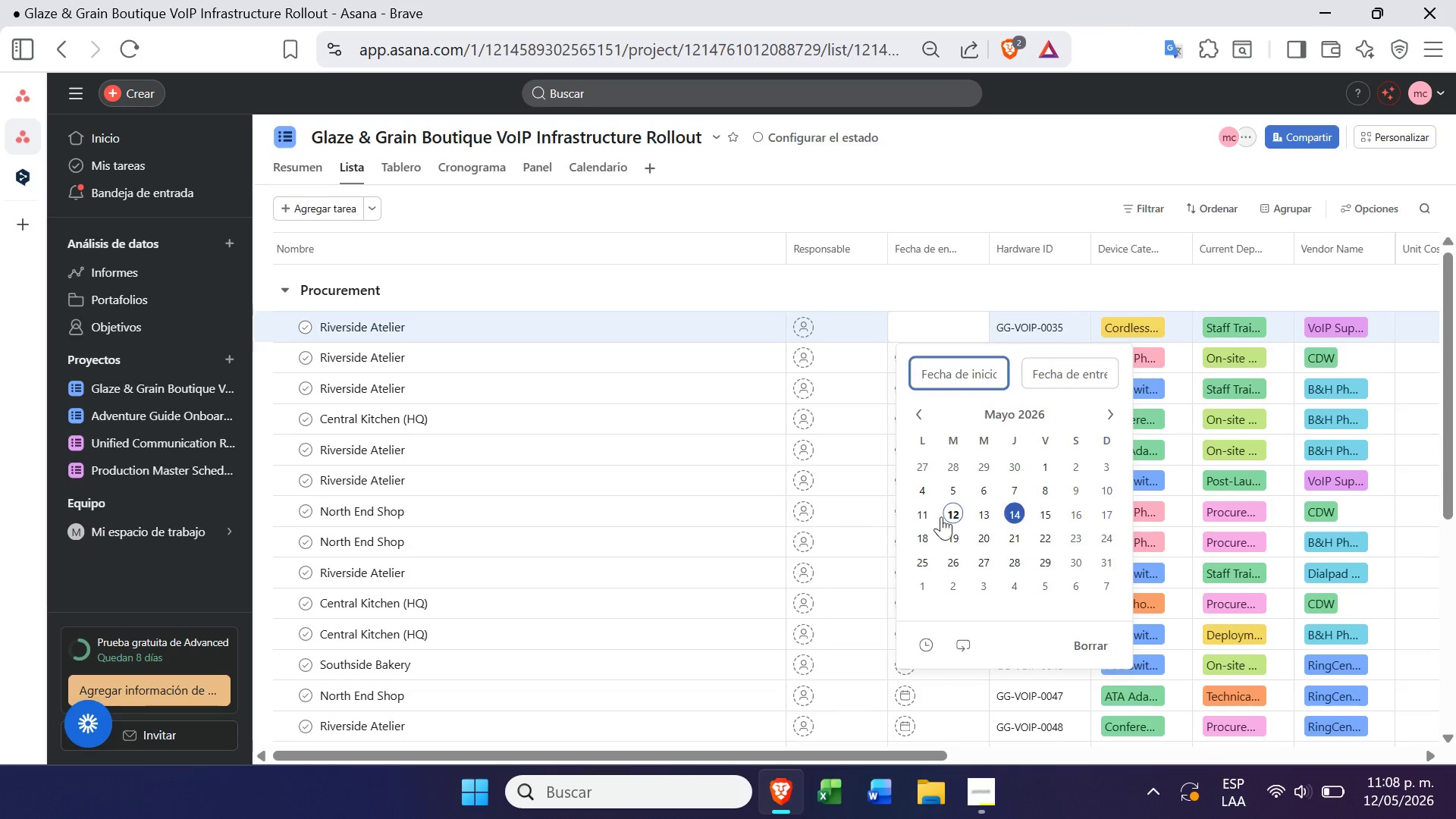 
left_click([915, 544])
 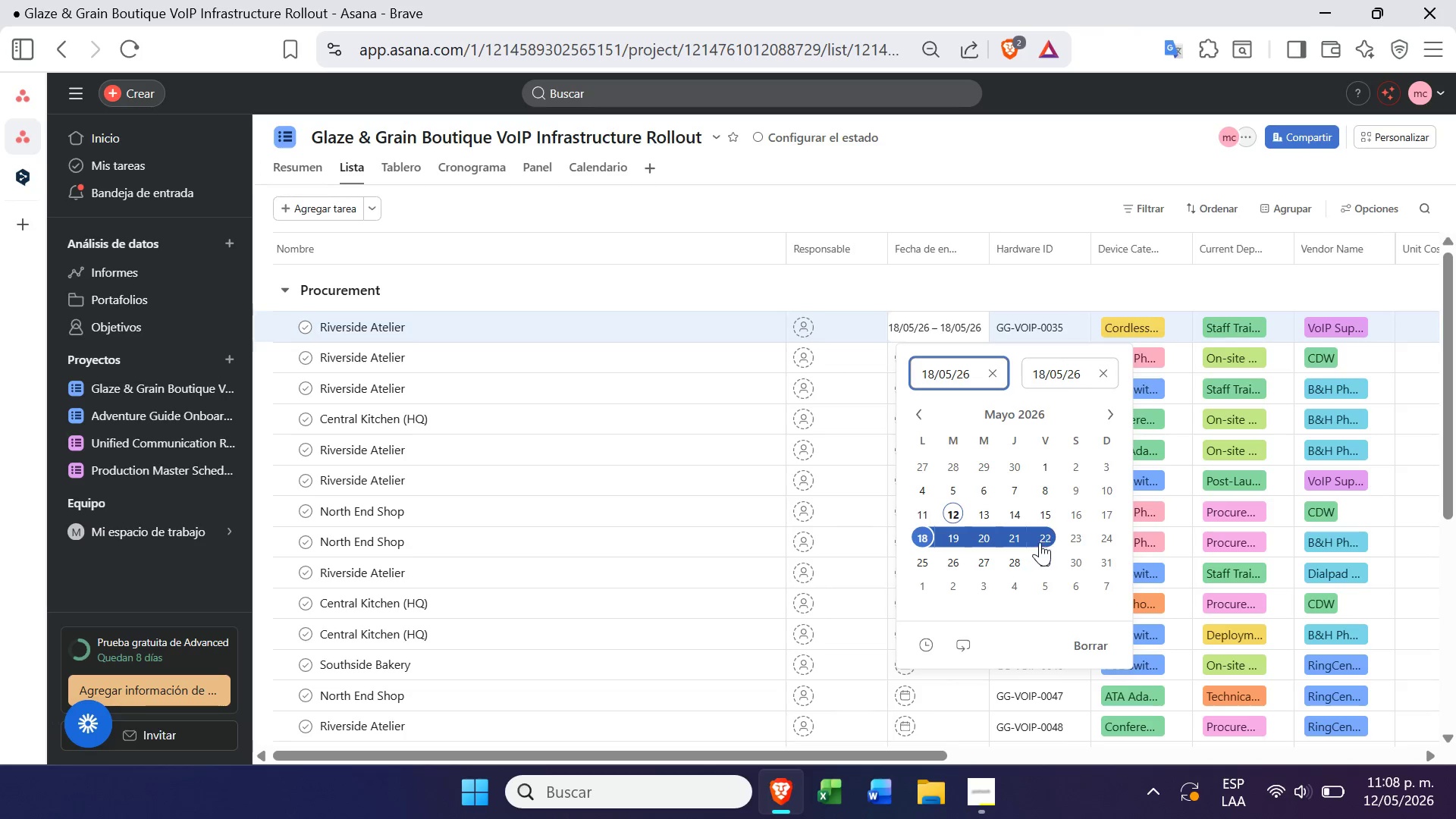 
left_click([1045, 542])
 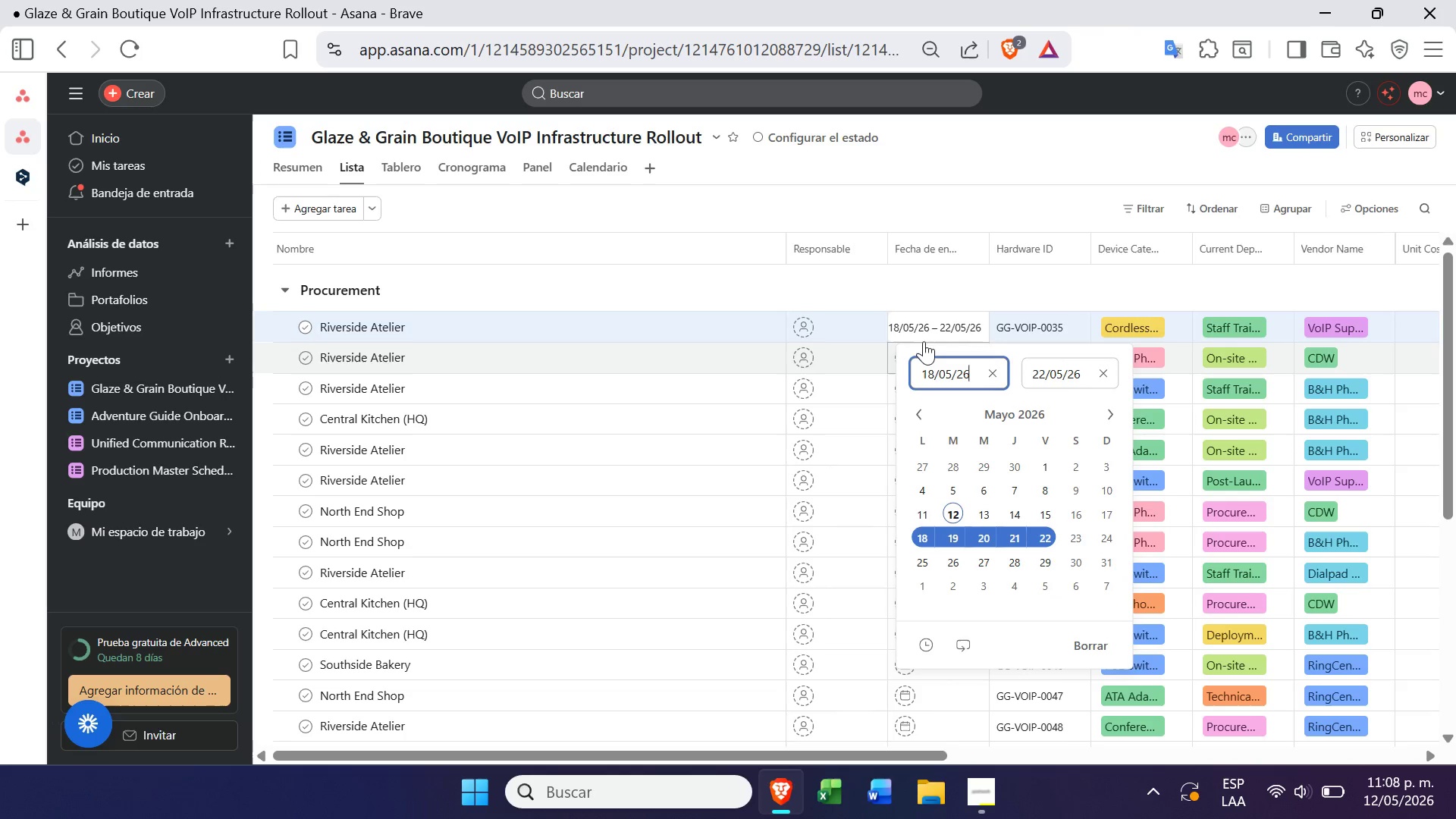 
left_click([892, 288])
 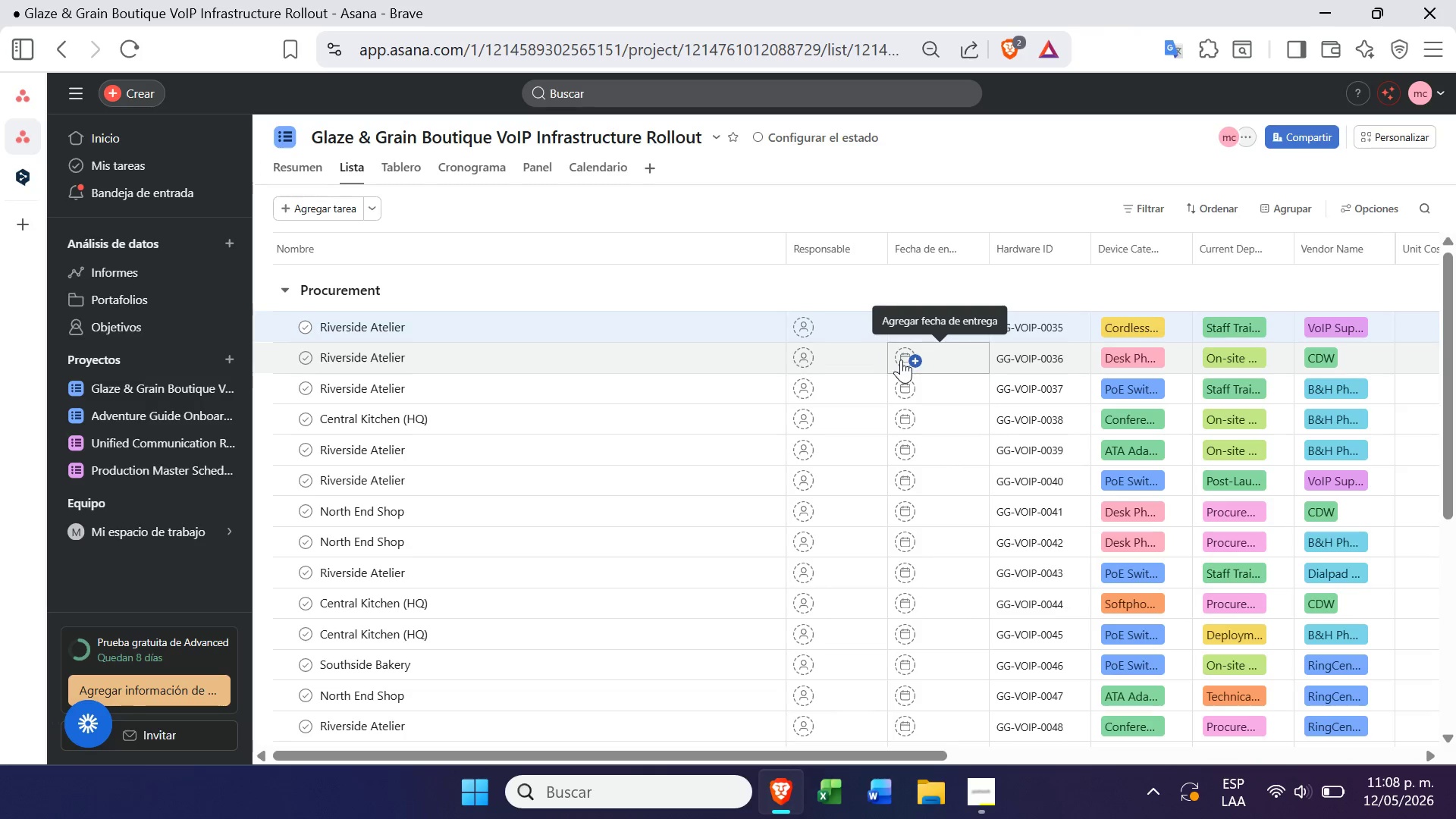 
left_click([899, 357])
 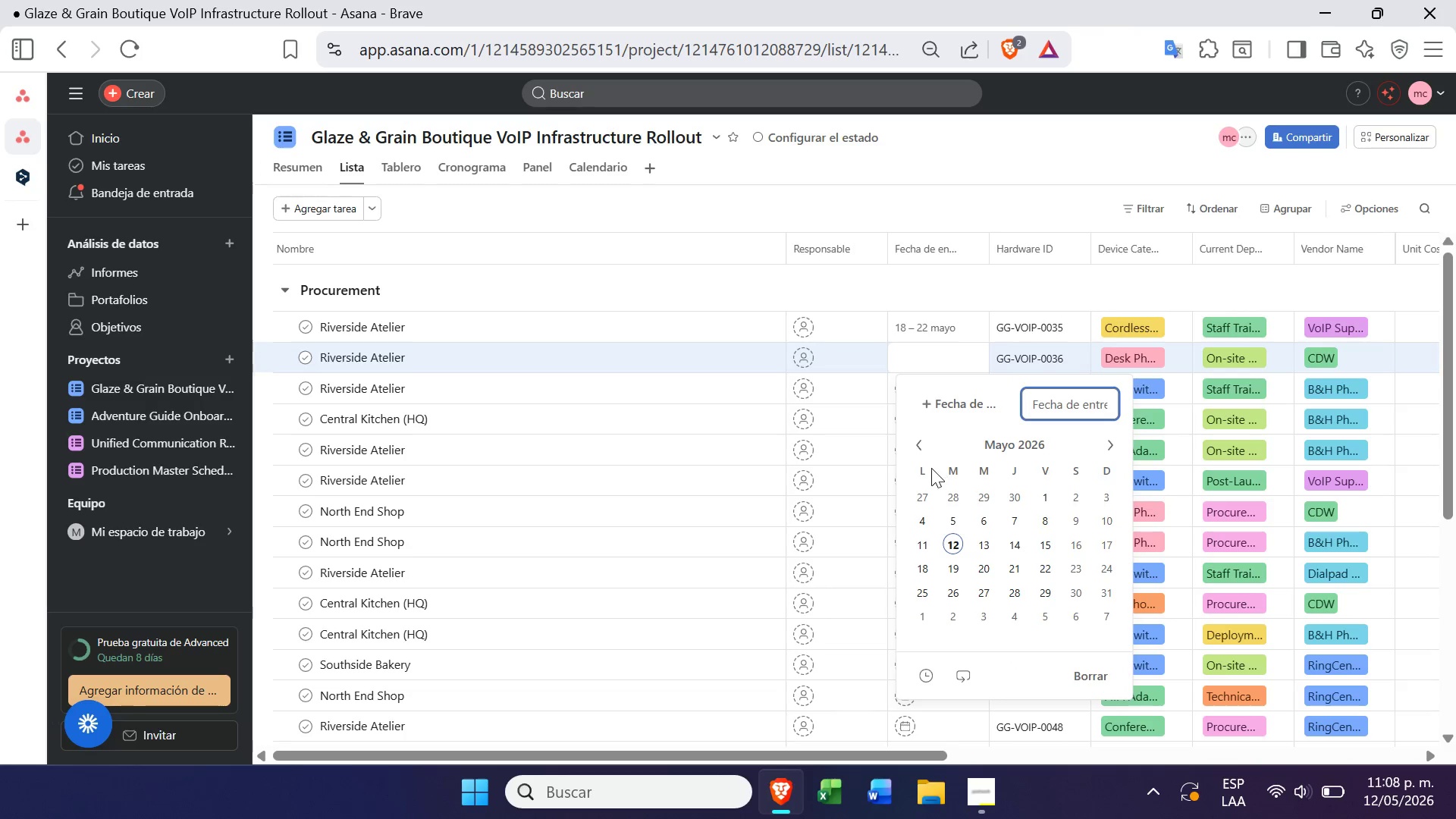 
left_click([944, 406])
 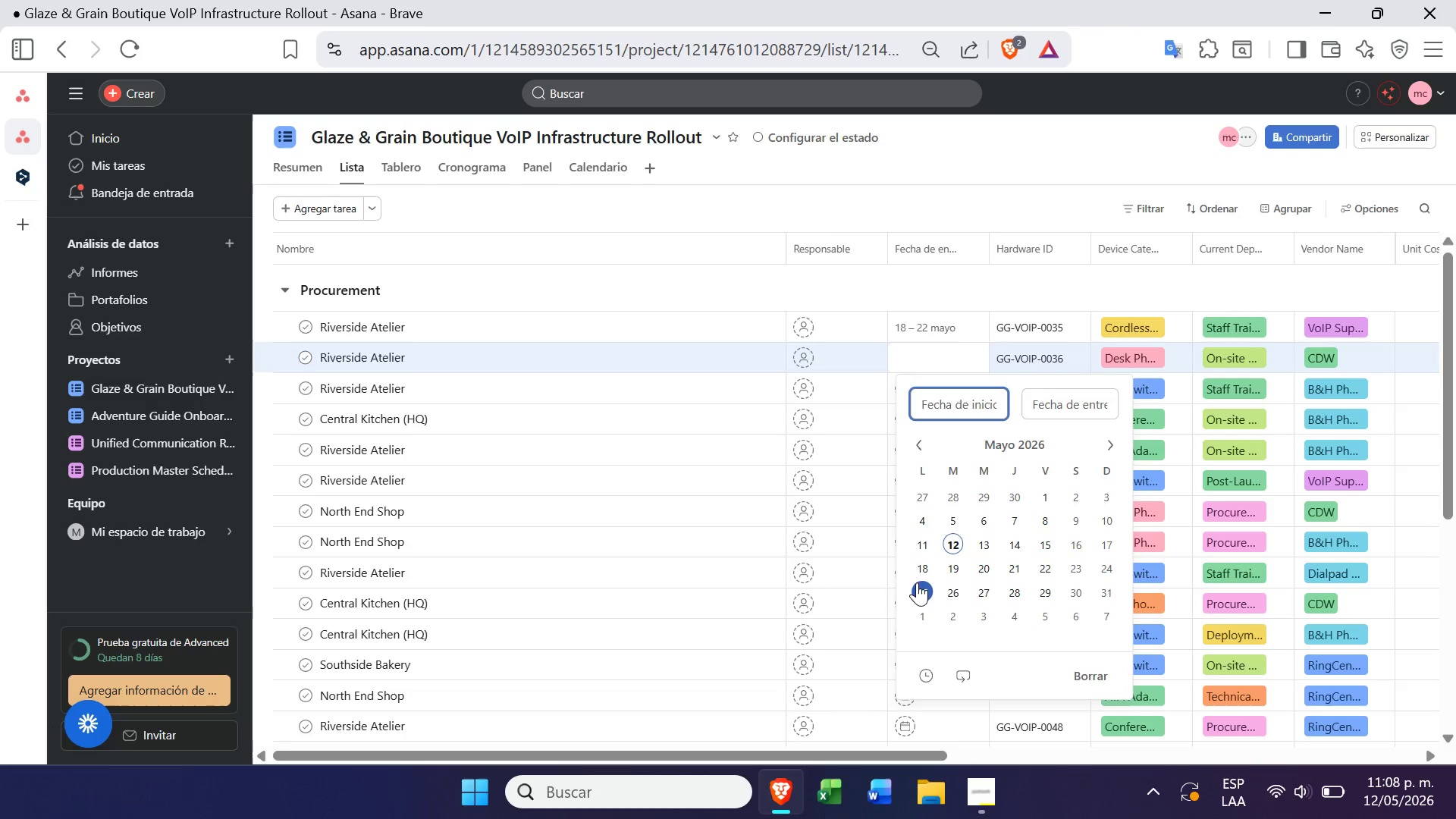 
left_click([924, 564])
 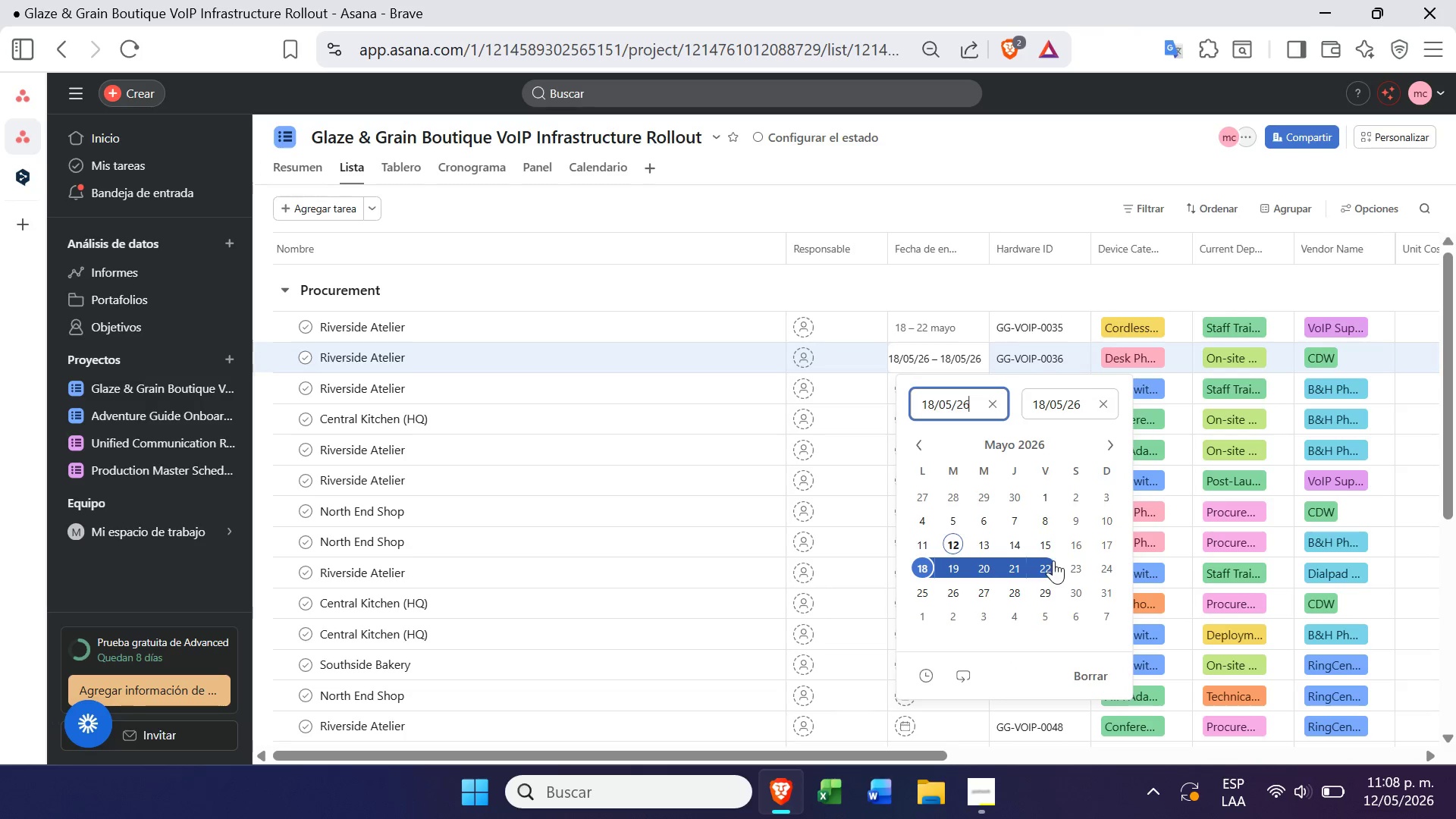 
left_click([1055, 560])
 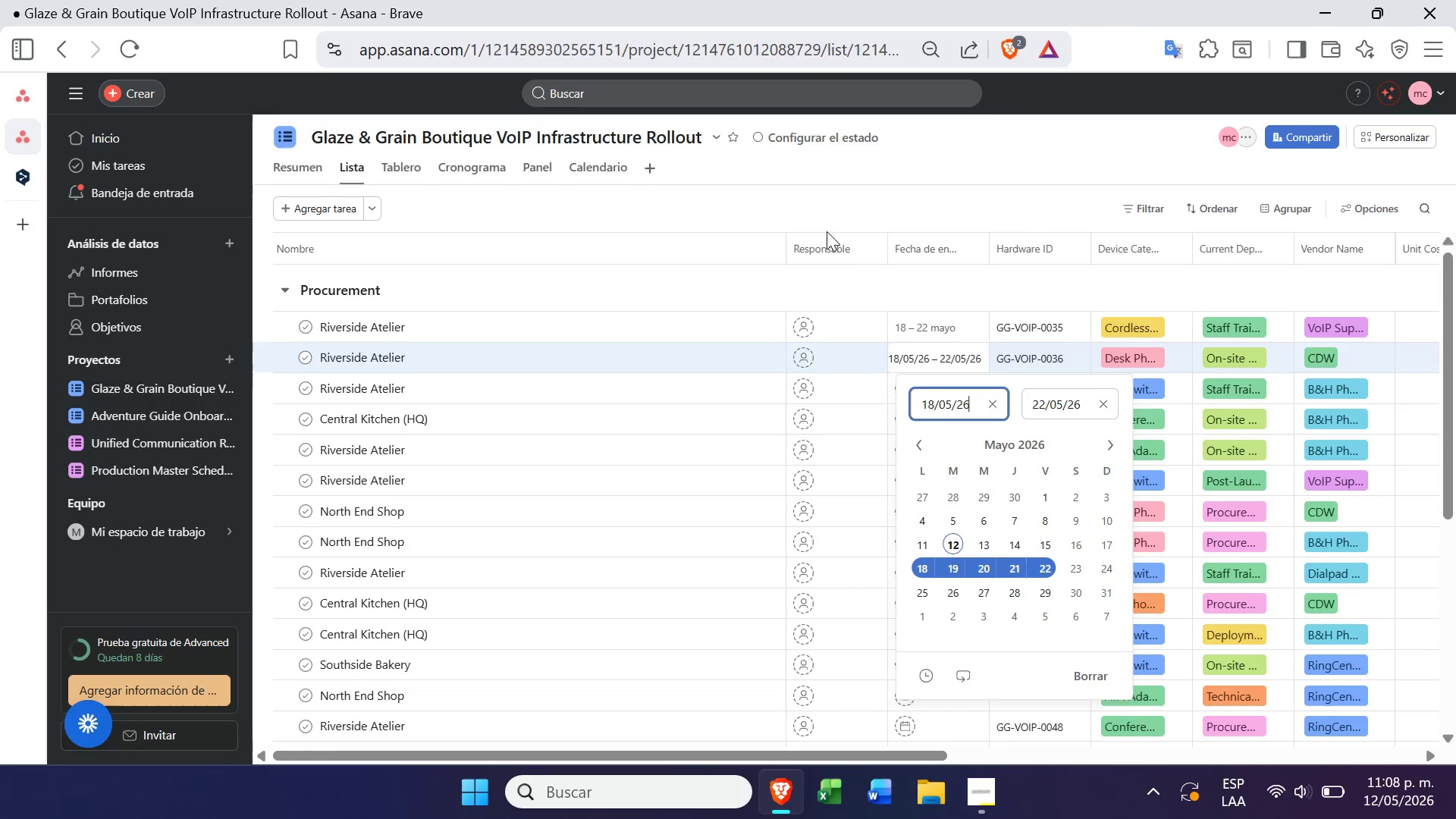 
left_click([842, 267])
 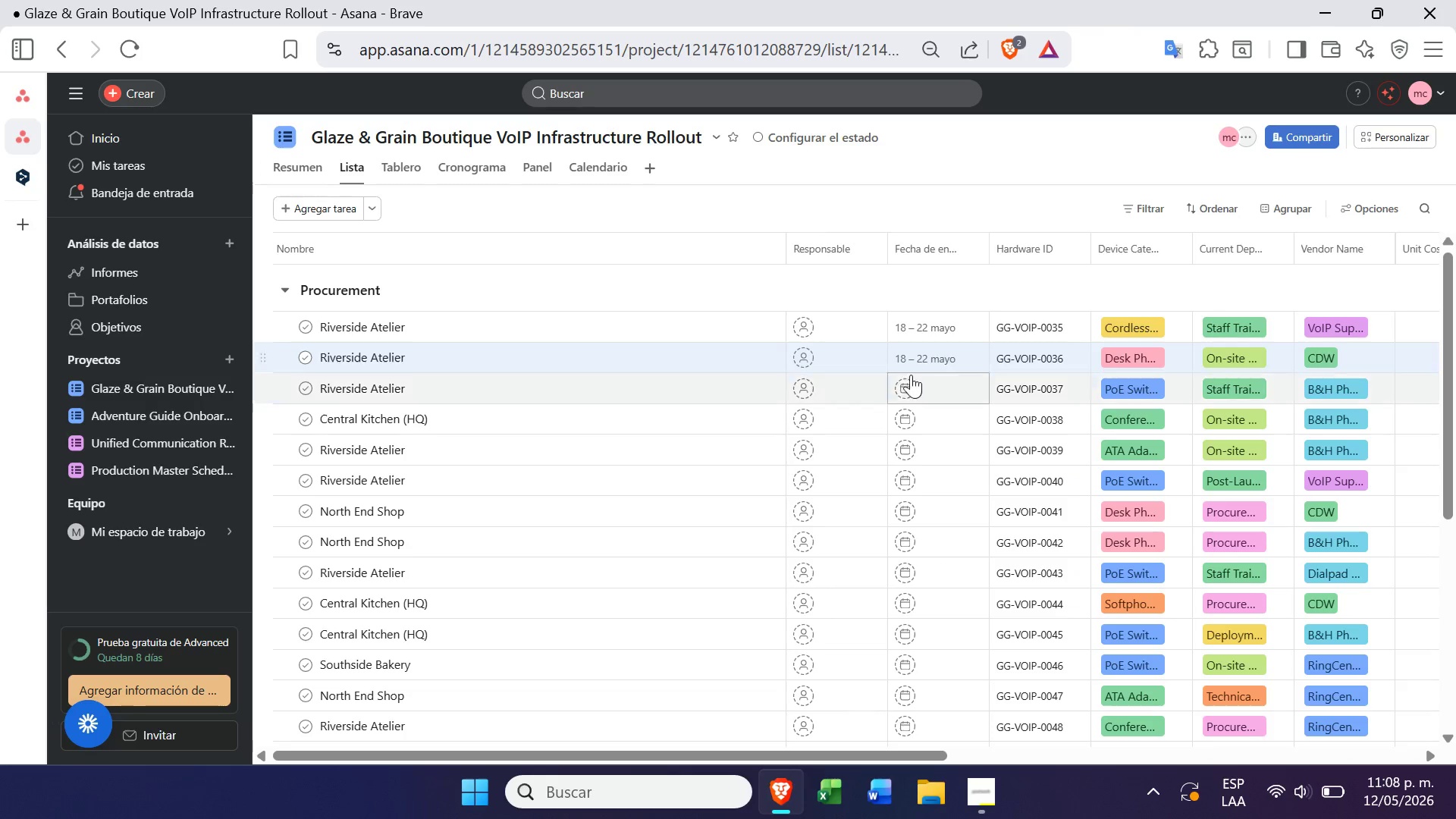 
left_click([902, 379])
 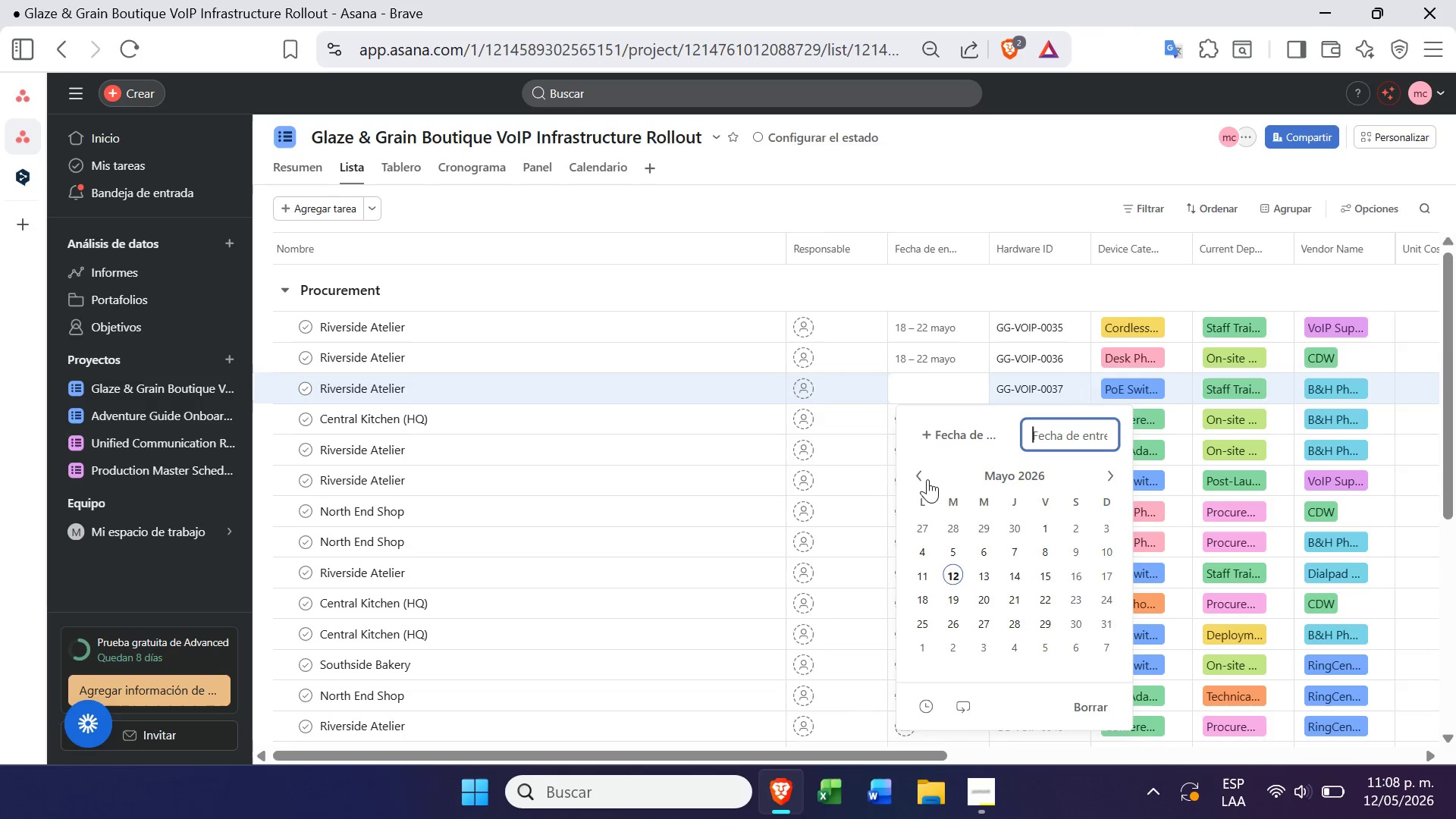 
left_click([945, 432])
 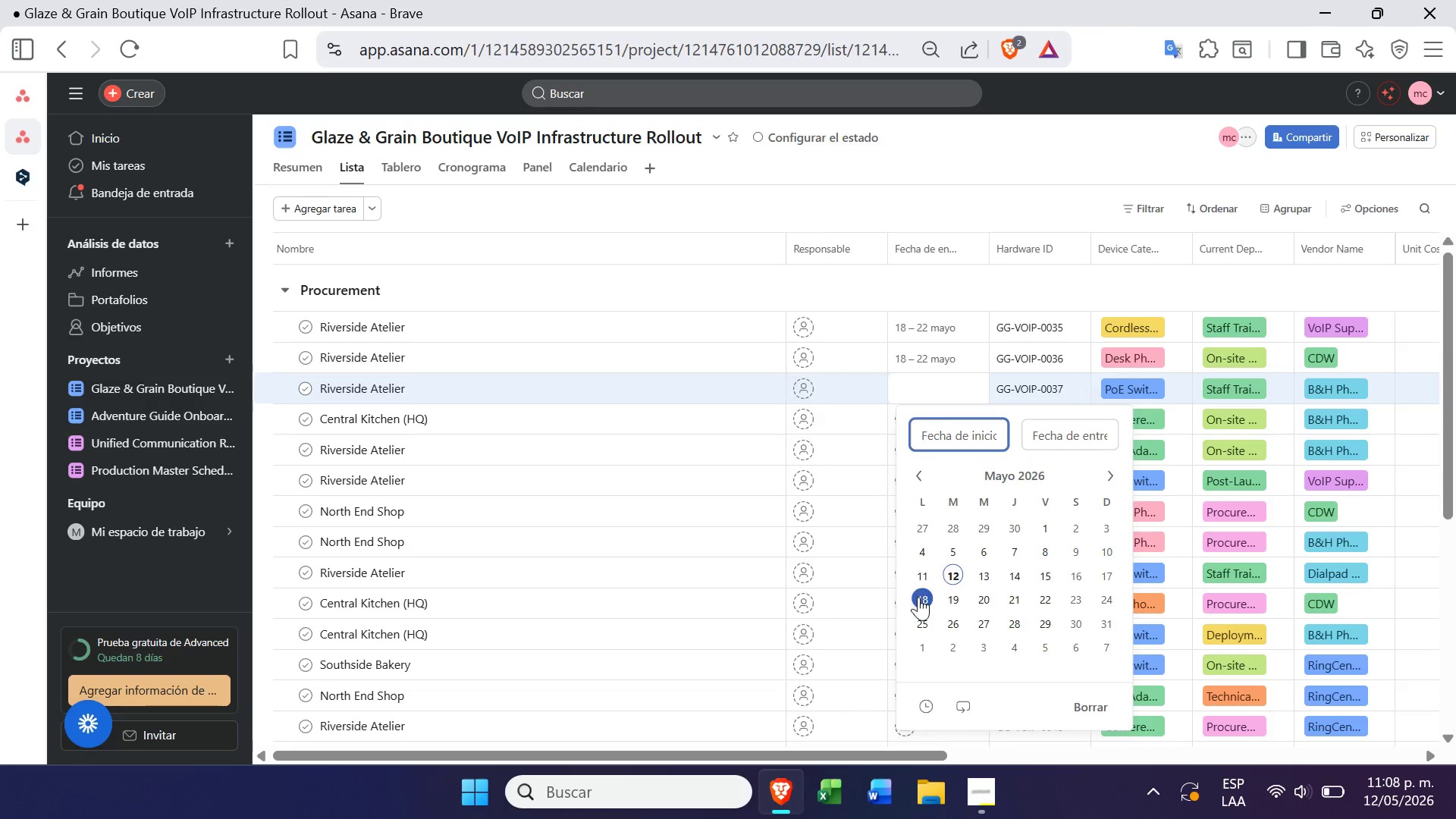 
left_click([919, 591])
 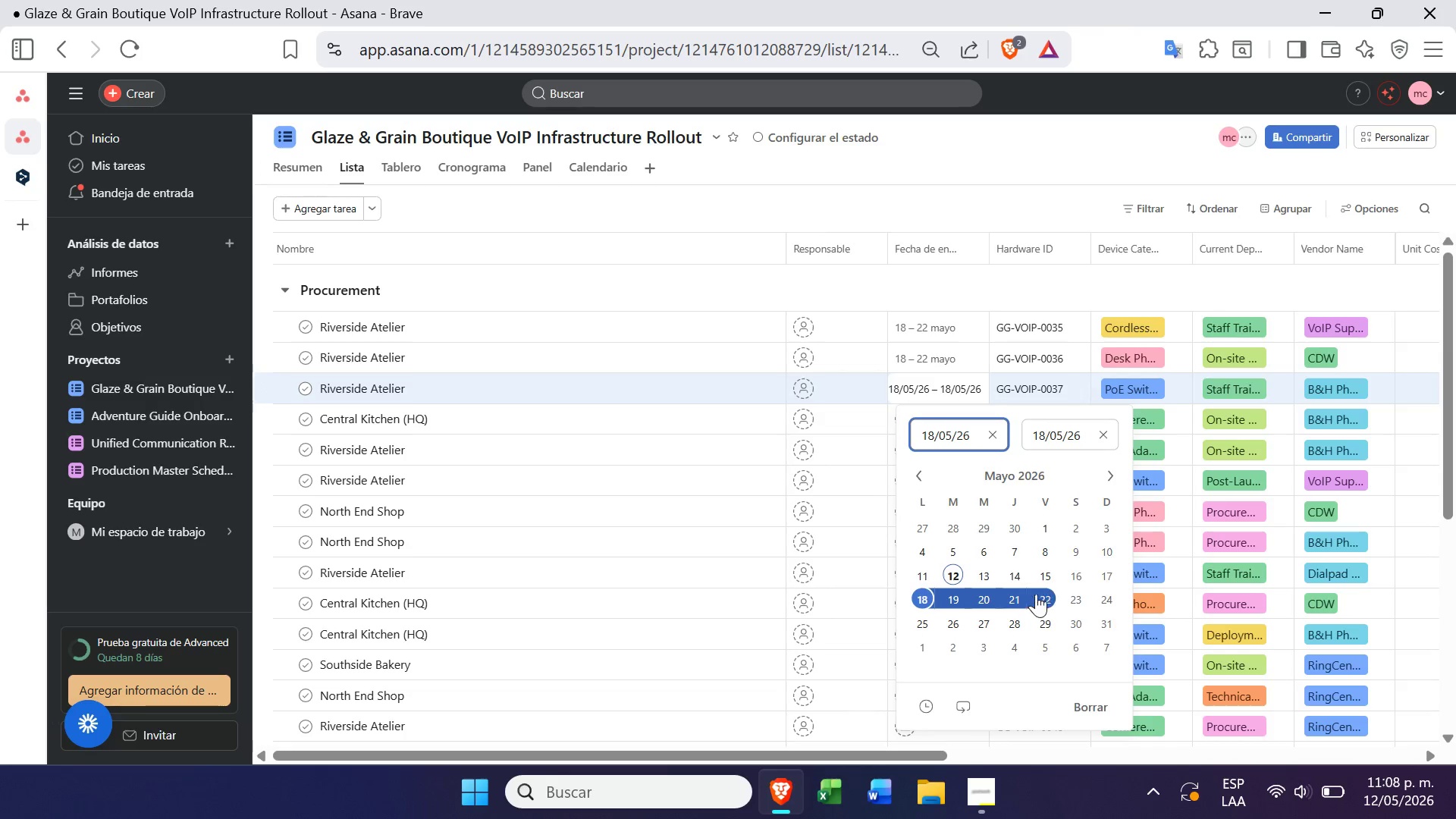 
left_click([1043, 594])
 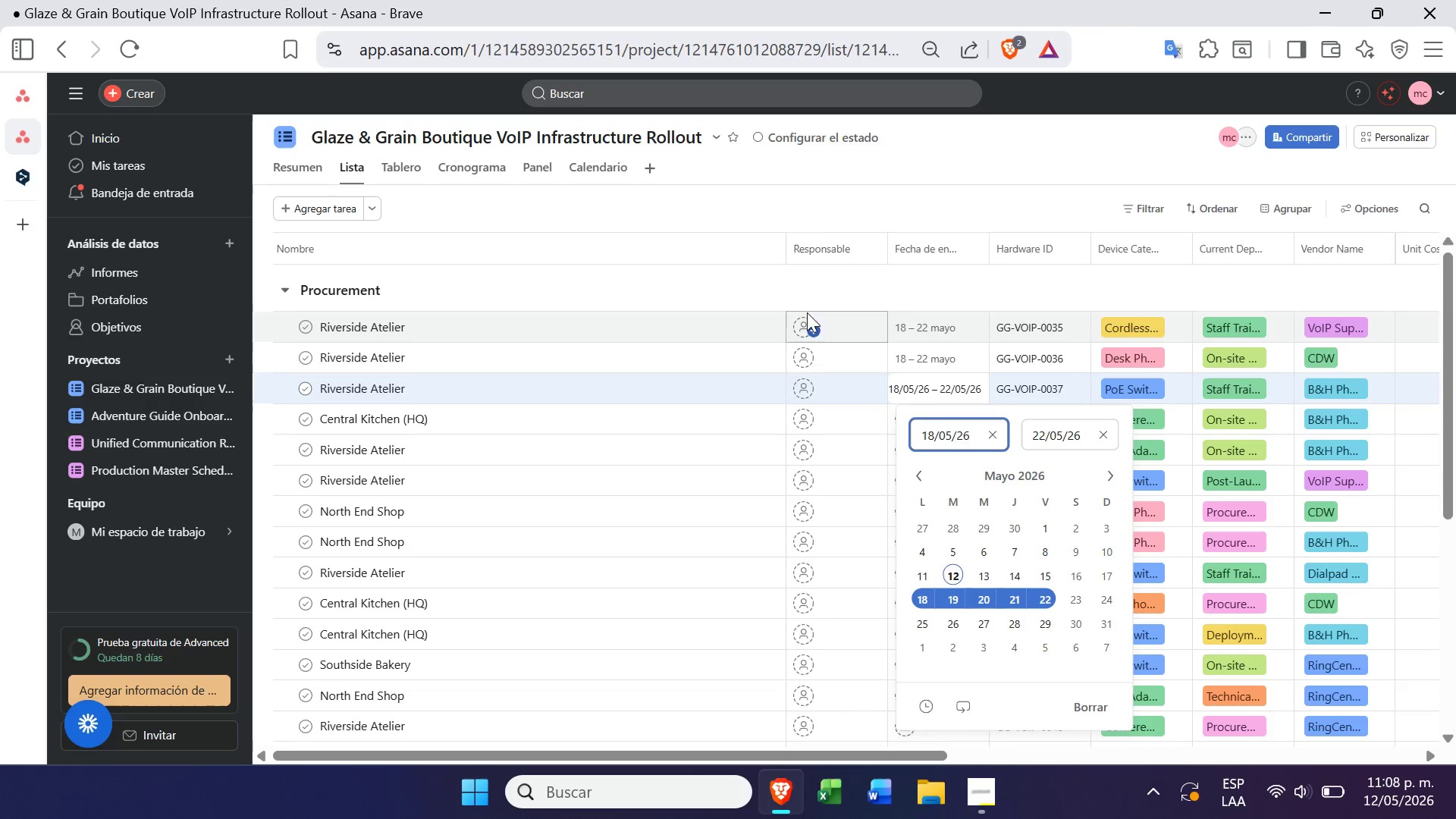 
left_click([817, 293])
 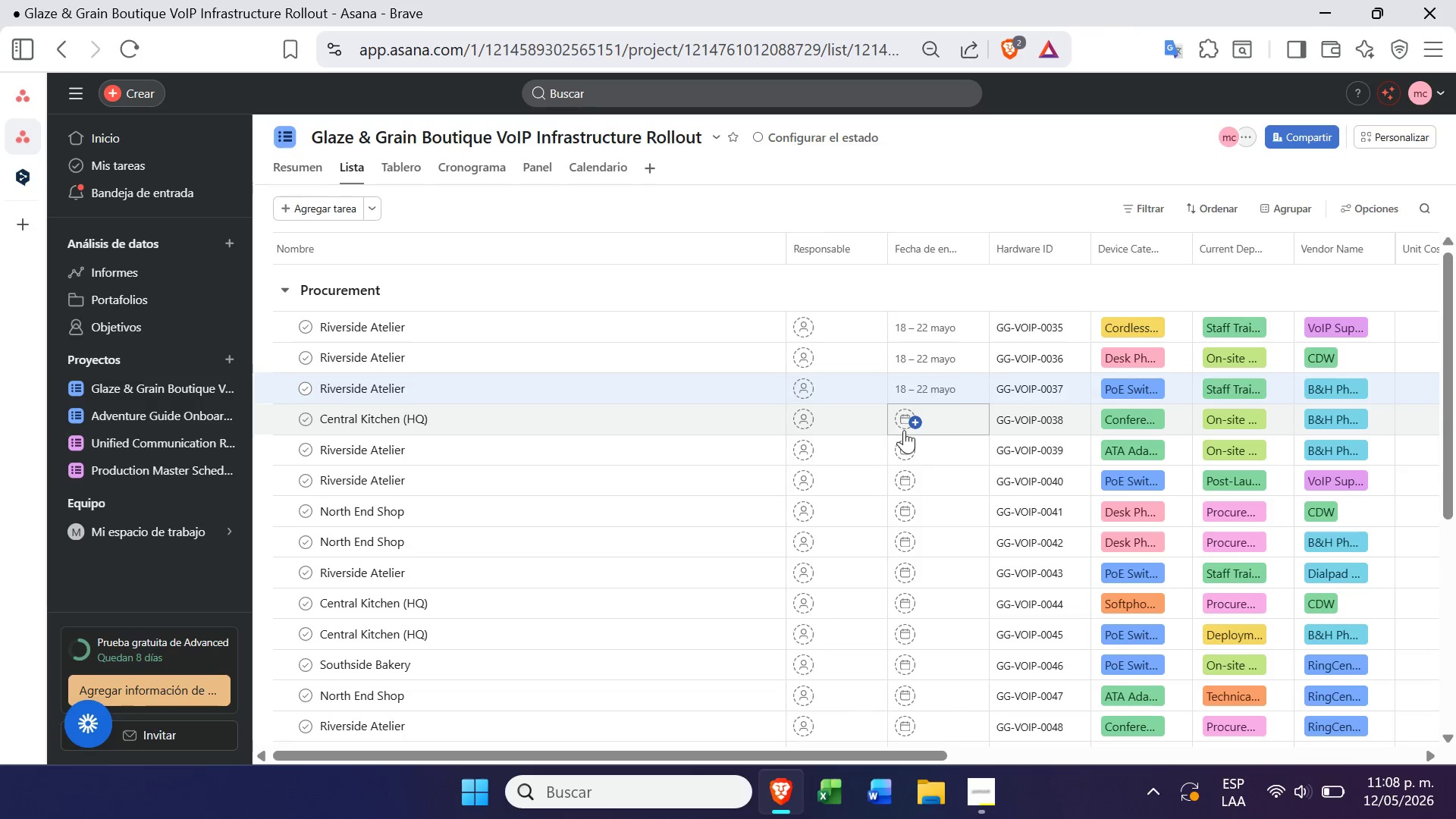 
left_click([899, 419])
 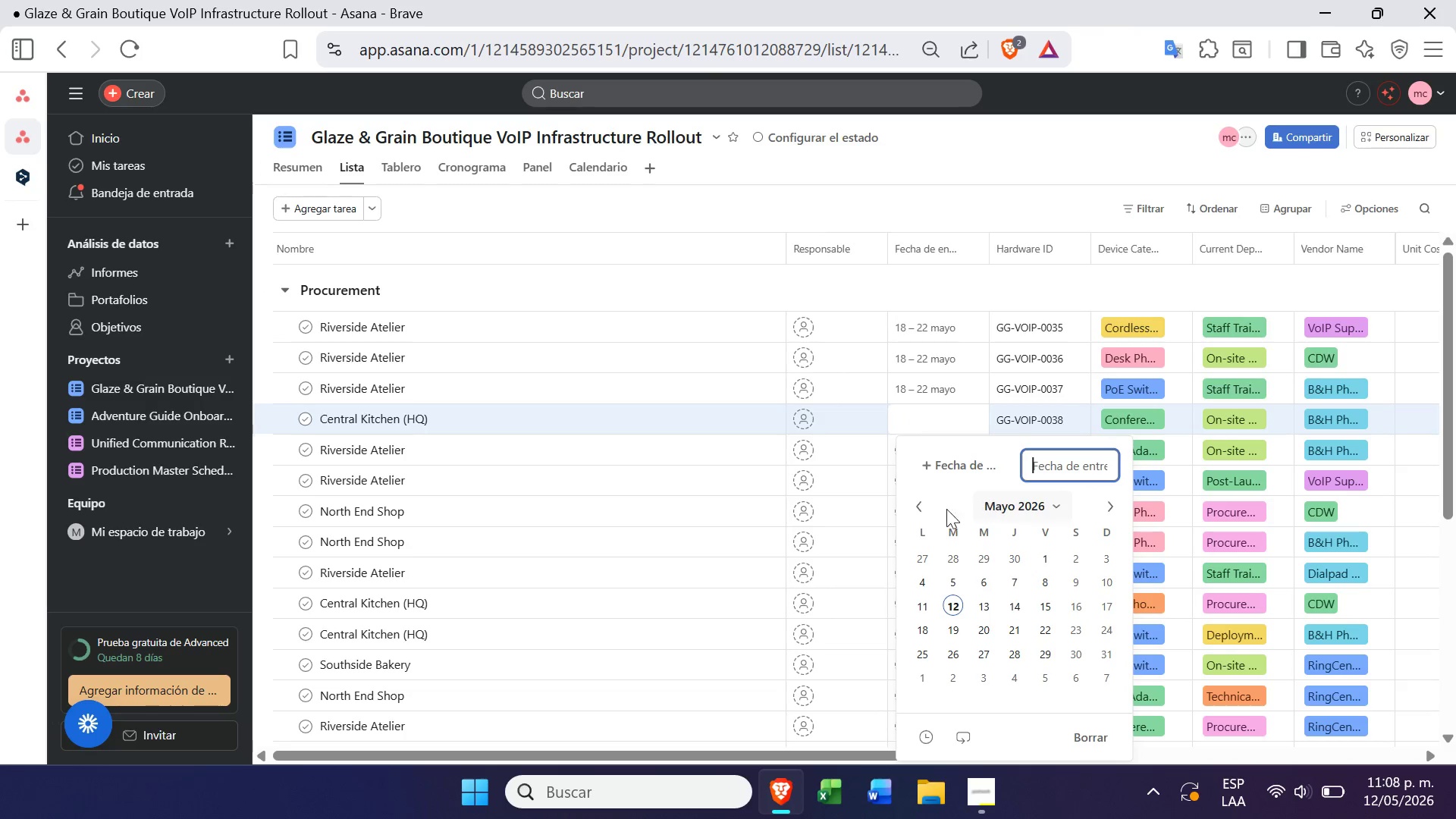 
left_click([927, 466])
 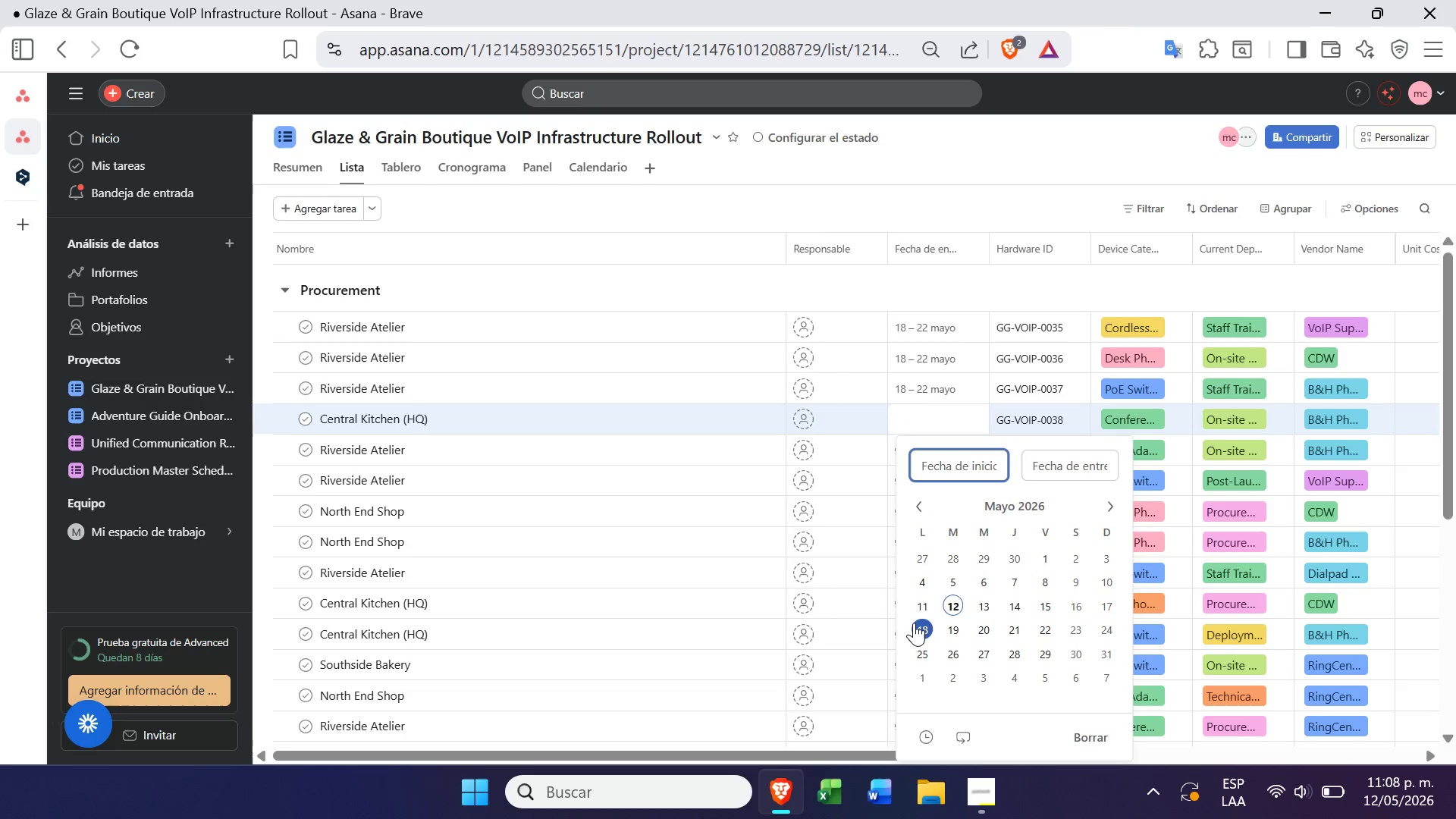 
left_click([920, 628])
 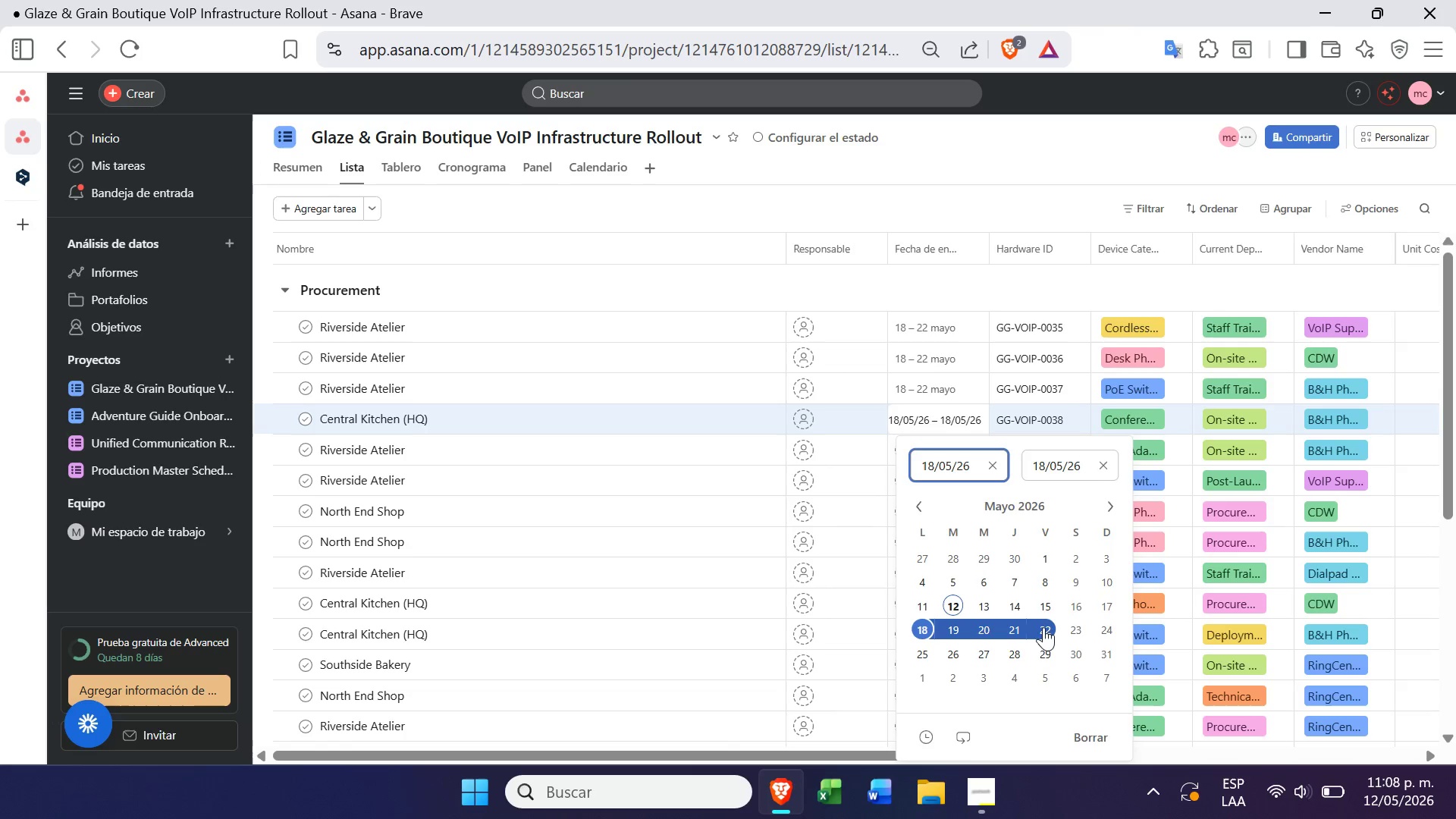 
left_click([1050, 627])
 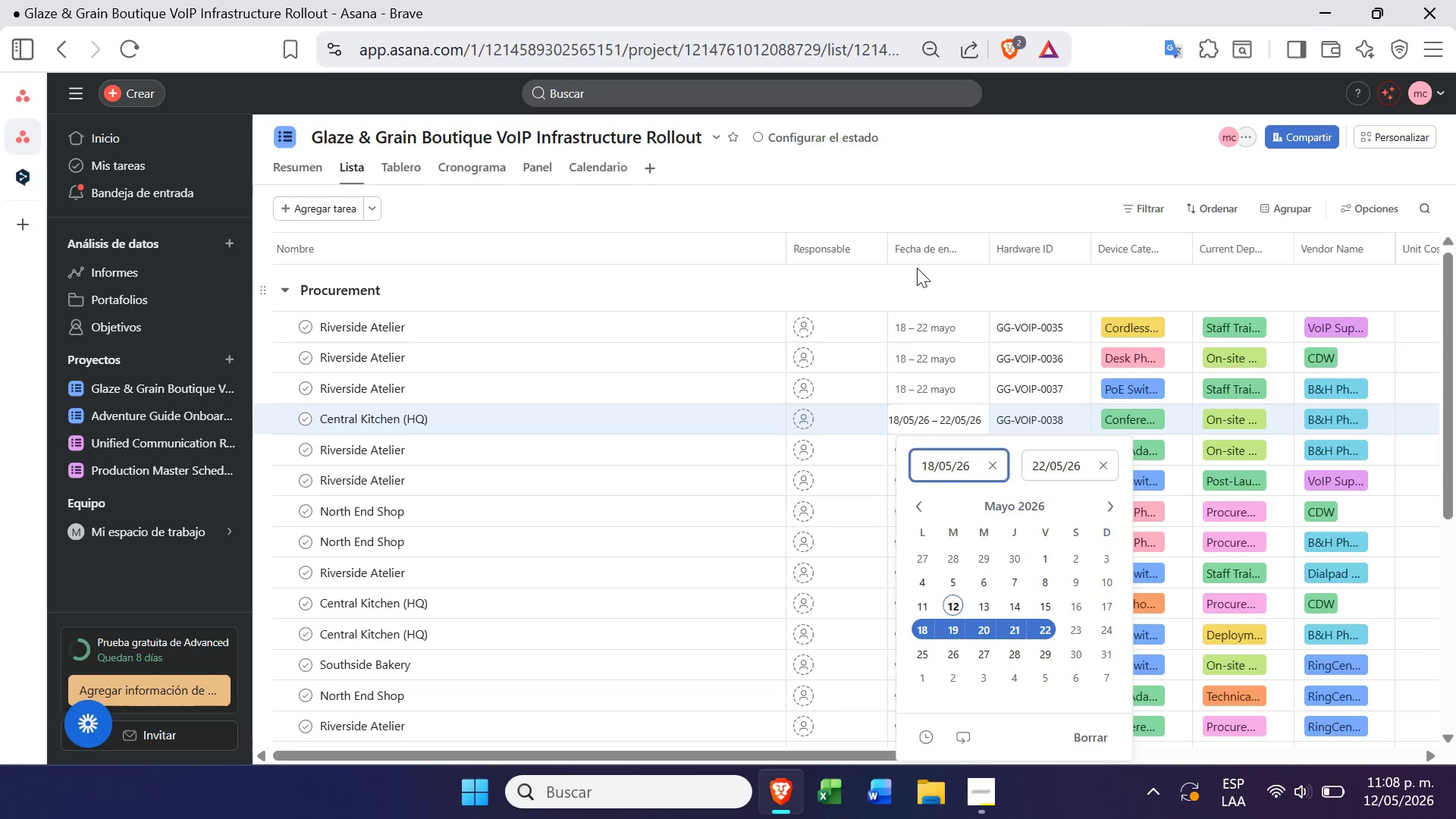 
left_click([917, 280])
 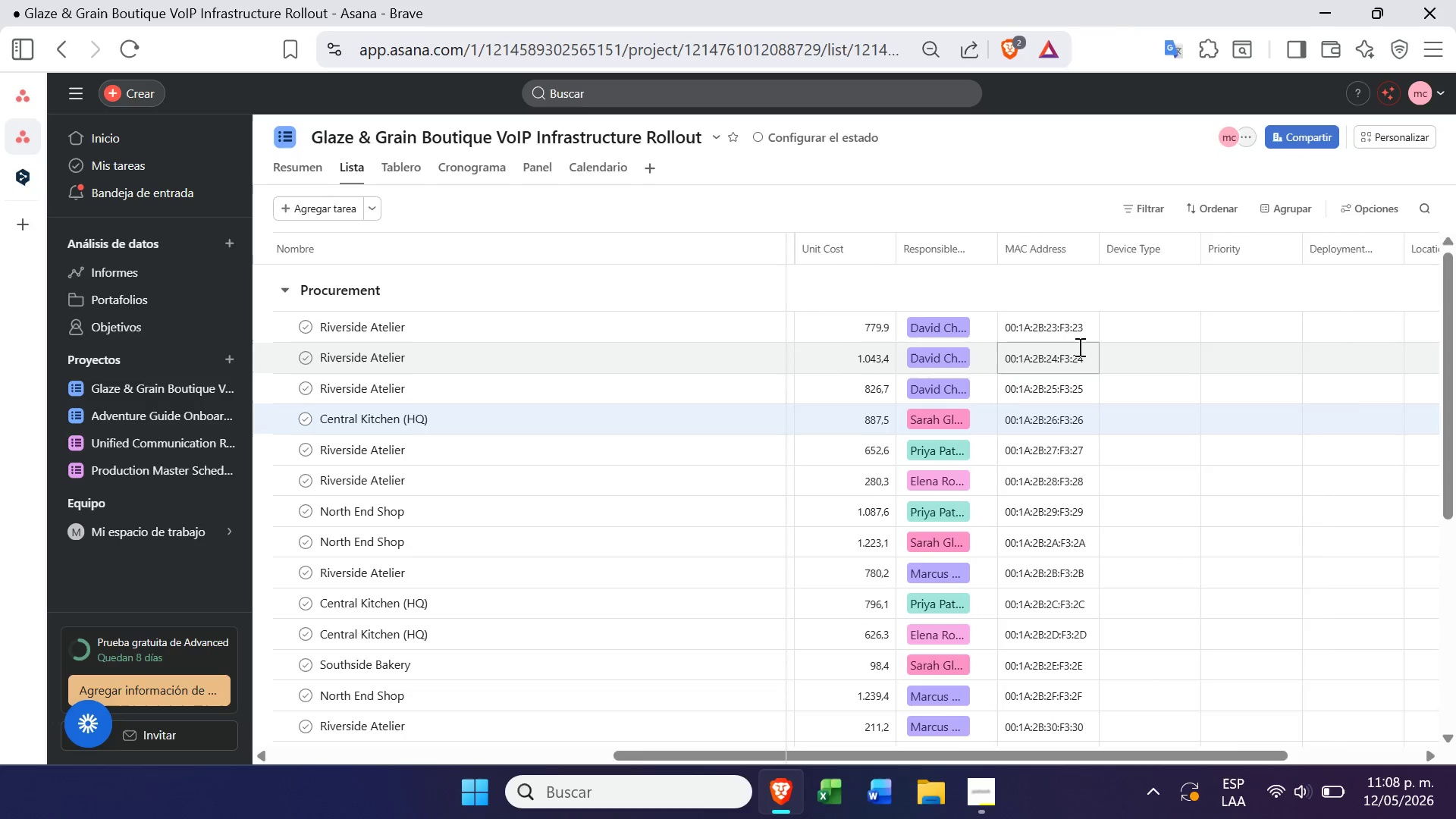 
wait(7.14)
 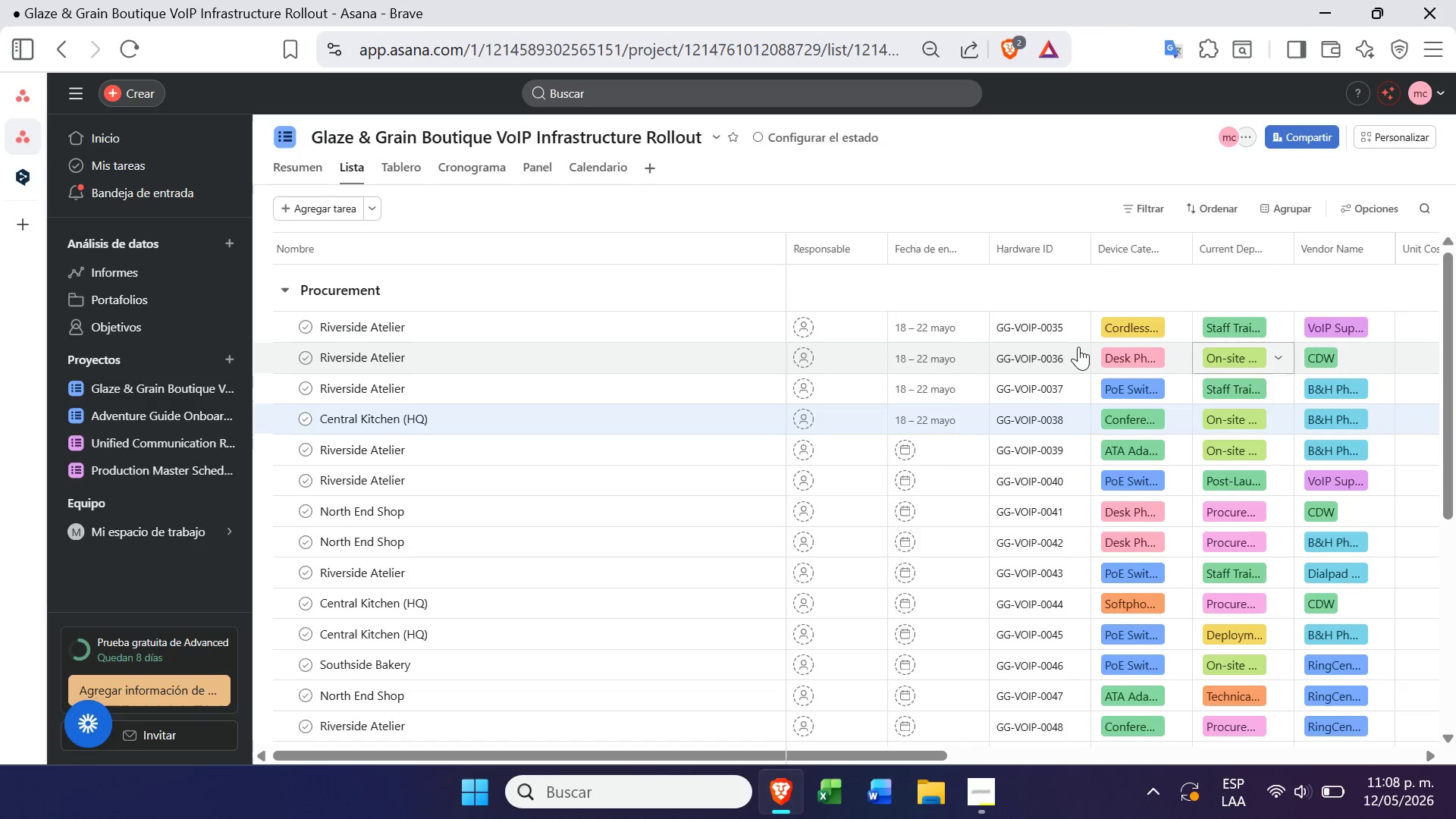 
left_click([1201, 319])
 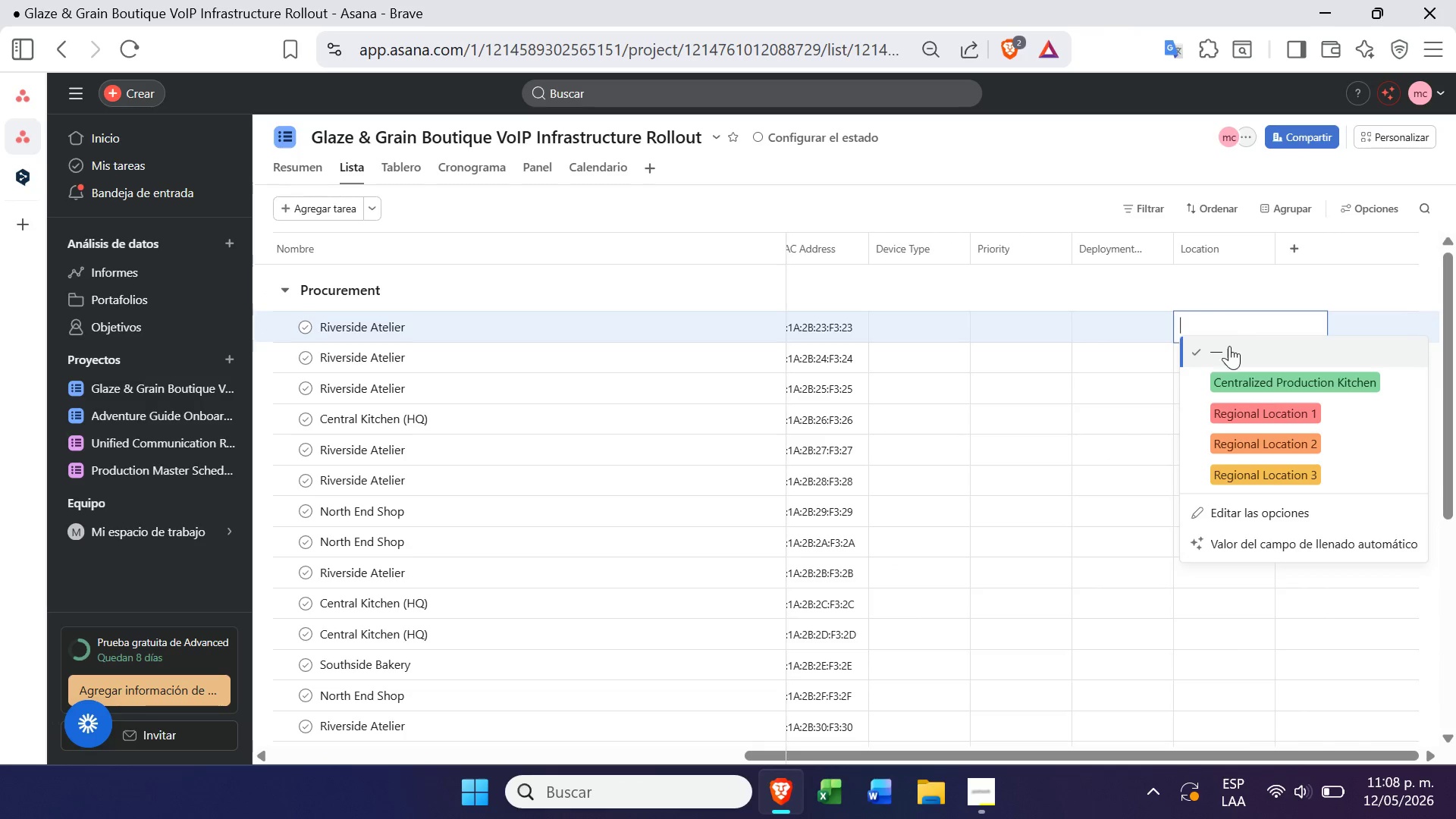 
left_click([1265, 377])
 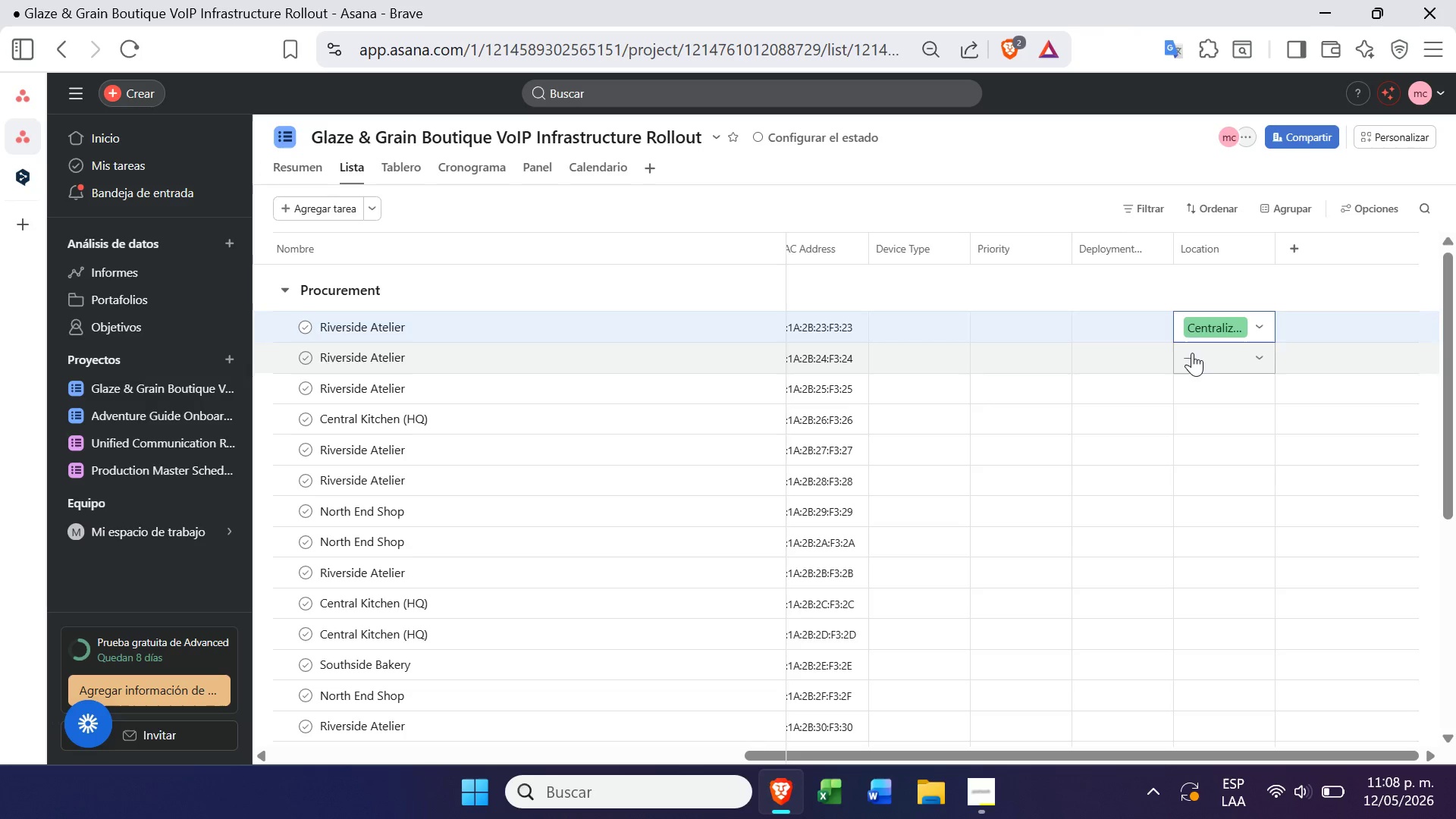 
left_click([1192, 352])
 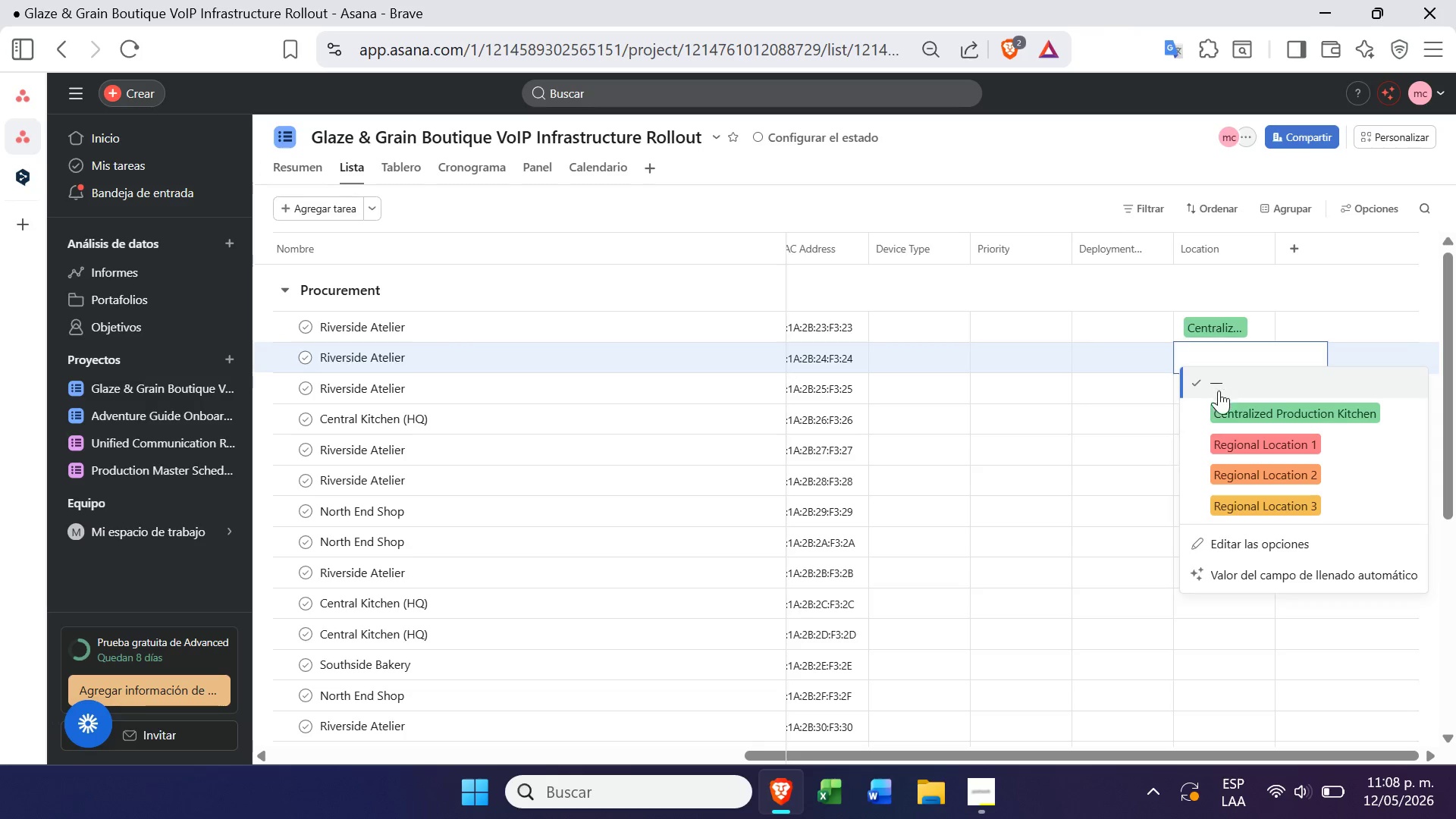 
left_click([1224, 401])
 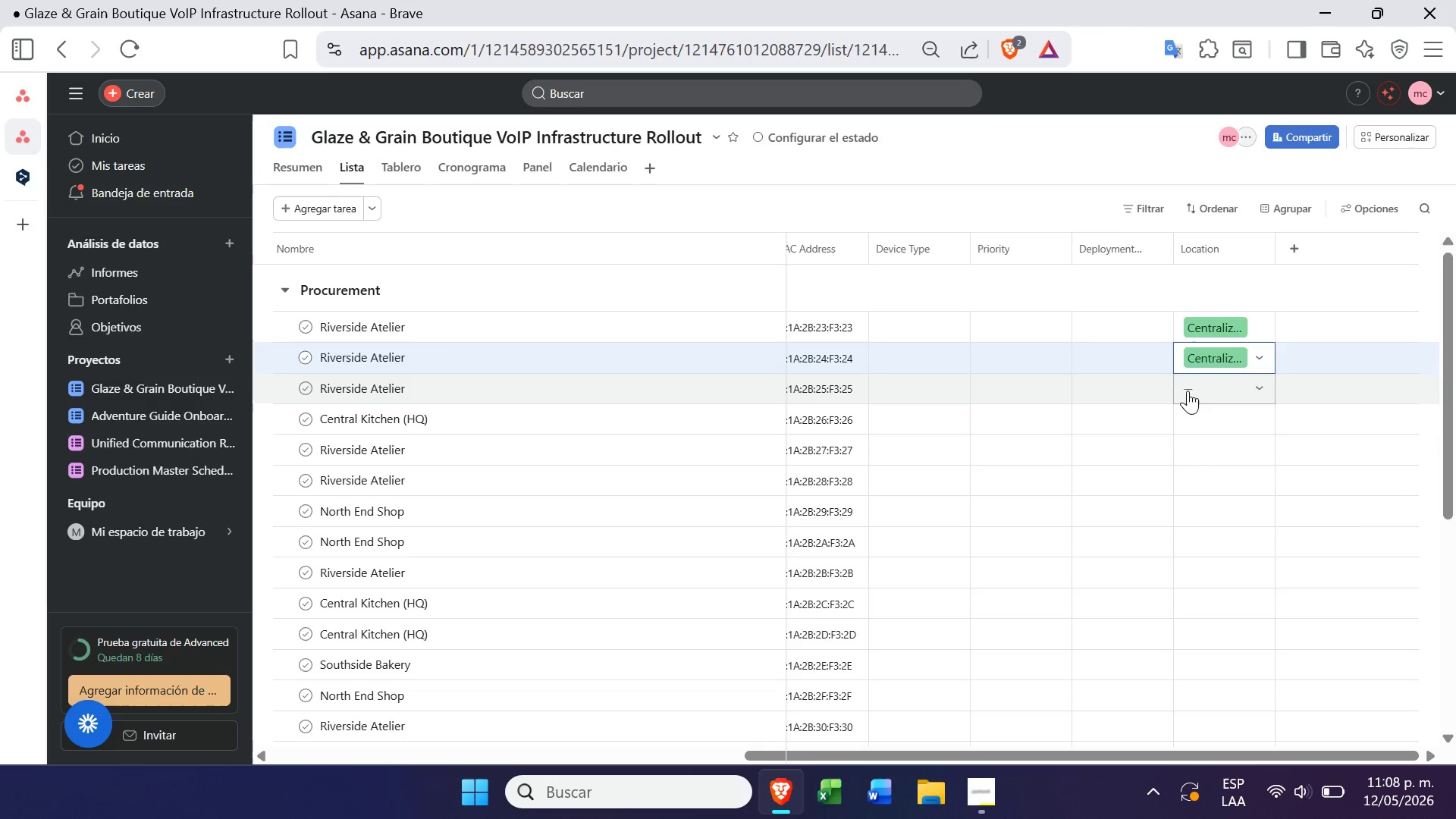 
left_click([1188, 393])
 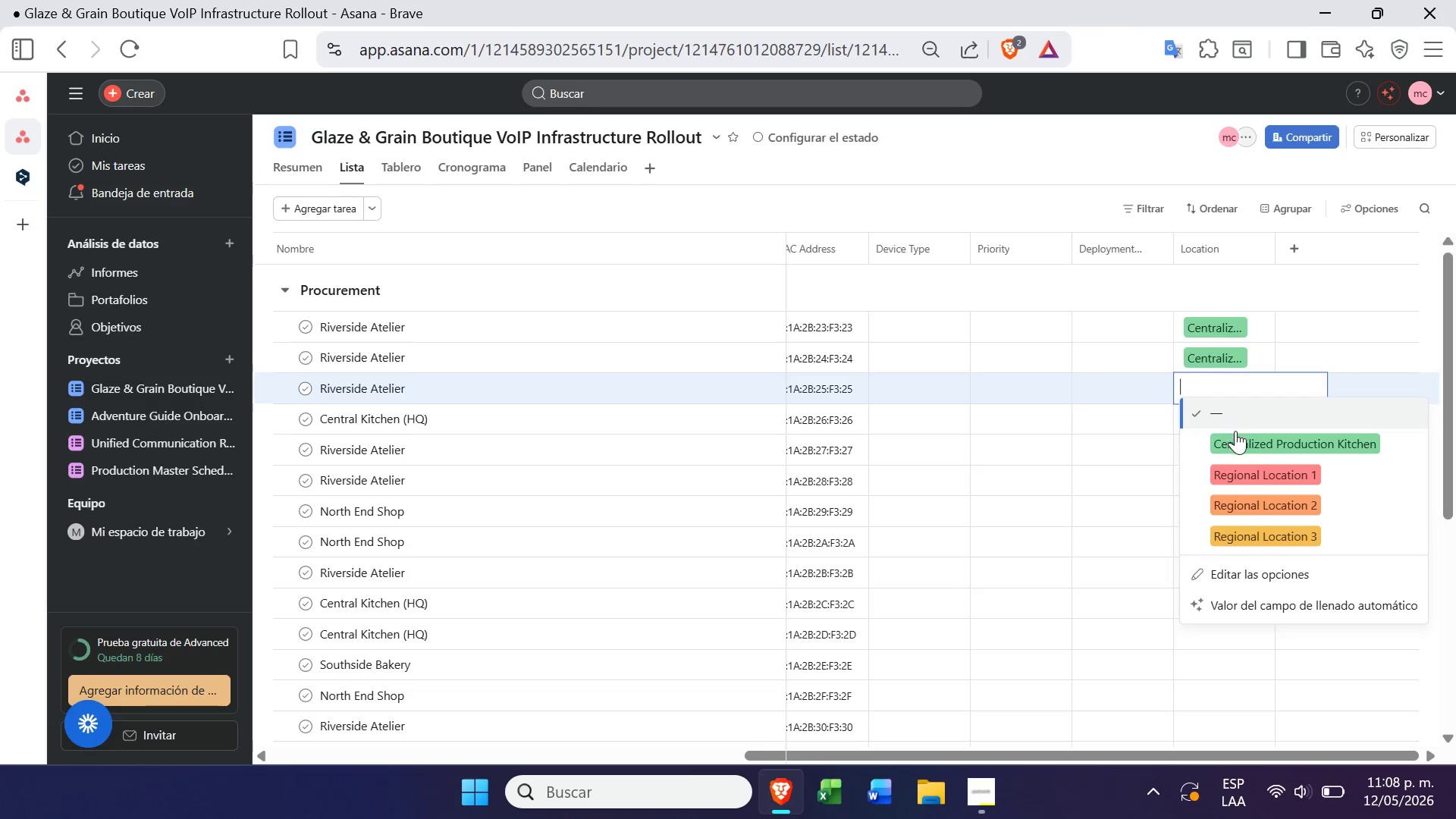 
left_click([1237, 435])
 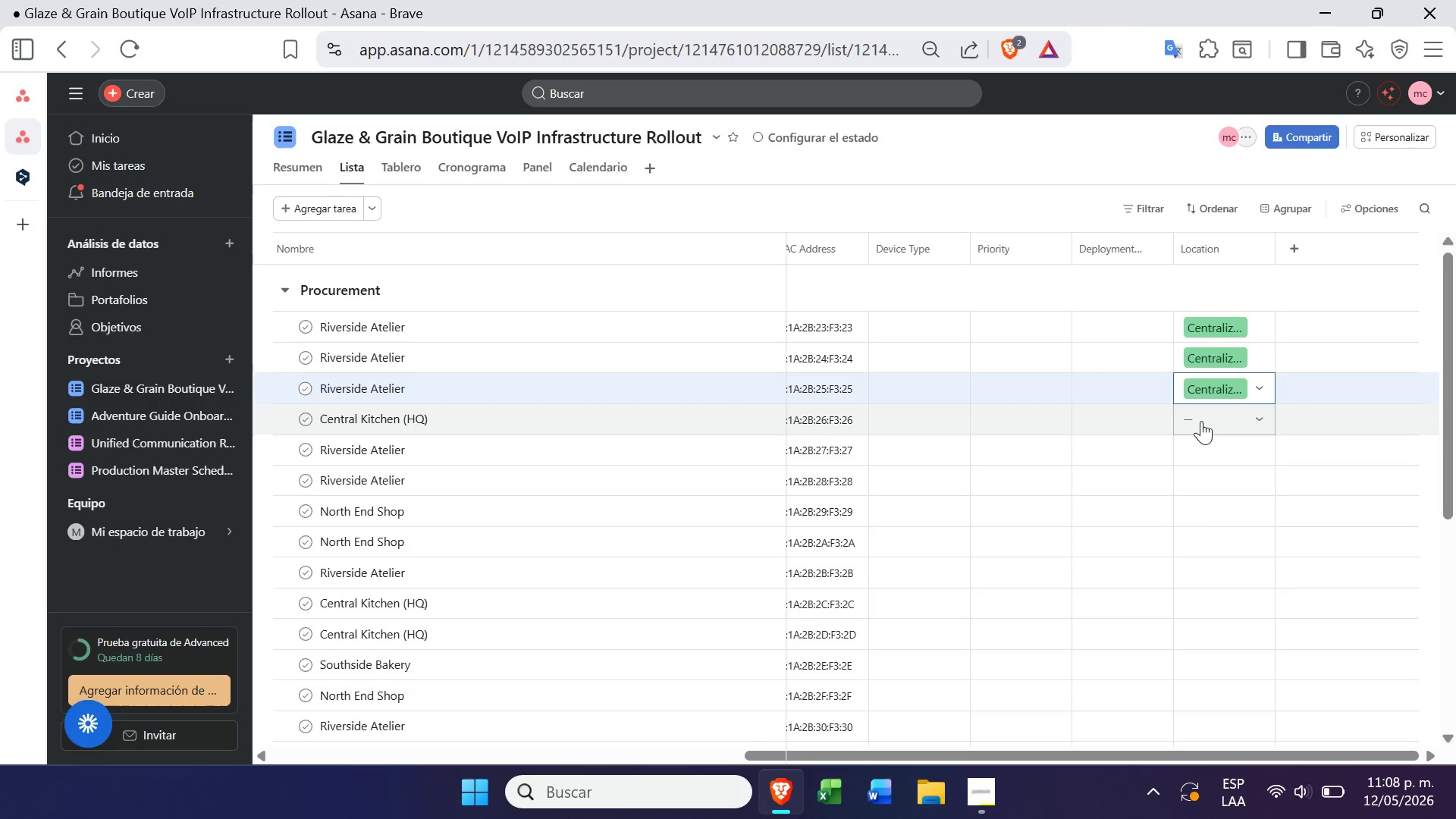 
left_click([1201, 421])
 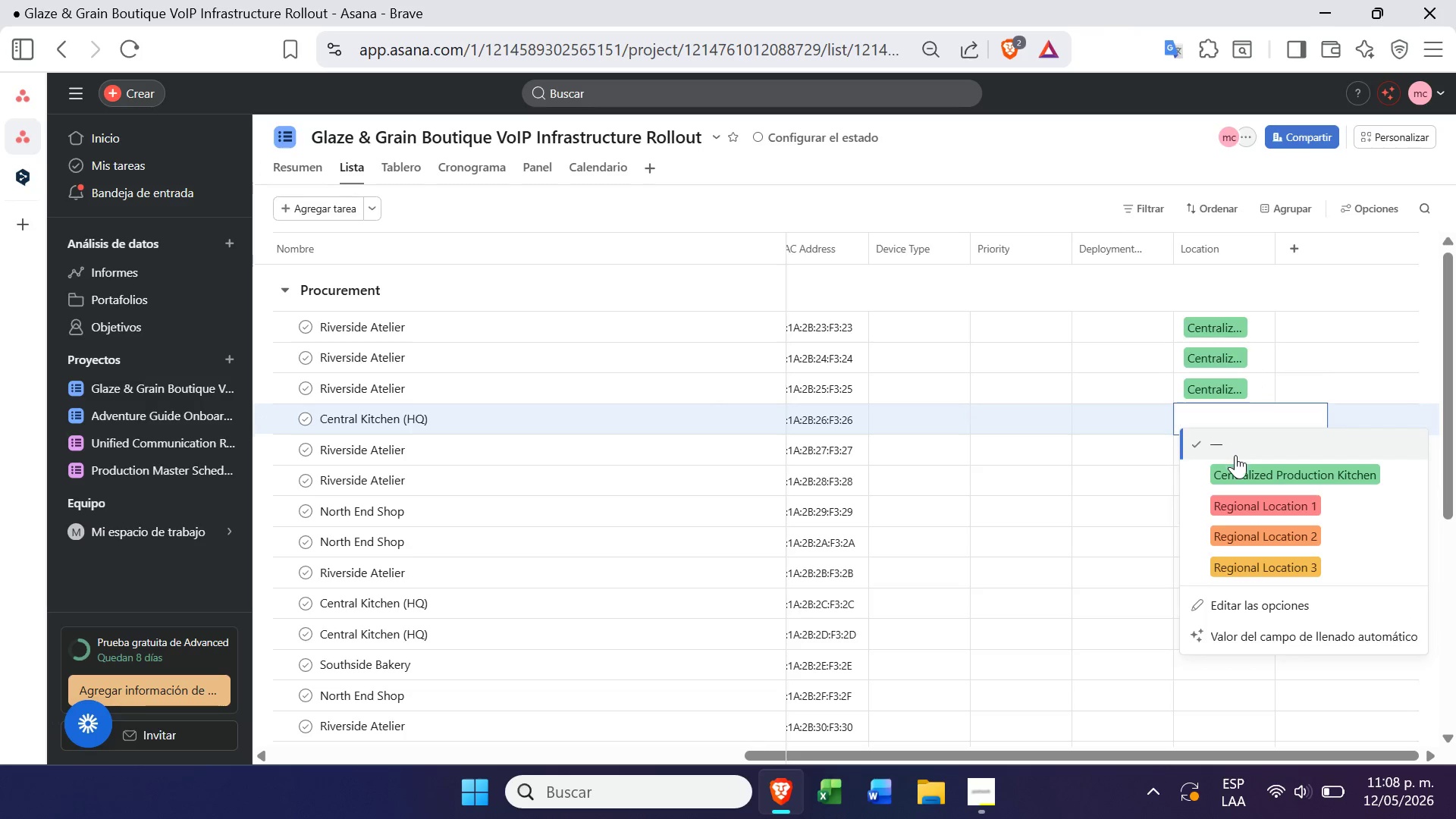 
left_click([1235, 461])
 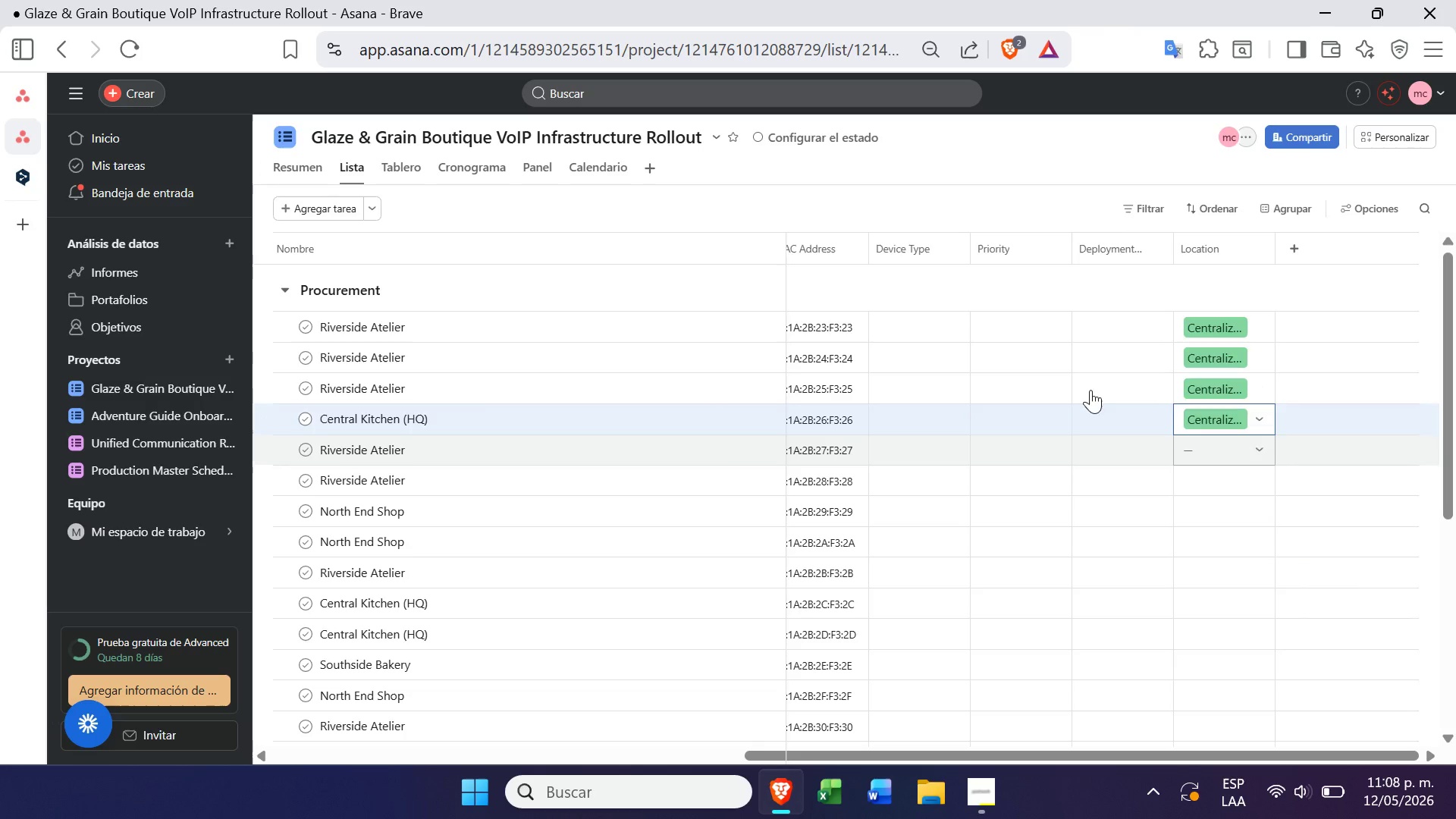 
mouse_move([1043, 373])
 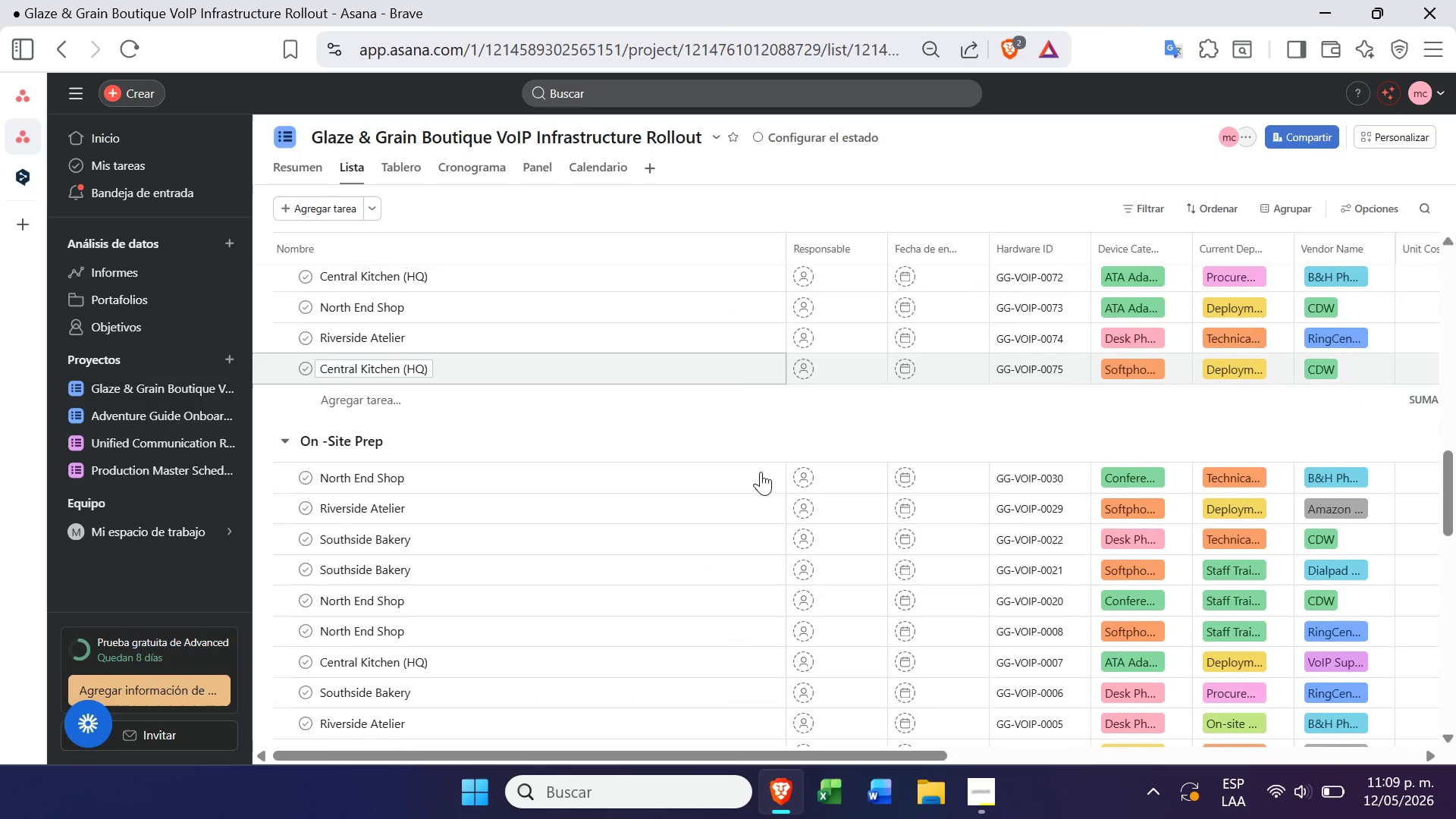 
wait(5.51)
 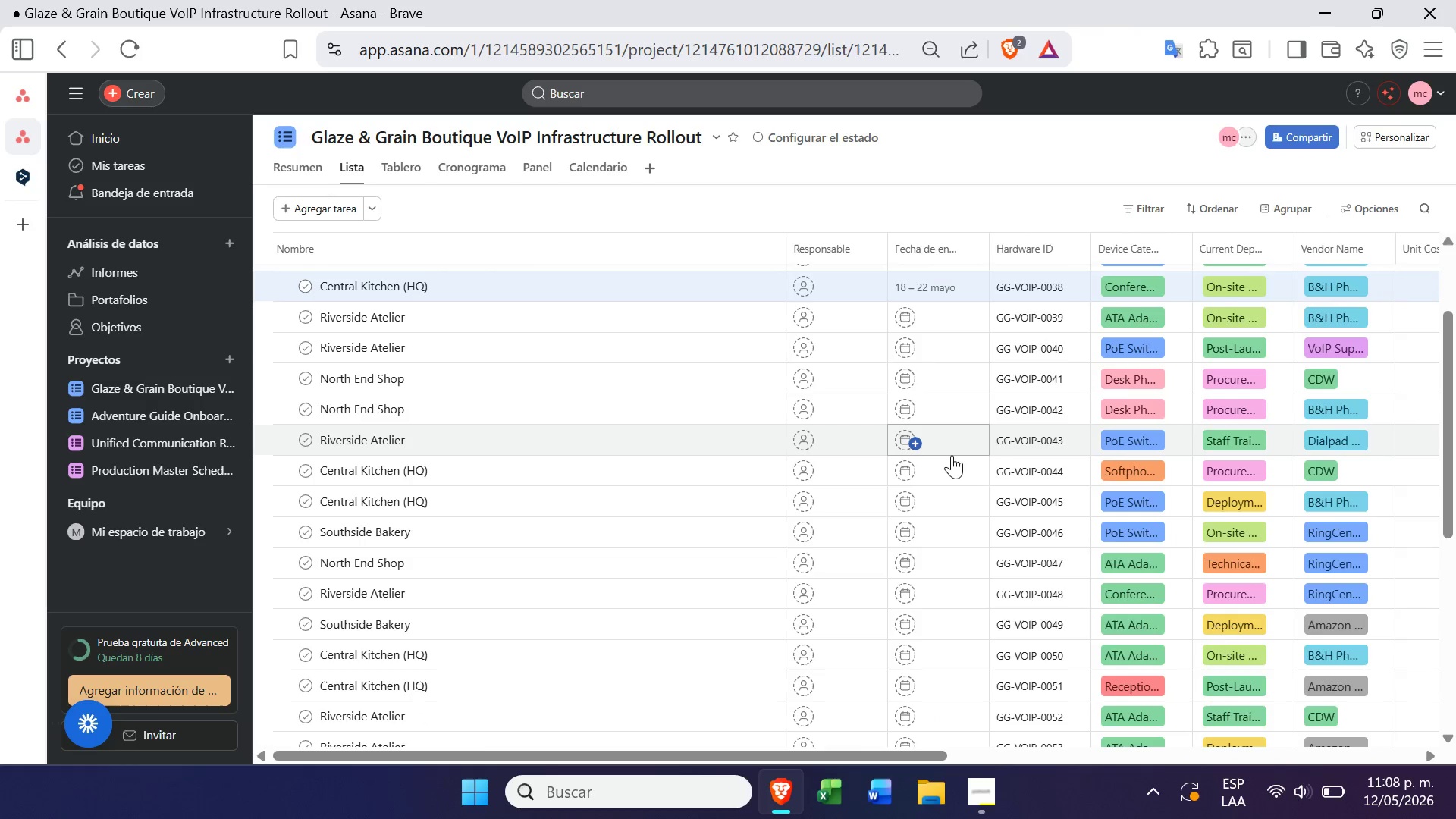 
left_click([900, 464])
 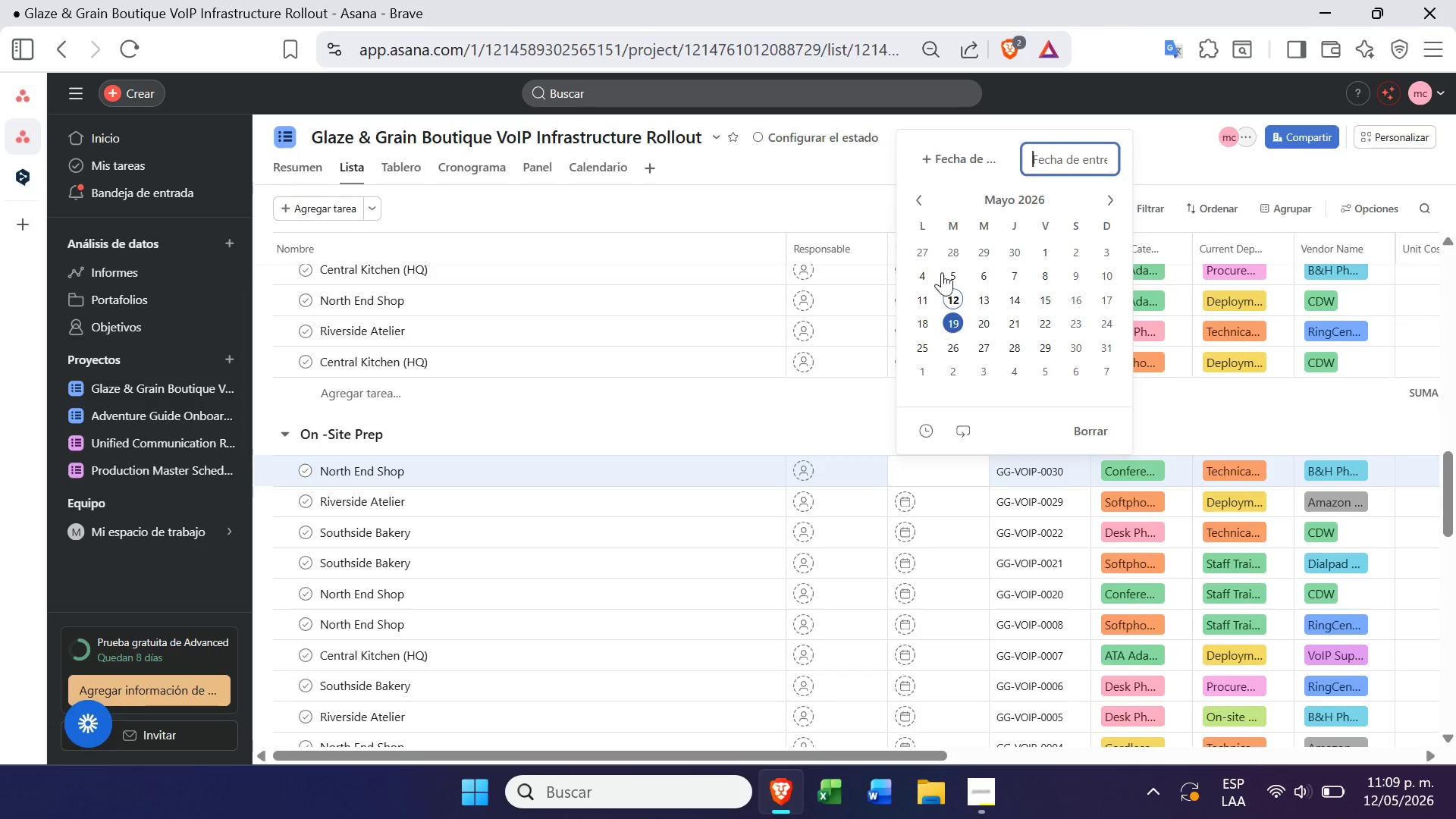 
left_click([956, 157])
 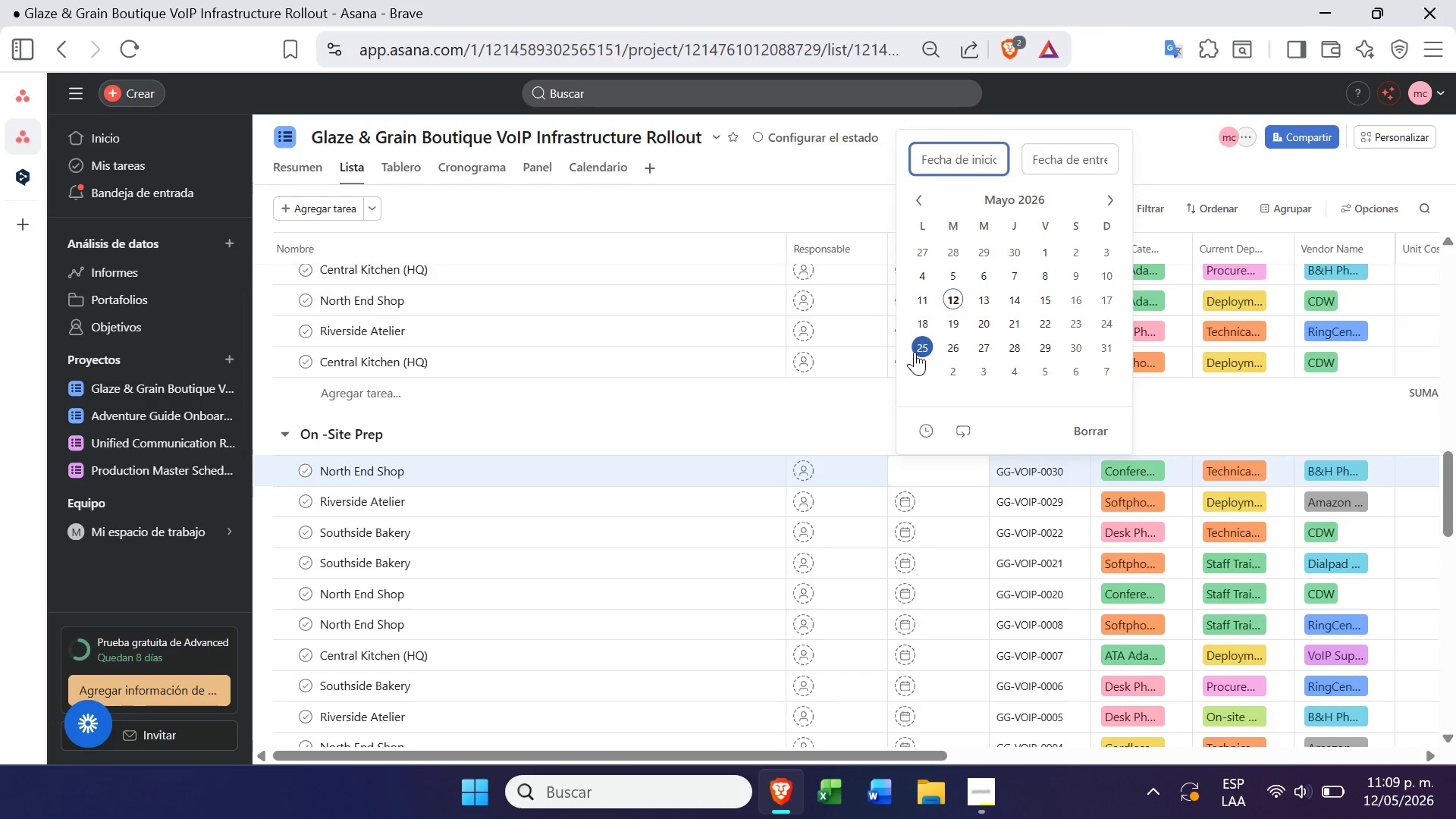 
left_click([919, 348])
 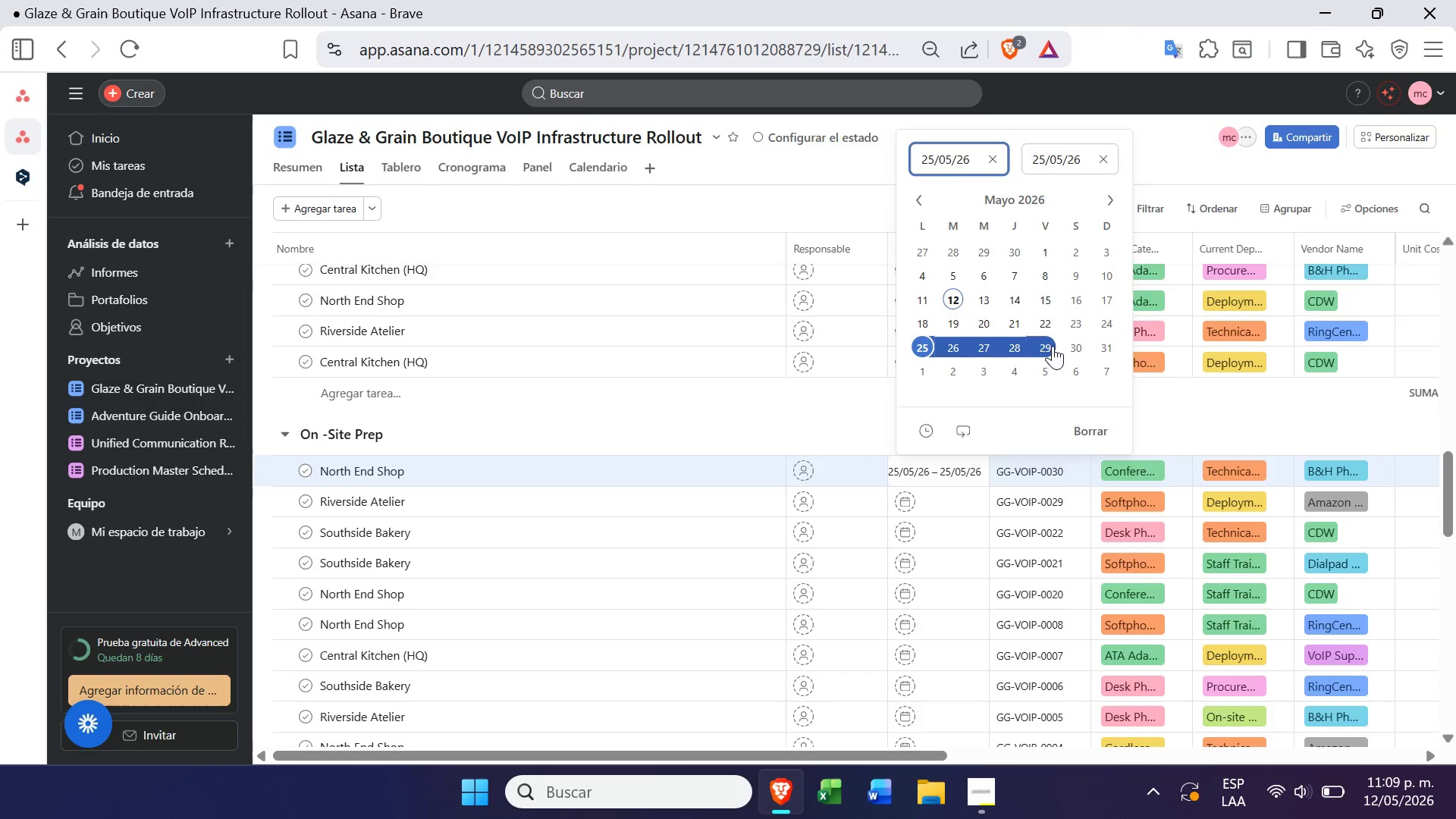 
left_click([1050, 344])
 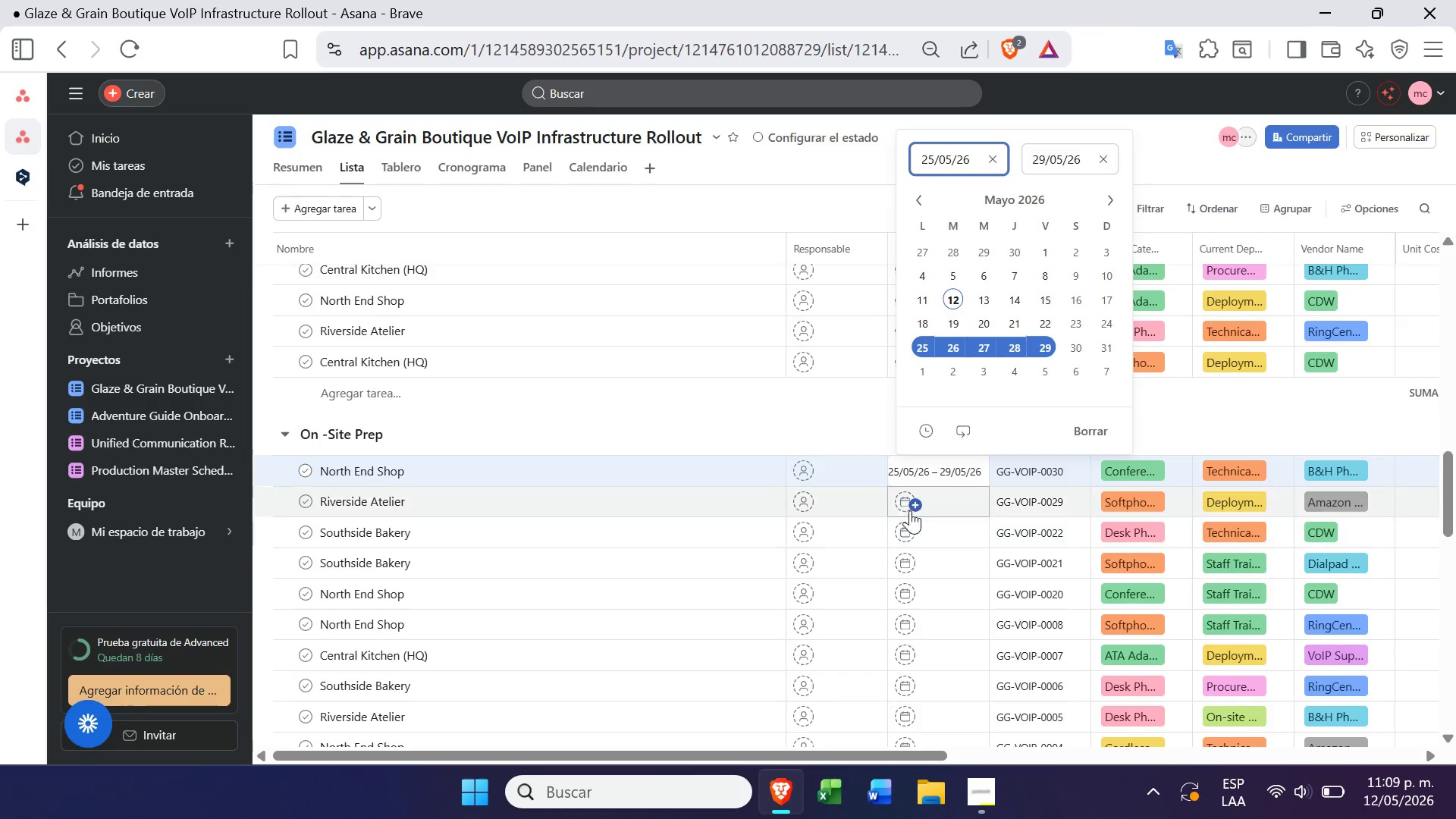 
left_click([904, 499])
 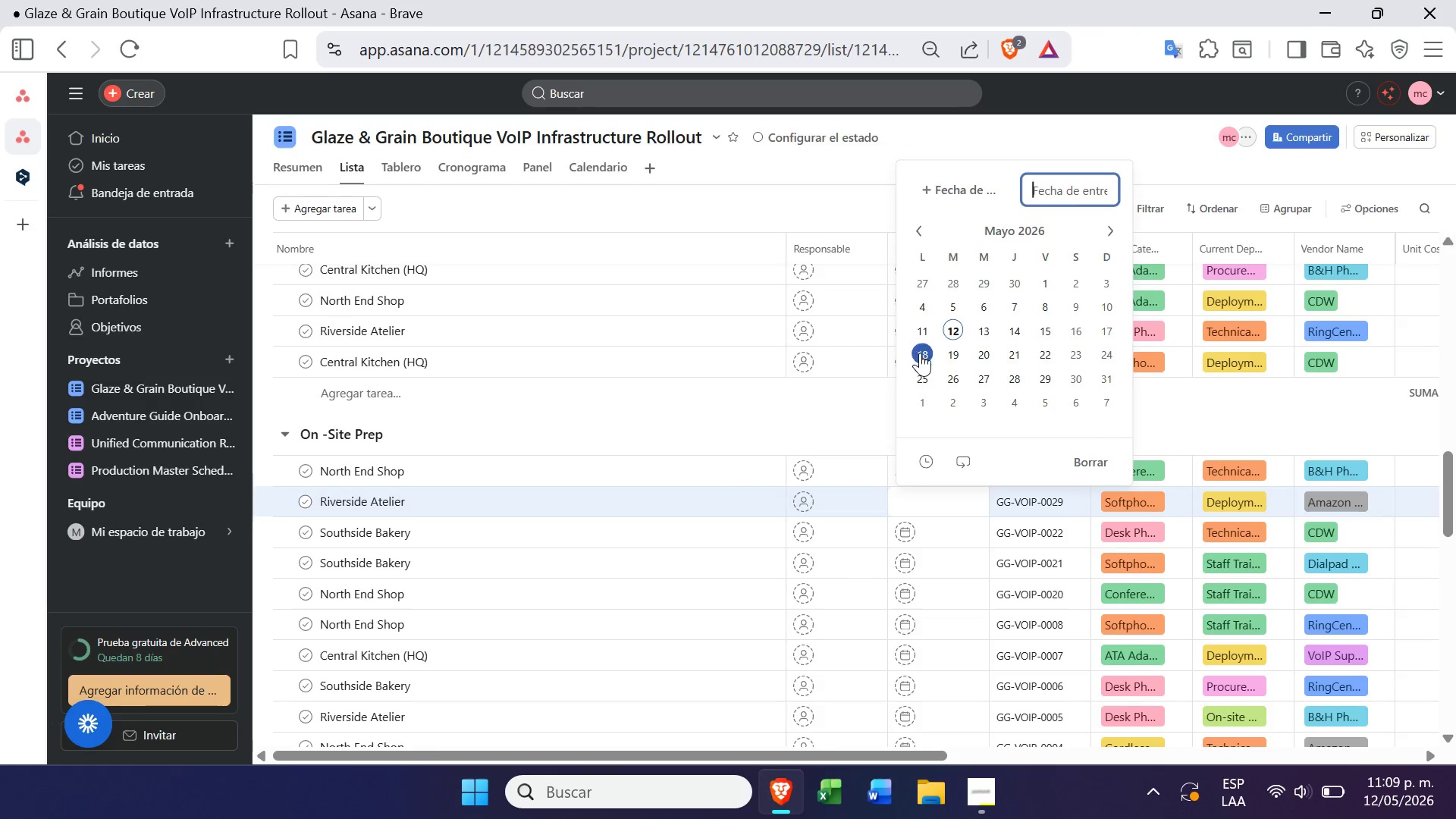 
left_click([947, 202])
 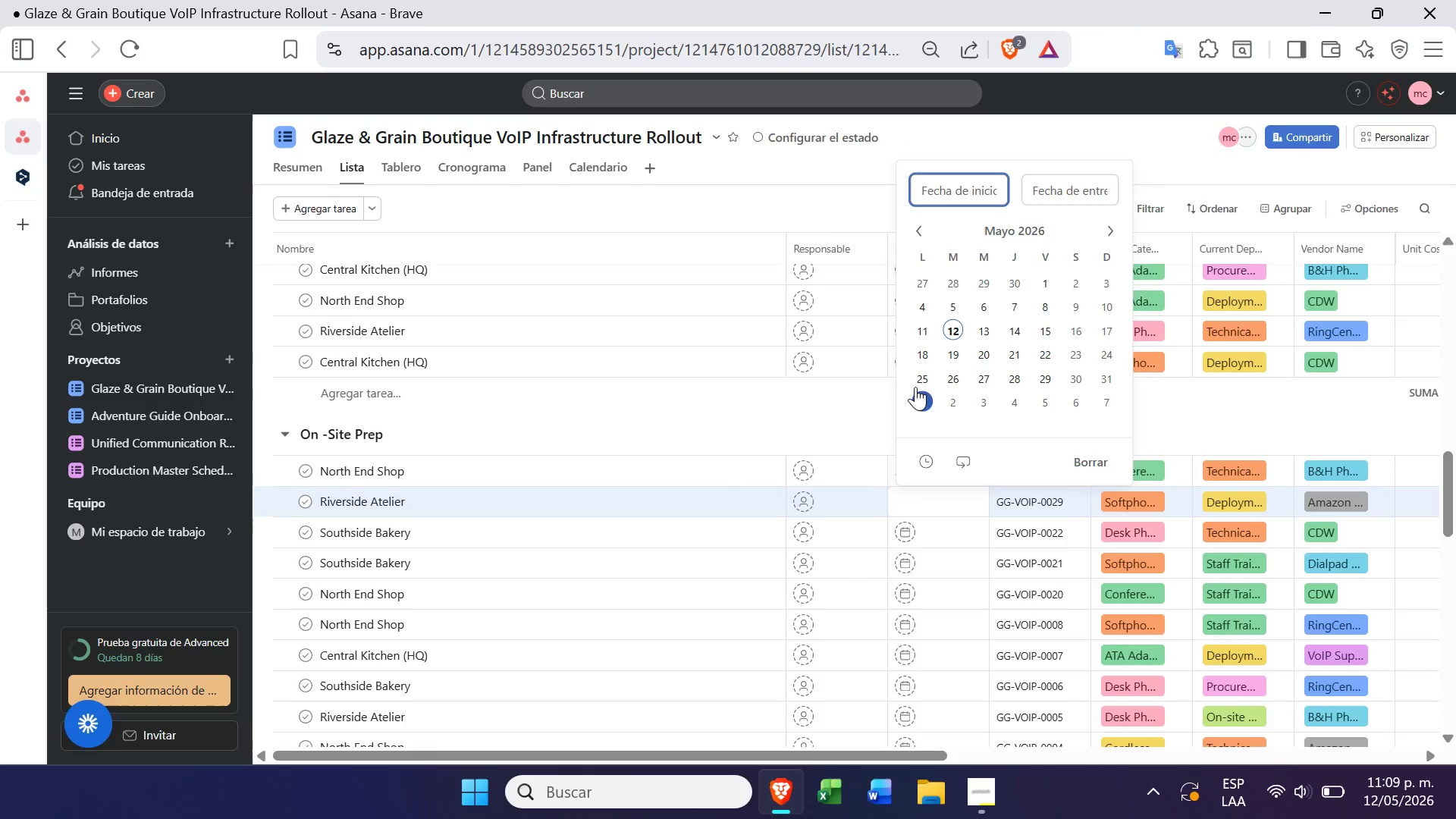 
left_click([916, 381])
 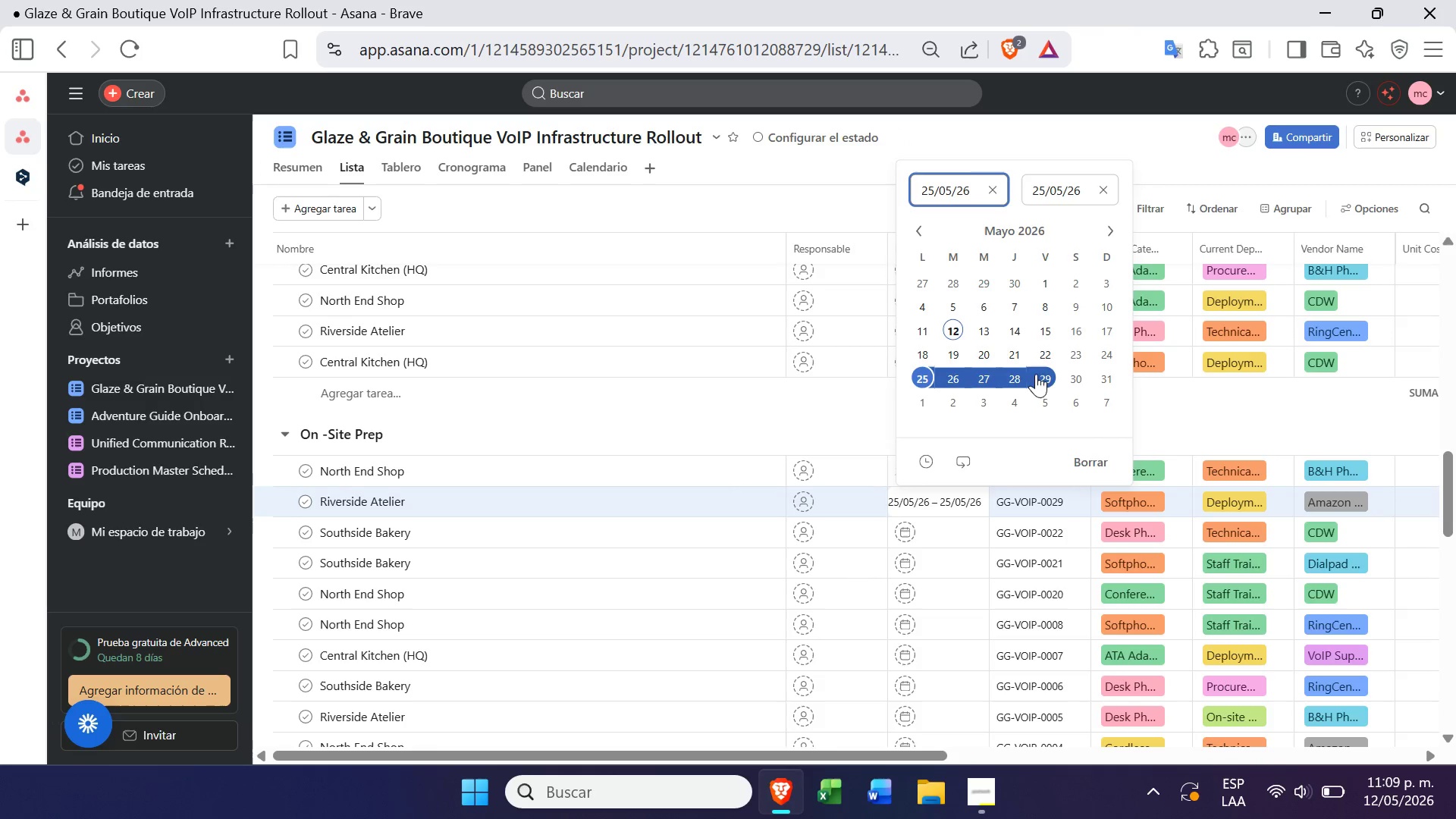 
left_click([1038, 375])
 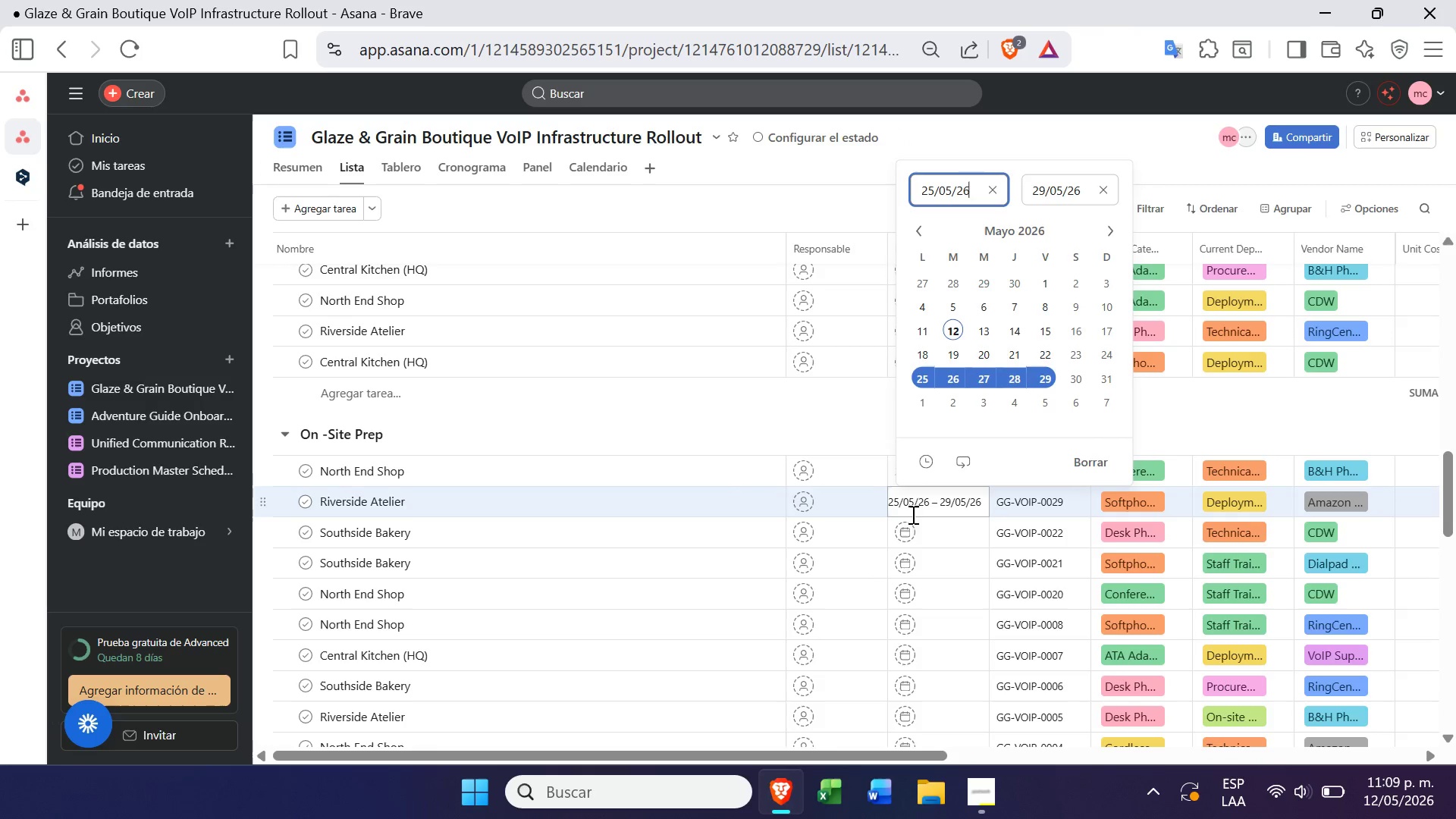 
left_click([904, 526])
 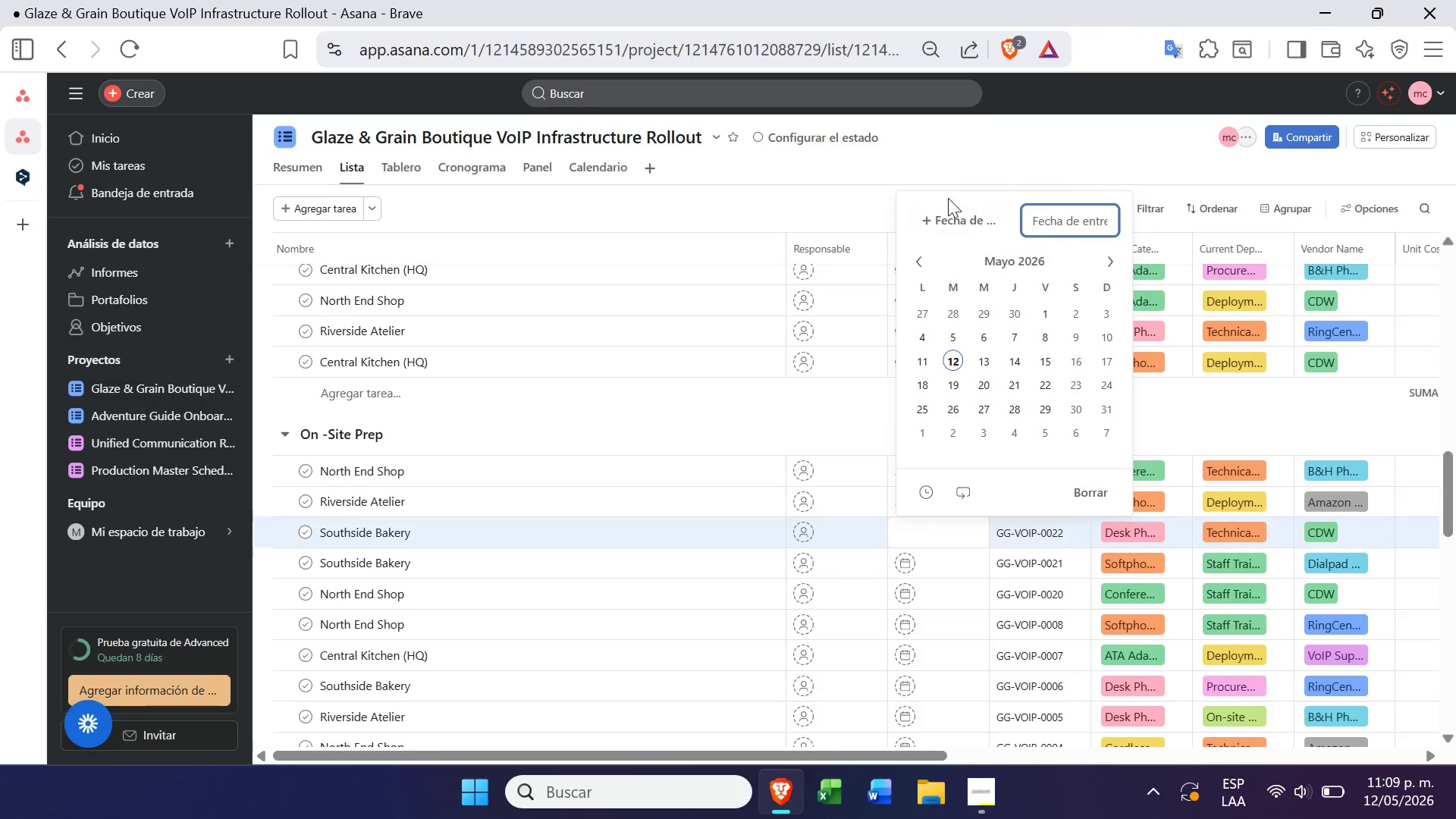 
left_click([956, 222])
 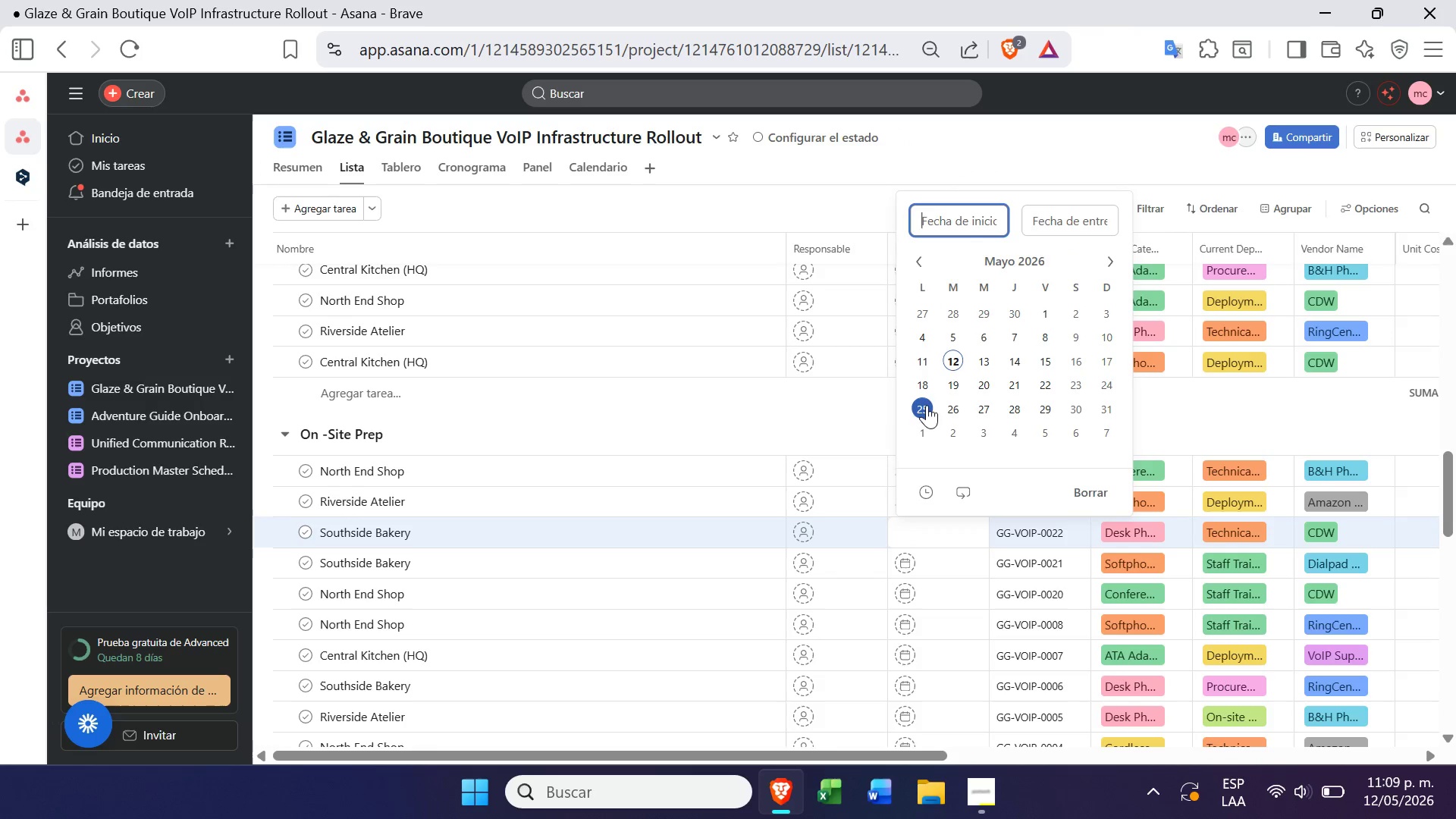 
left_click([920, 407])
 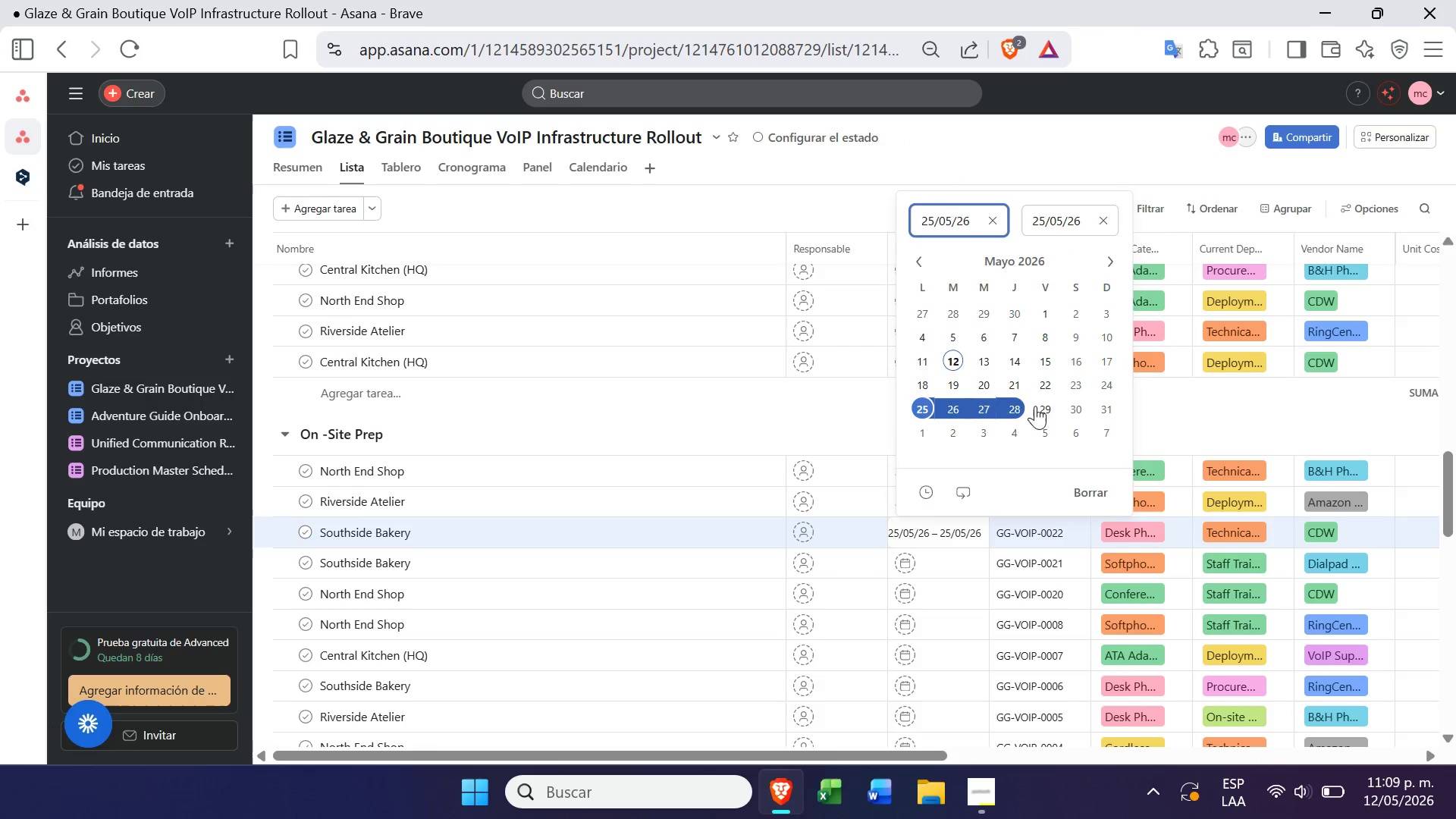 
left_click([1050, 407])
 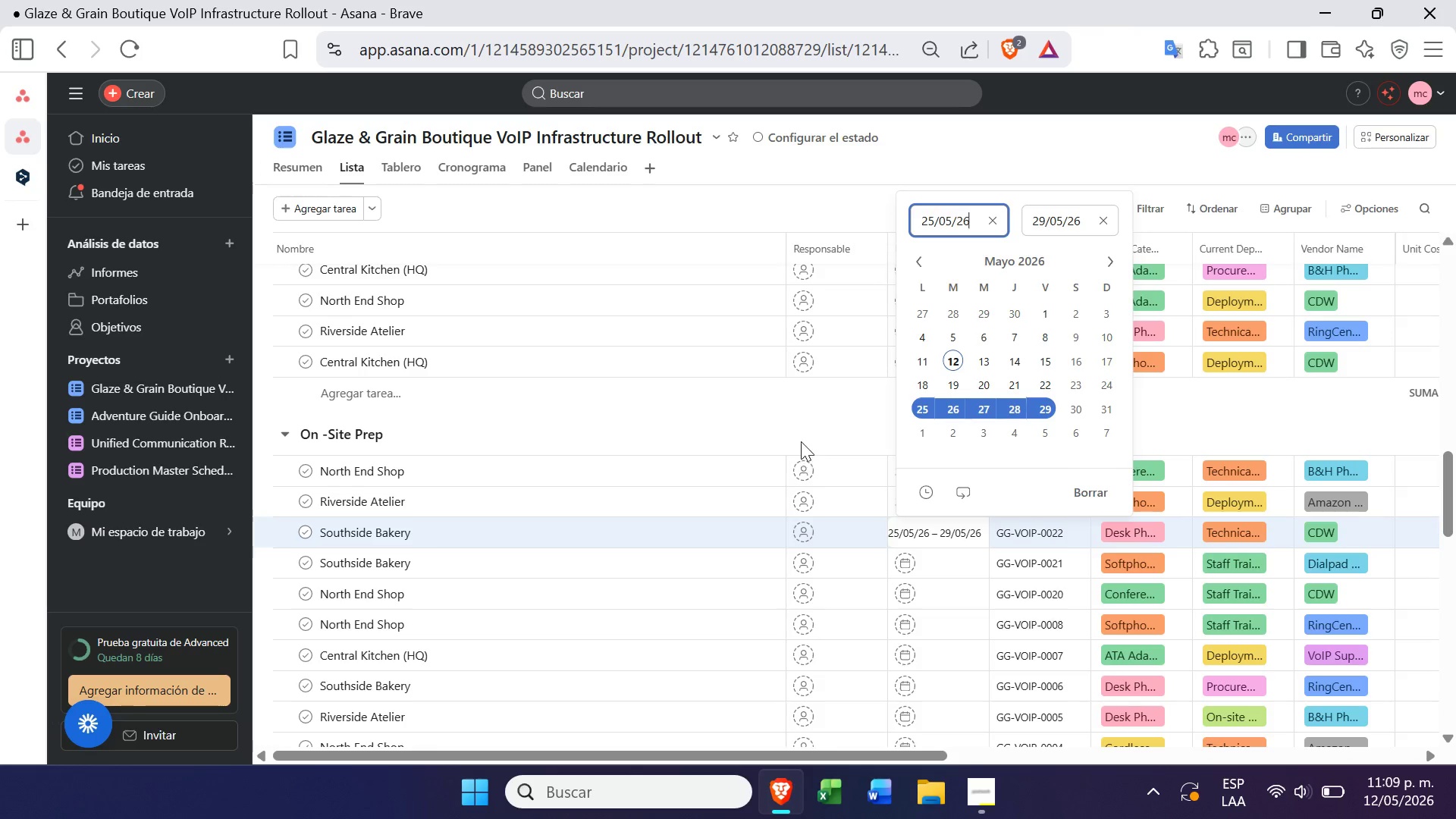 
left_click([802, 441])
 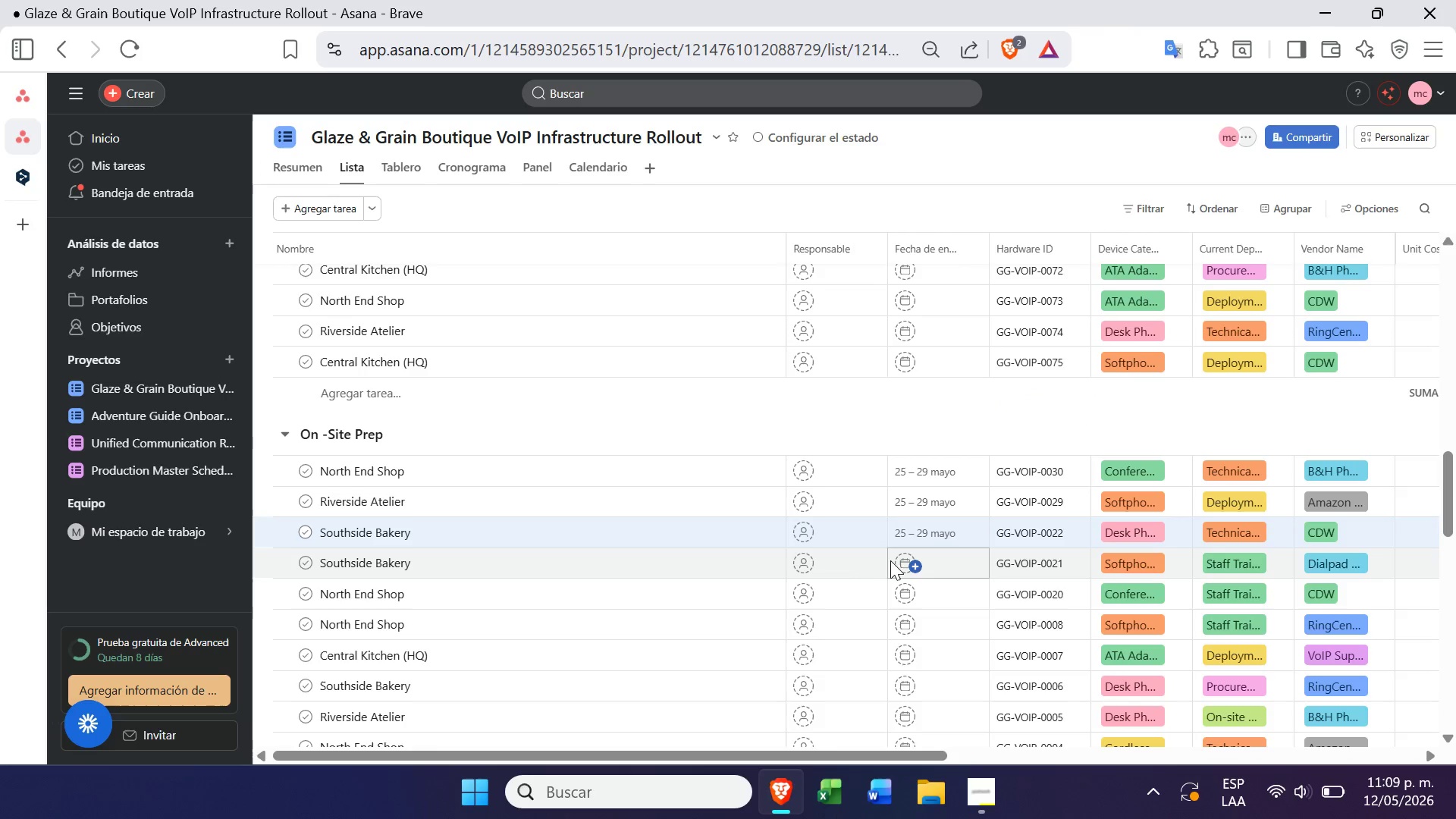 
left_click([899, 563])
 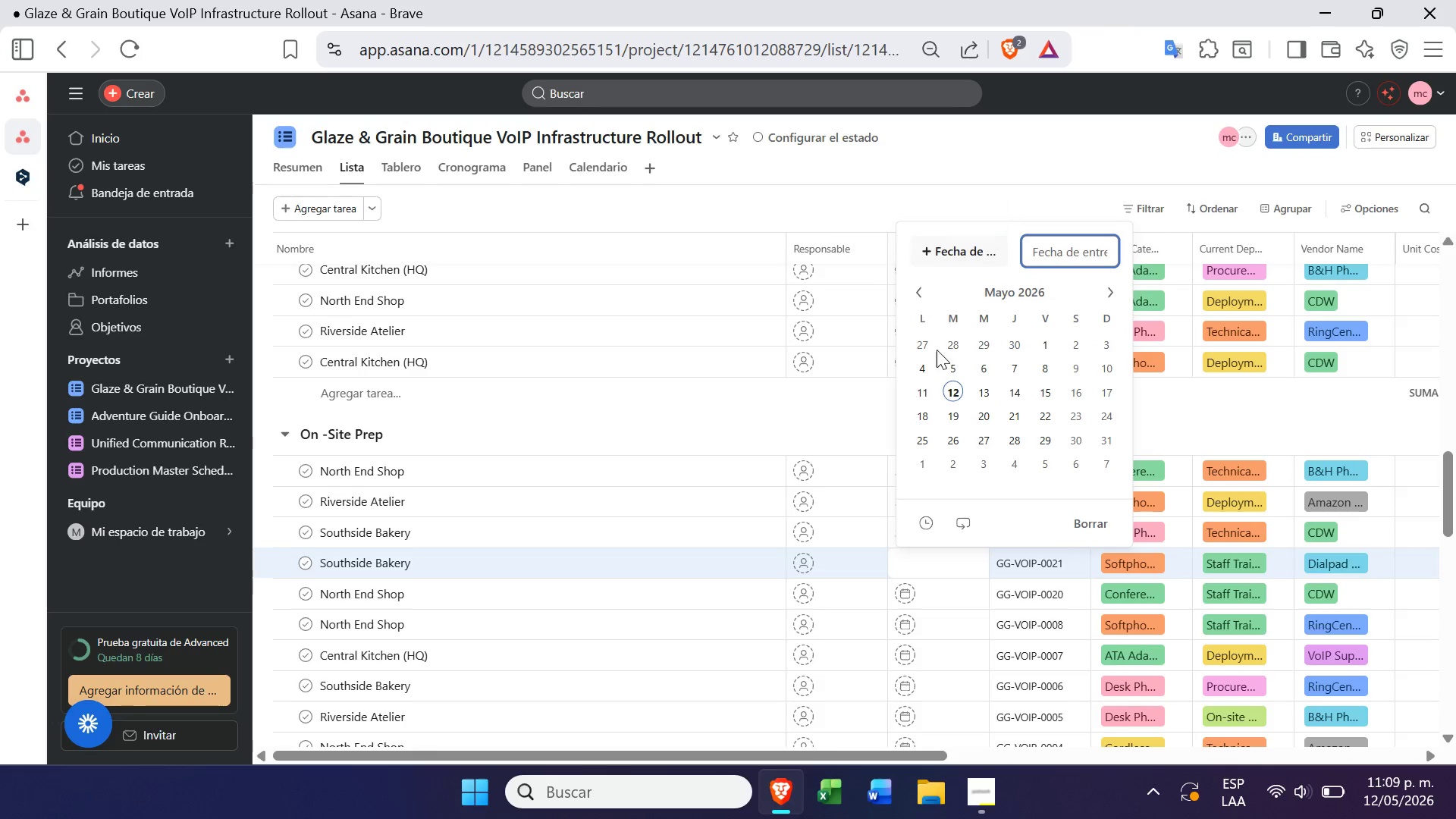 
left_click([934, 248])
 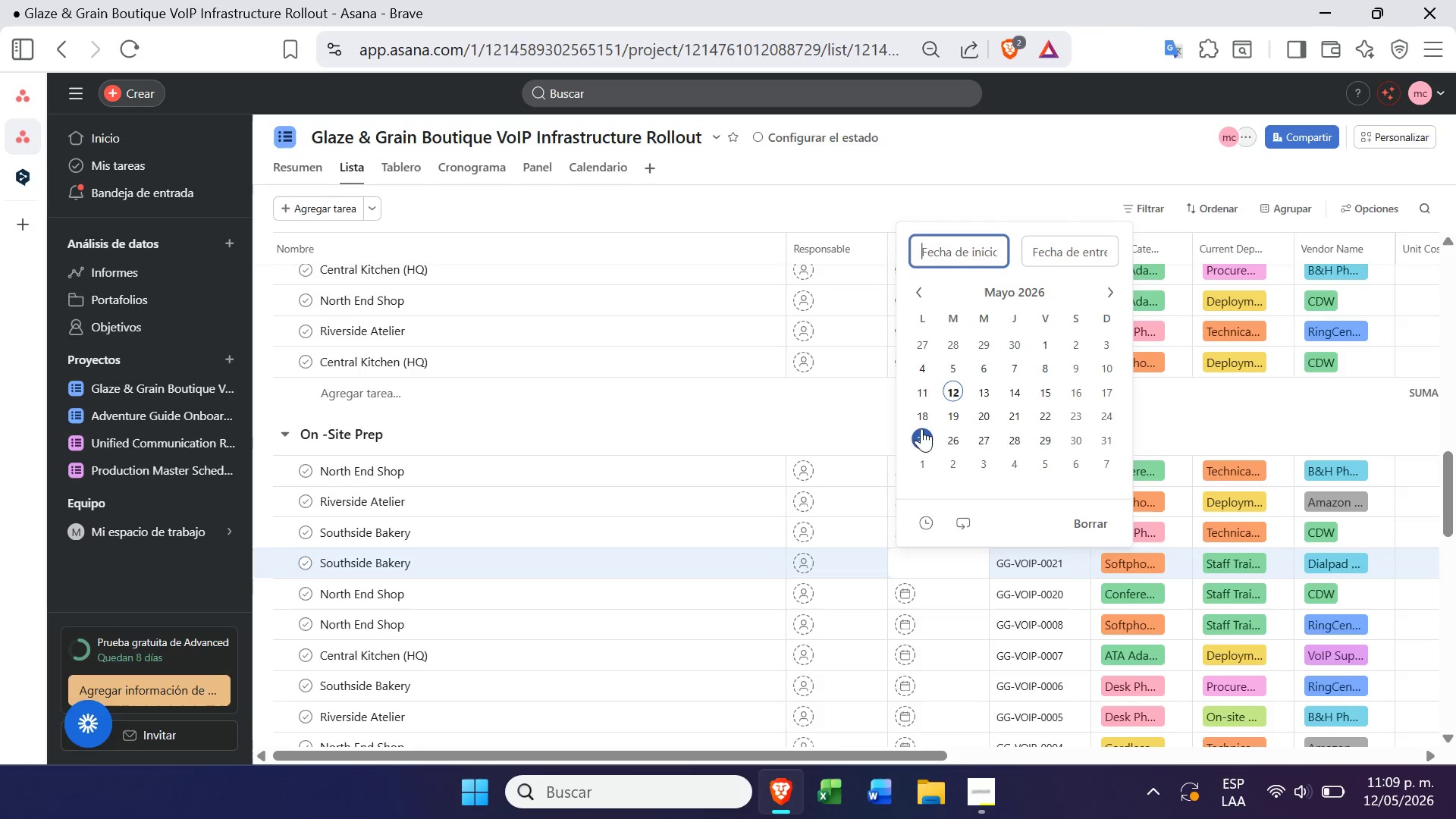 
left_click([917, 430])
 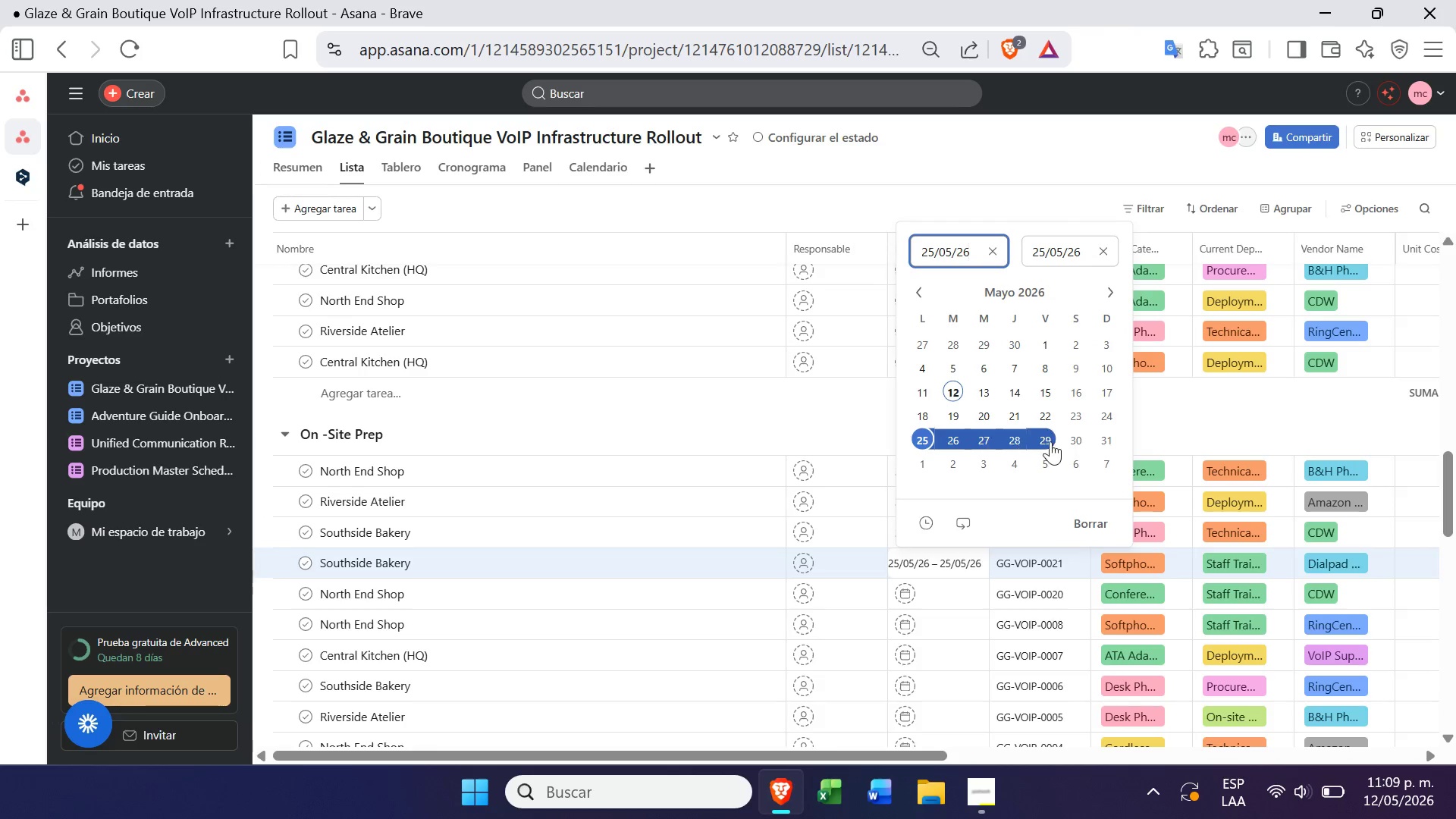 
left_click([1049, 441])
 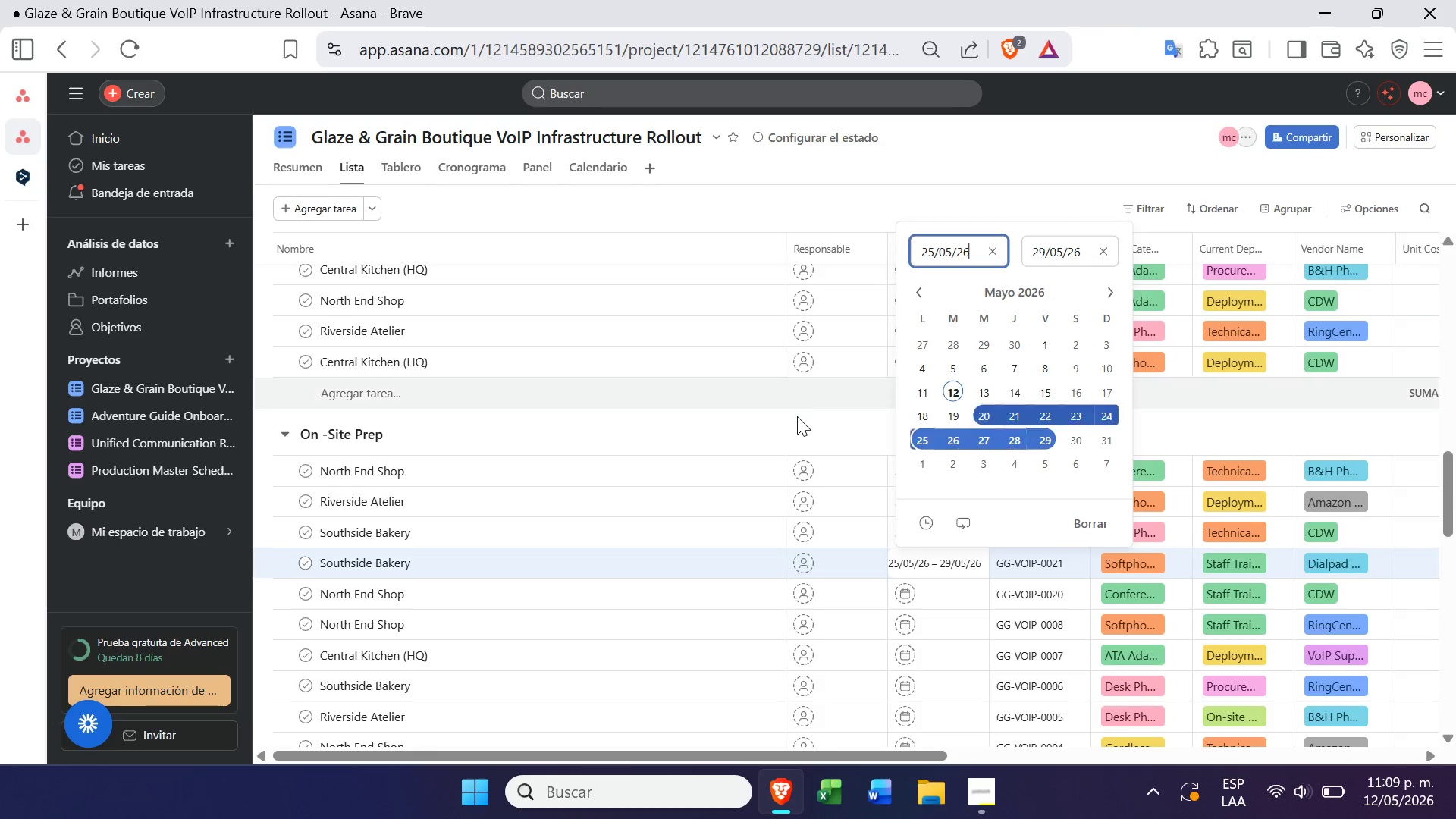 
left_click([796, 416])
 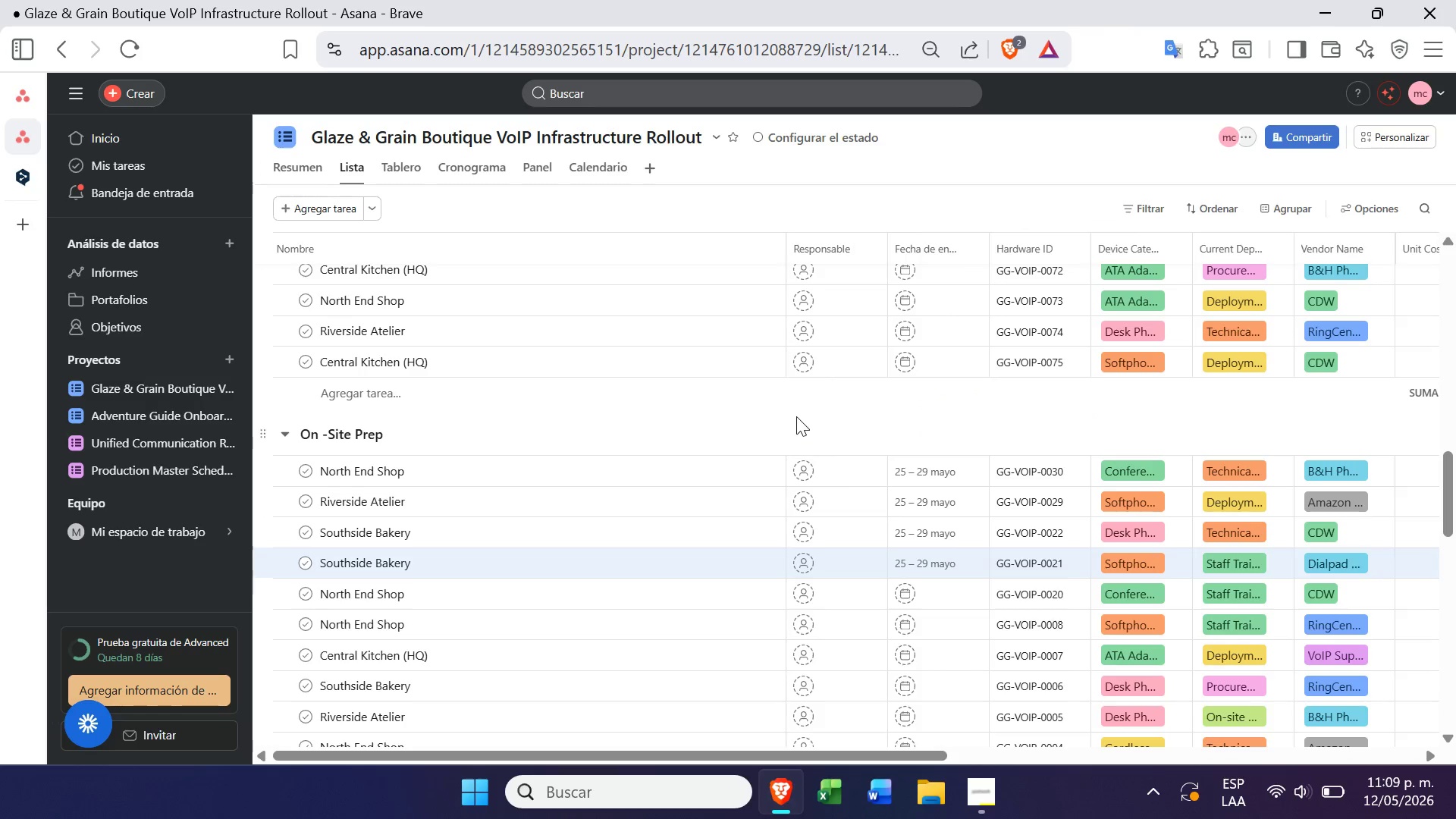 
wait(5.73)
 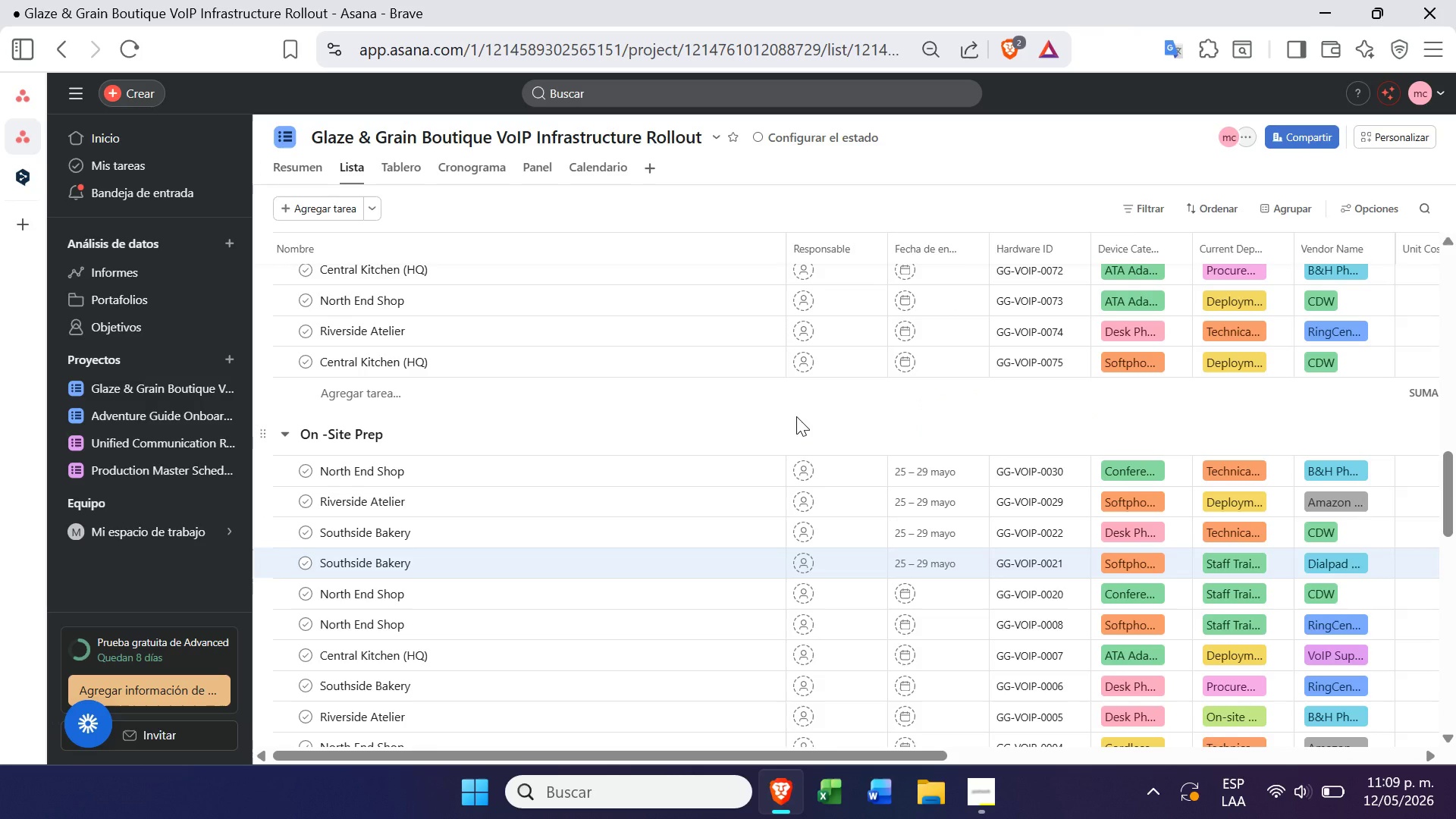 
left_click([903, 596])
 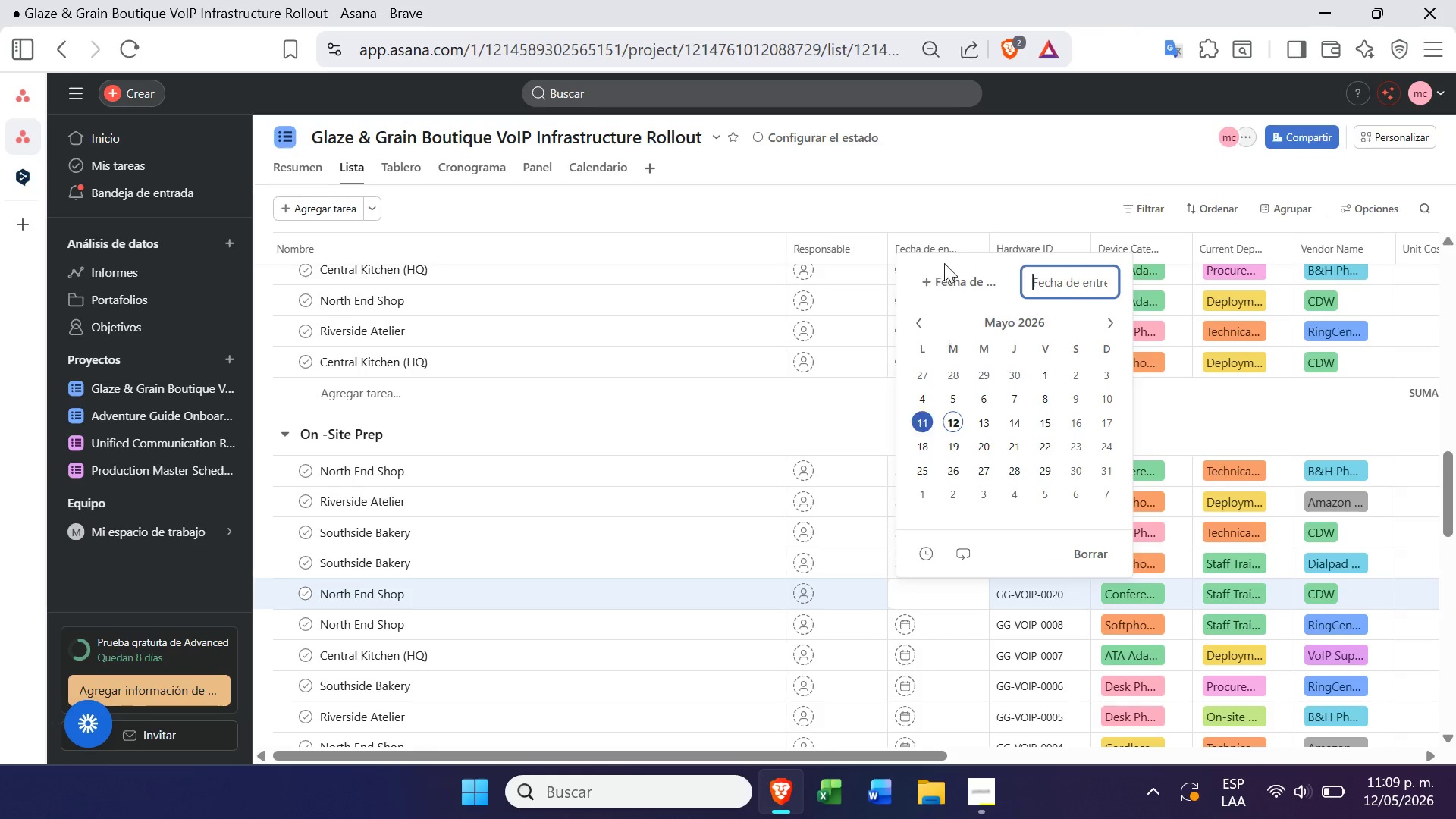 
left_click([948, 272])
 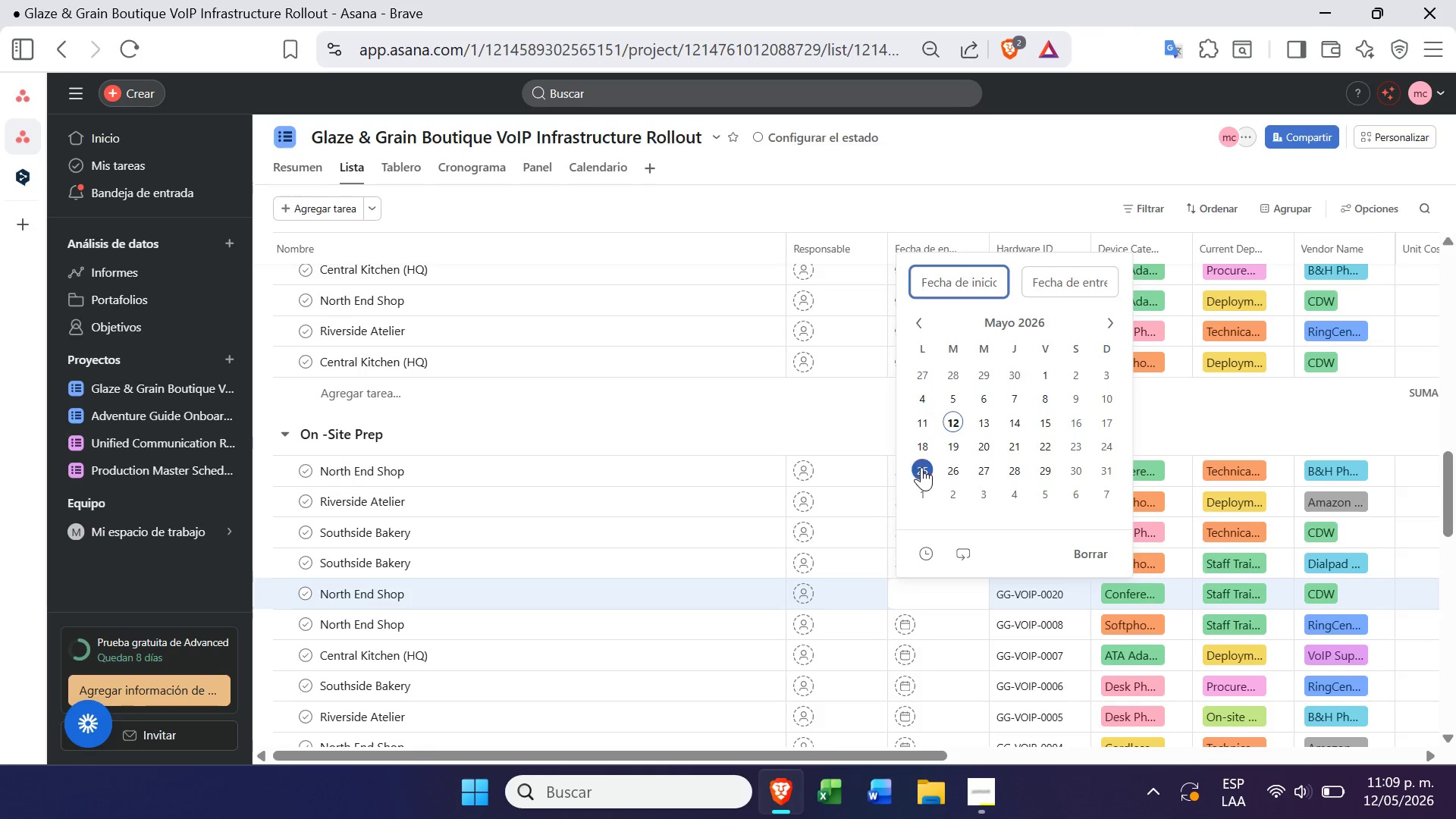 
left_click([924, 467])
 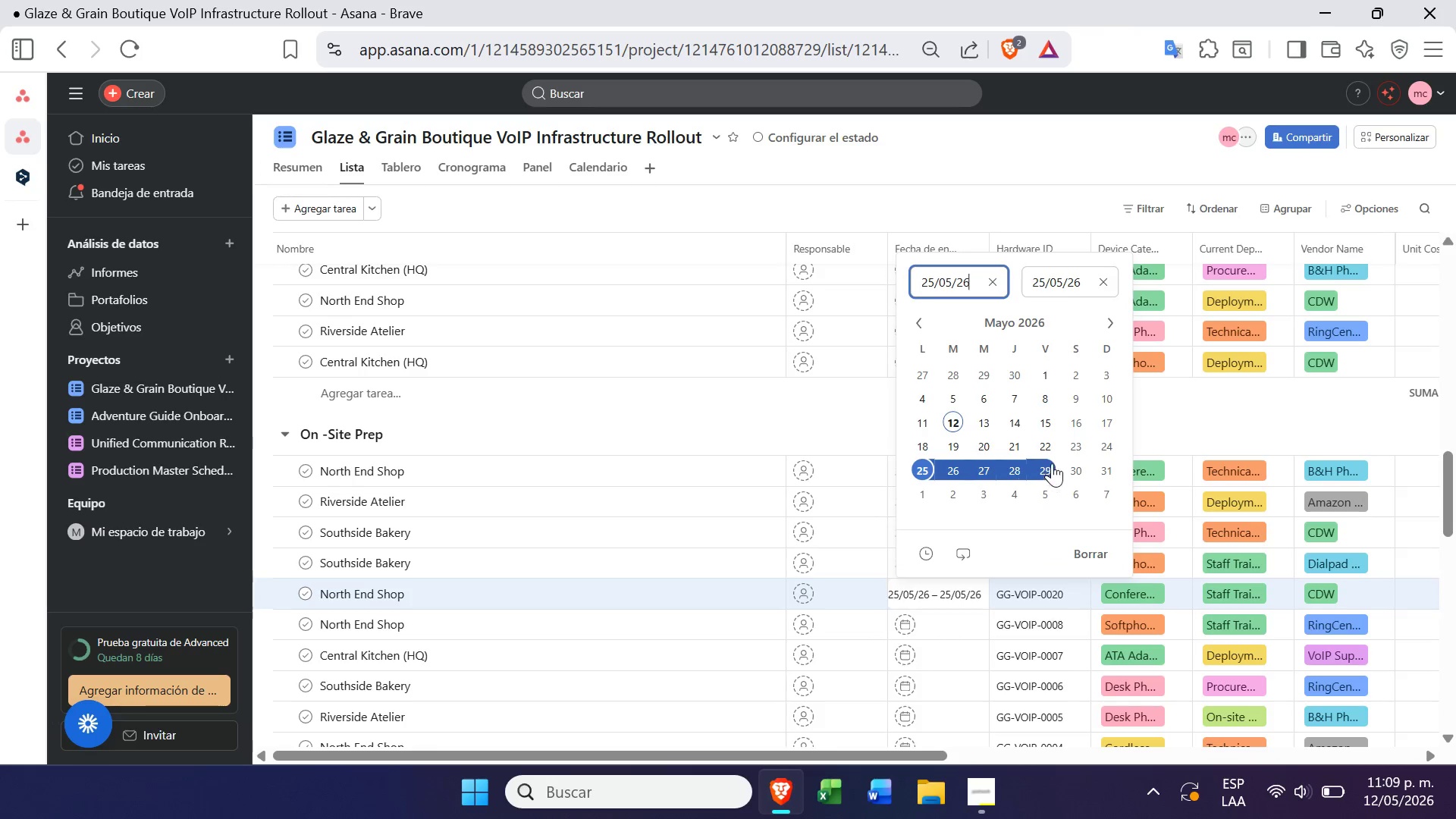 
left_click([1053, 463])
 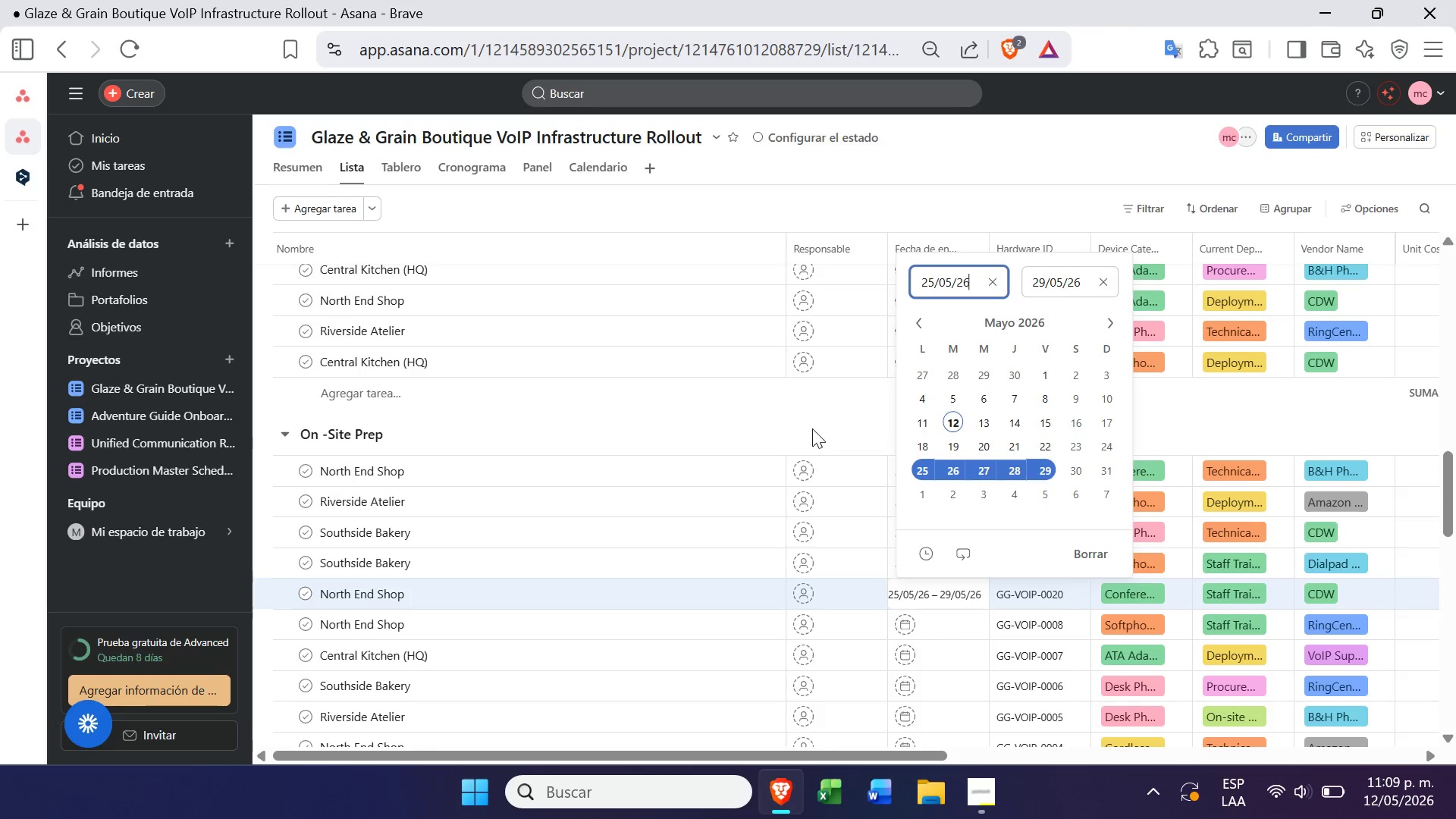 
left_click([814, 425])
 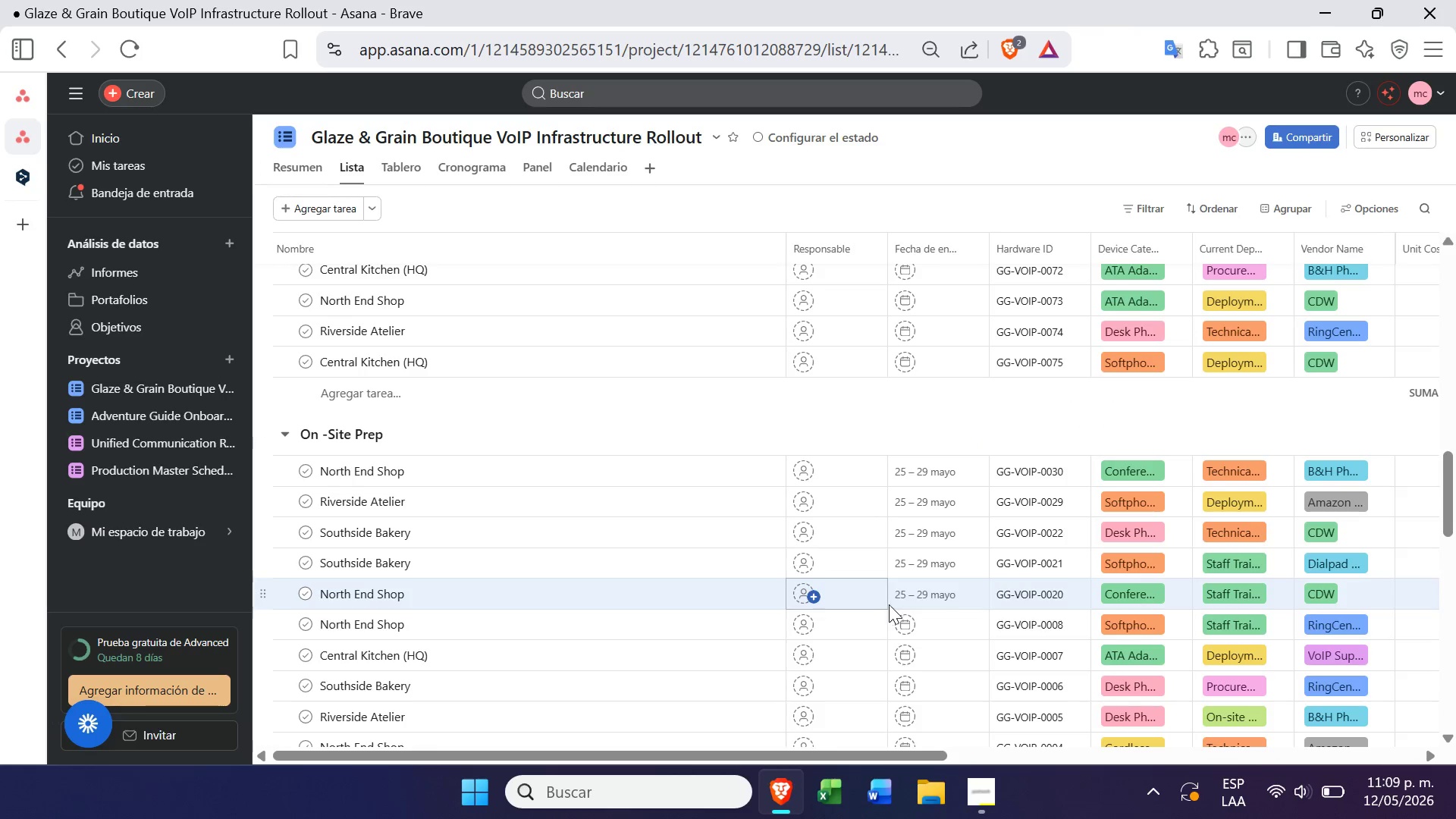 
left_click([975, 590])
 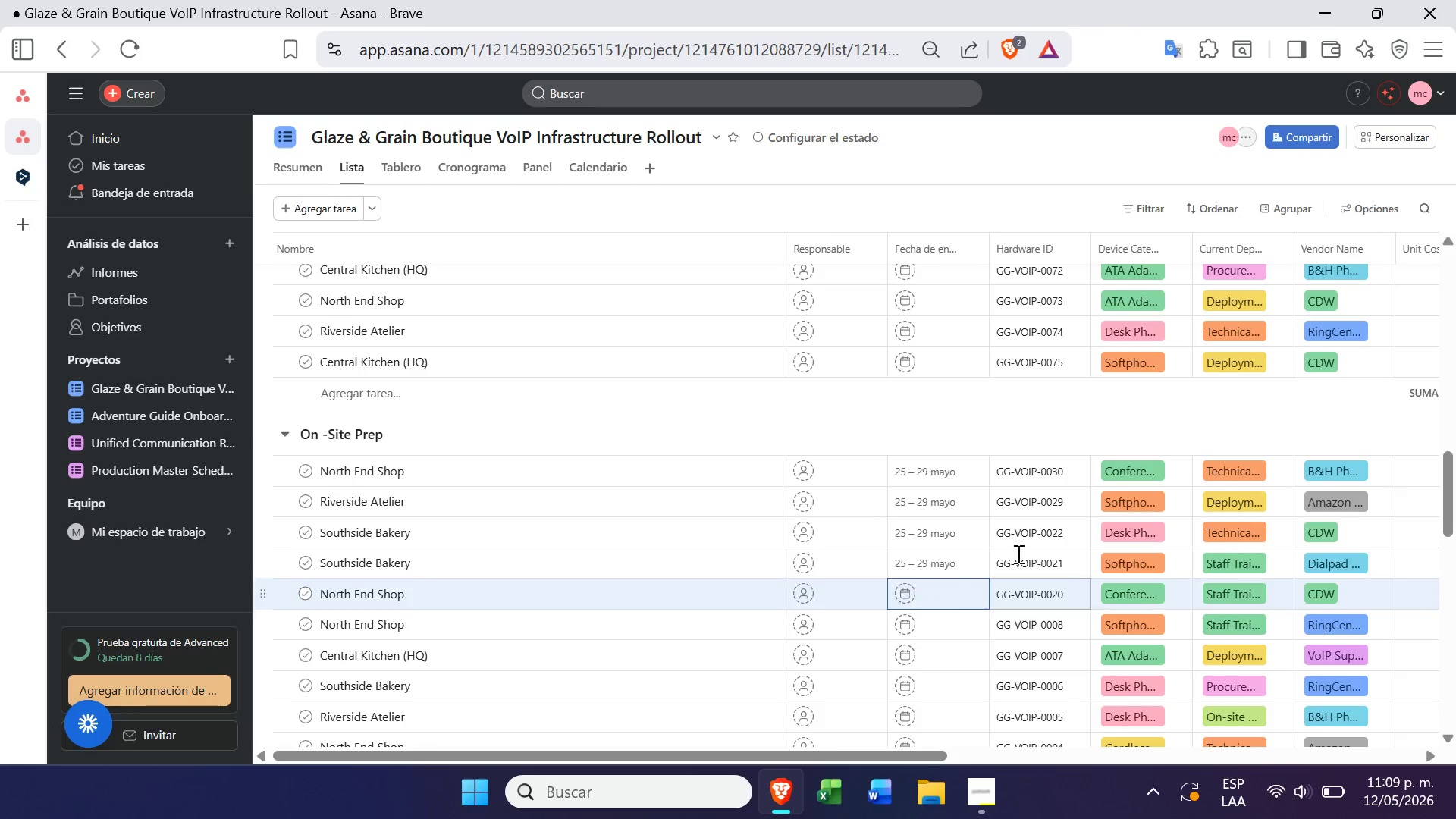 
mouse_move([1042, 550])
 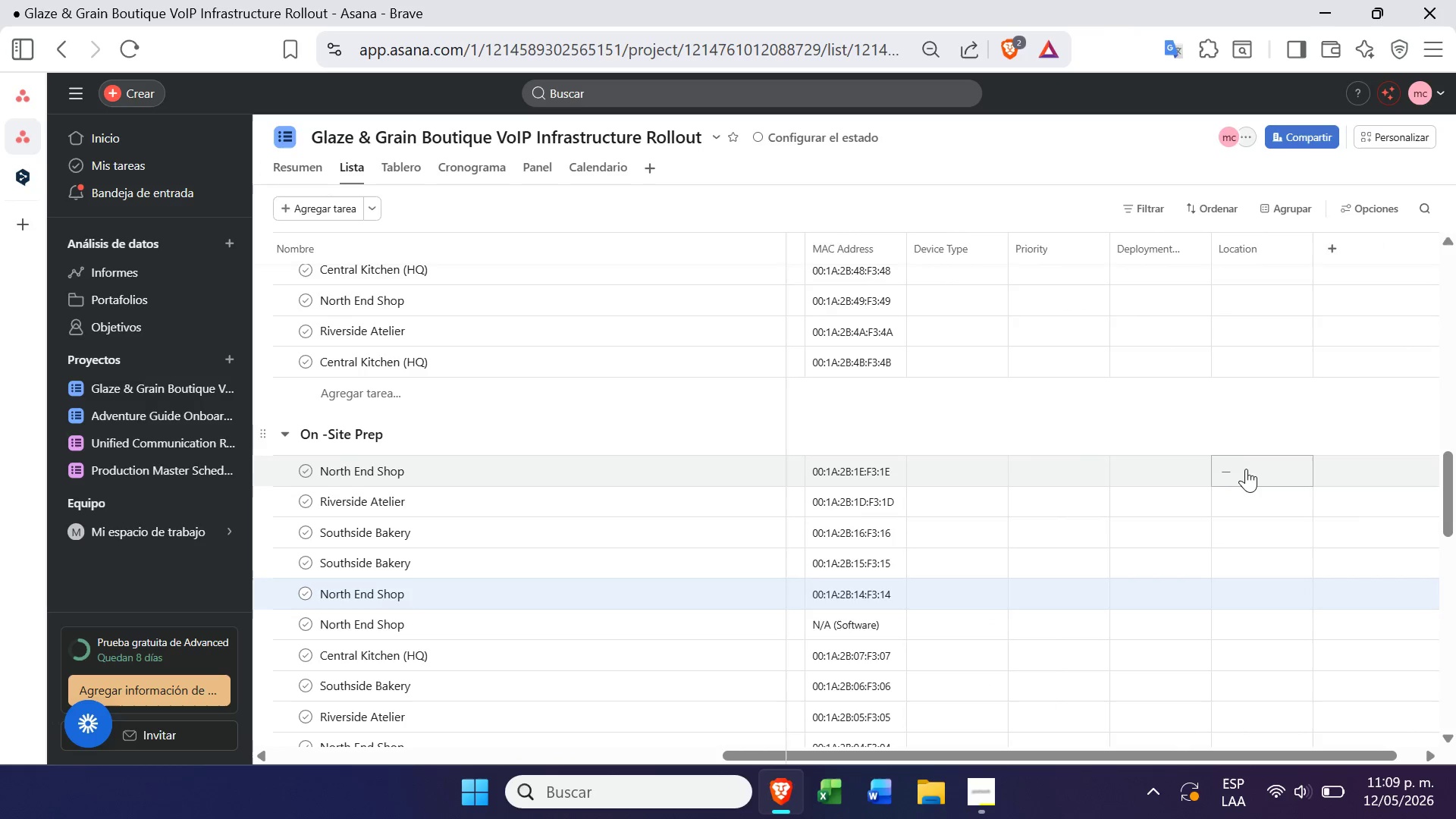 
left_click([1248, 466])
 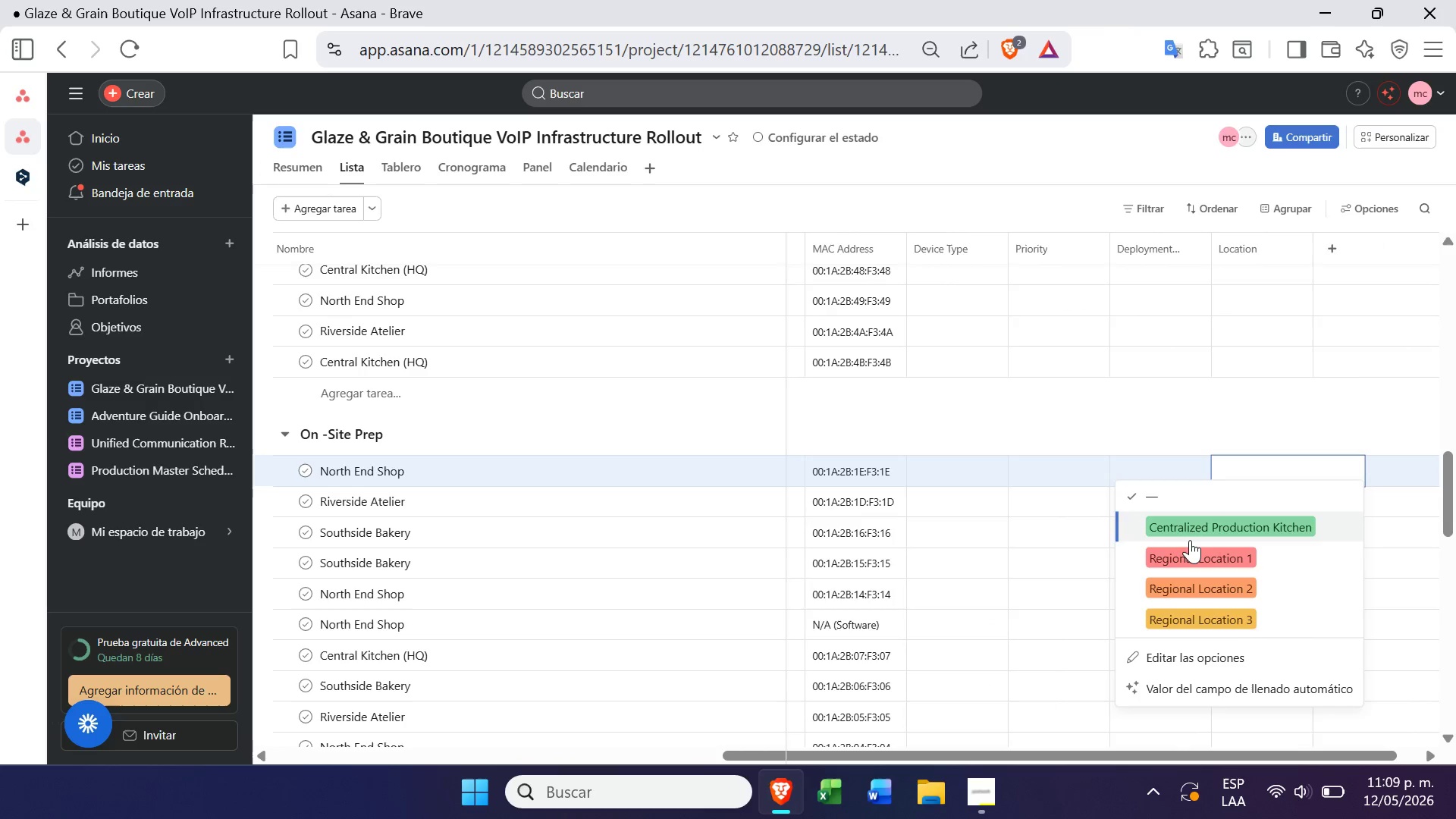 
left_click([1190, 548])
 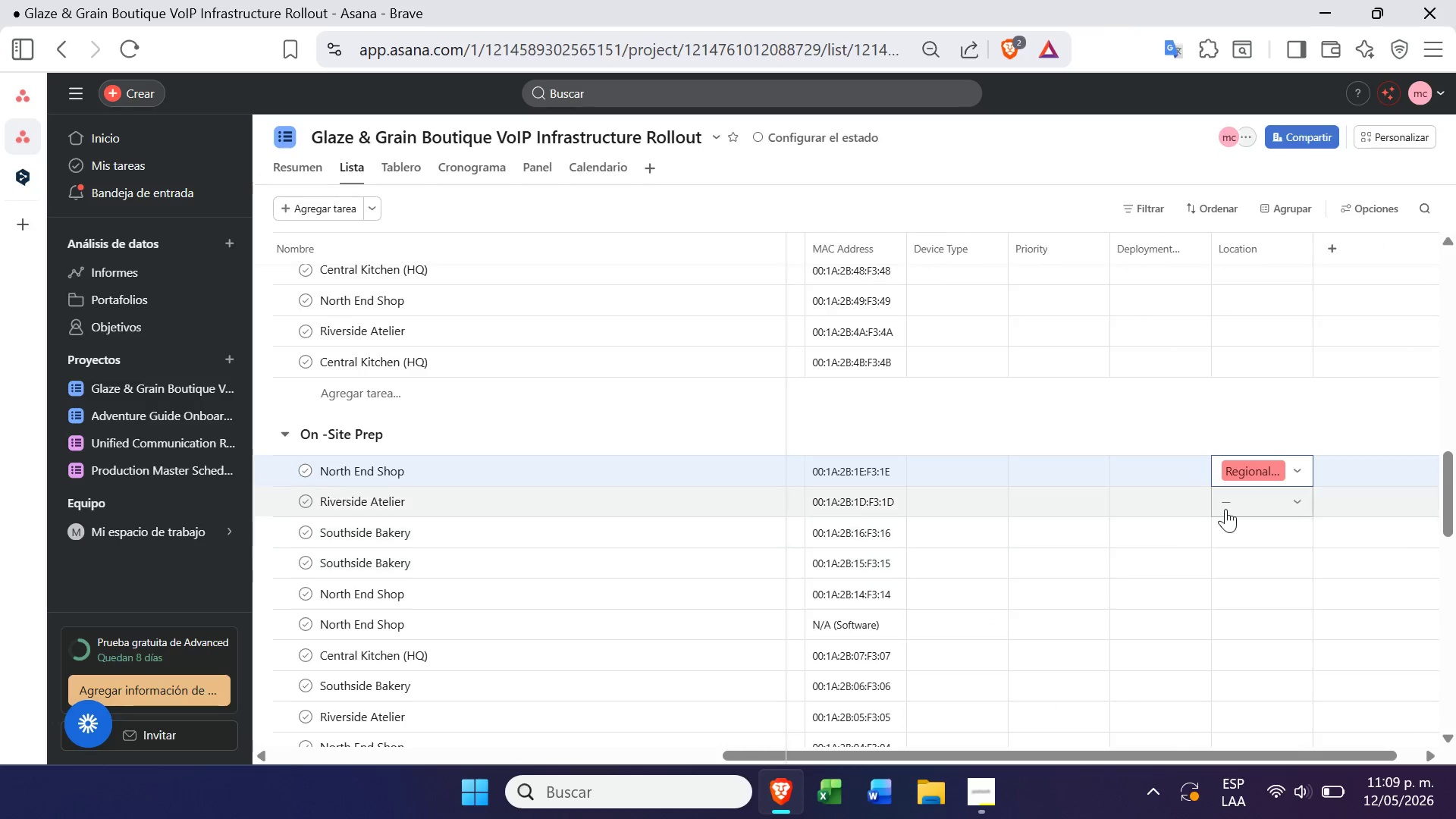 
left_click([1232, 505])
 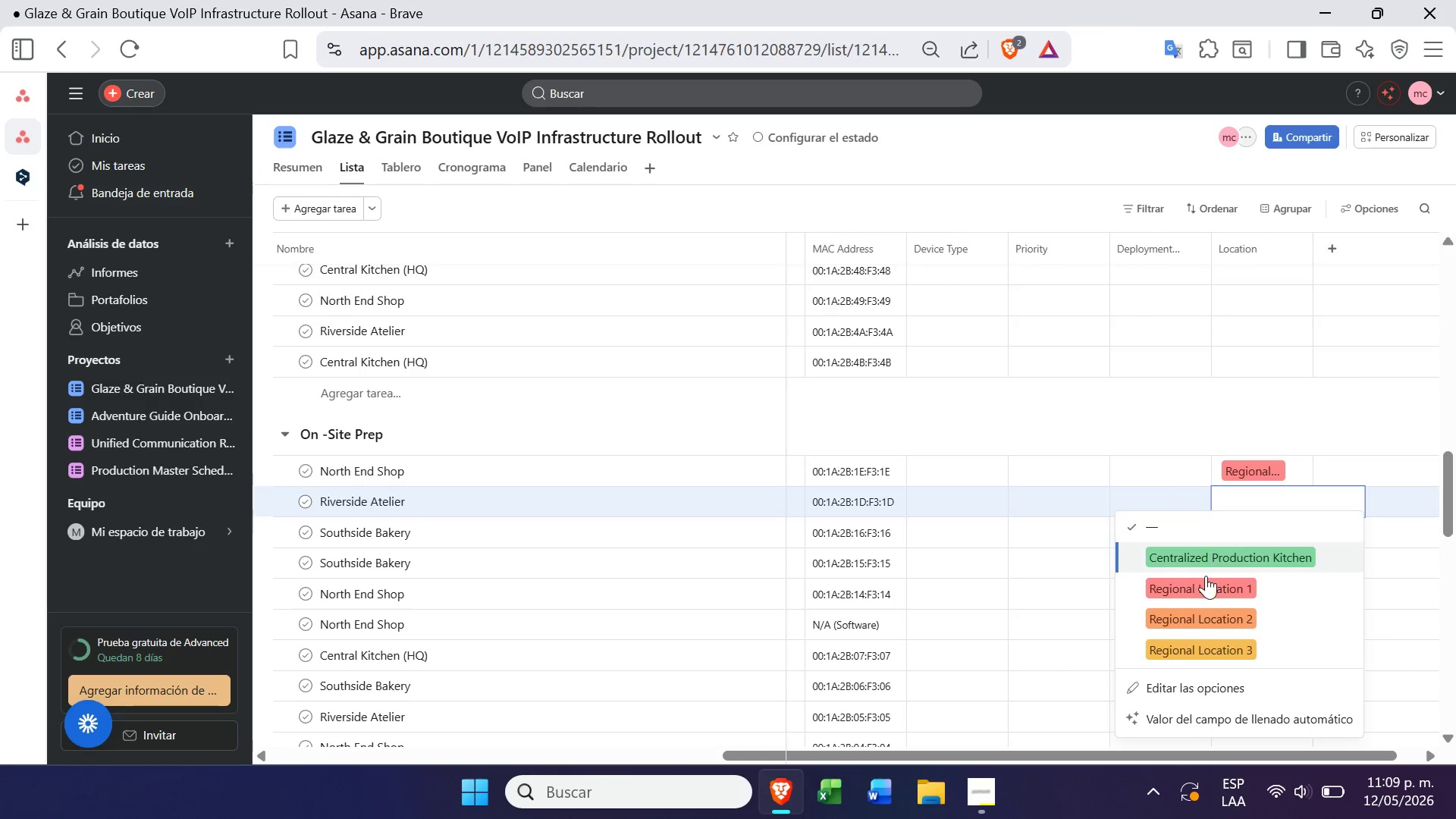 
left_click([1203, 581])
 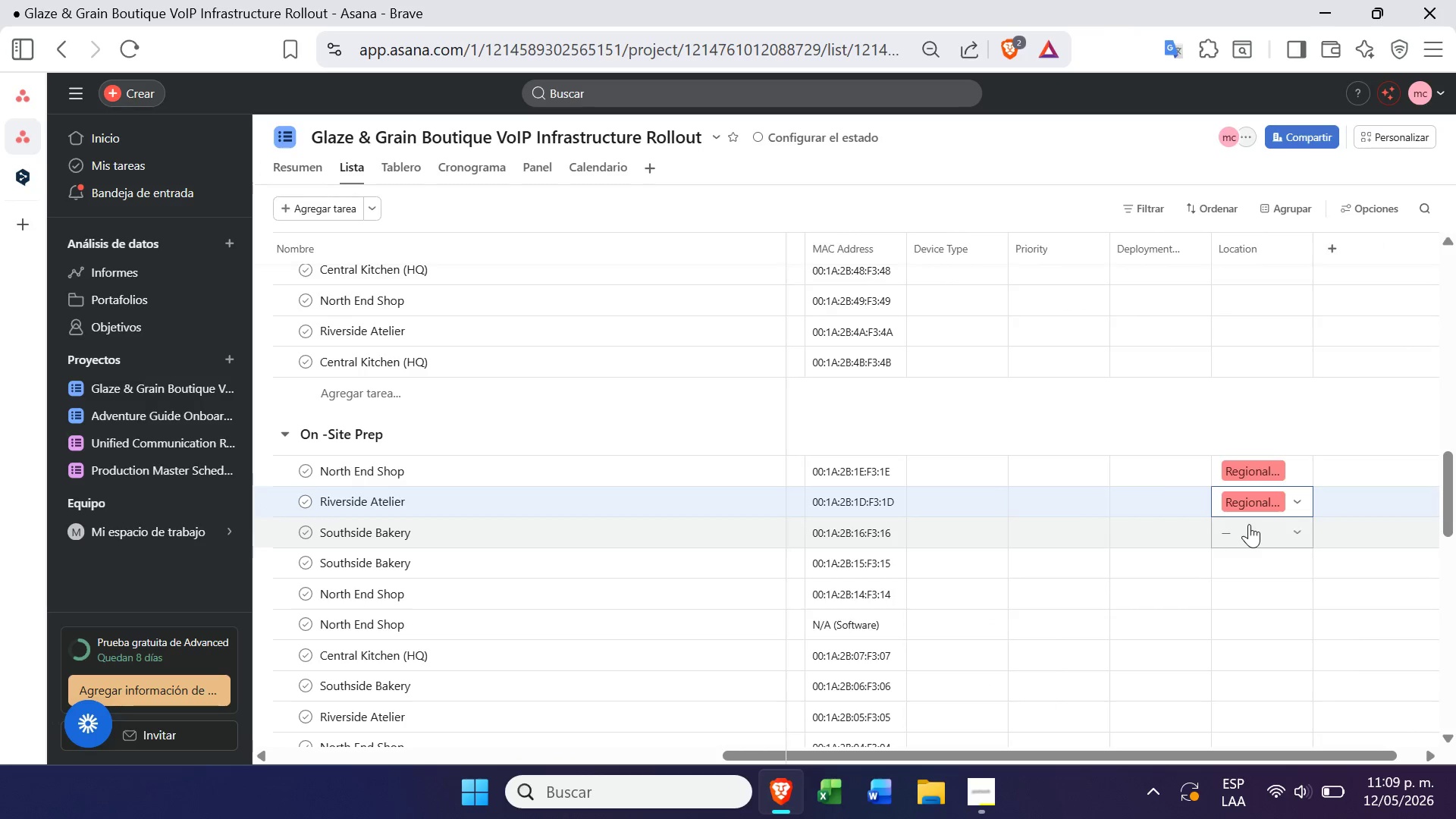 
left_click([1249, 524])
 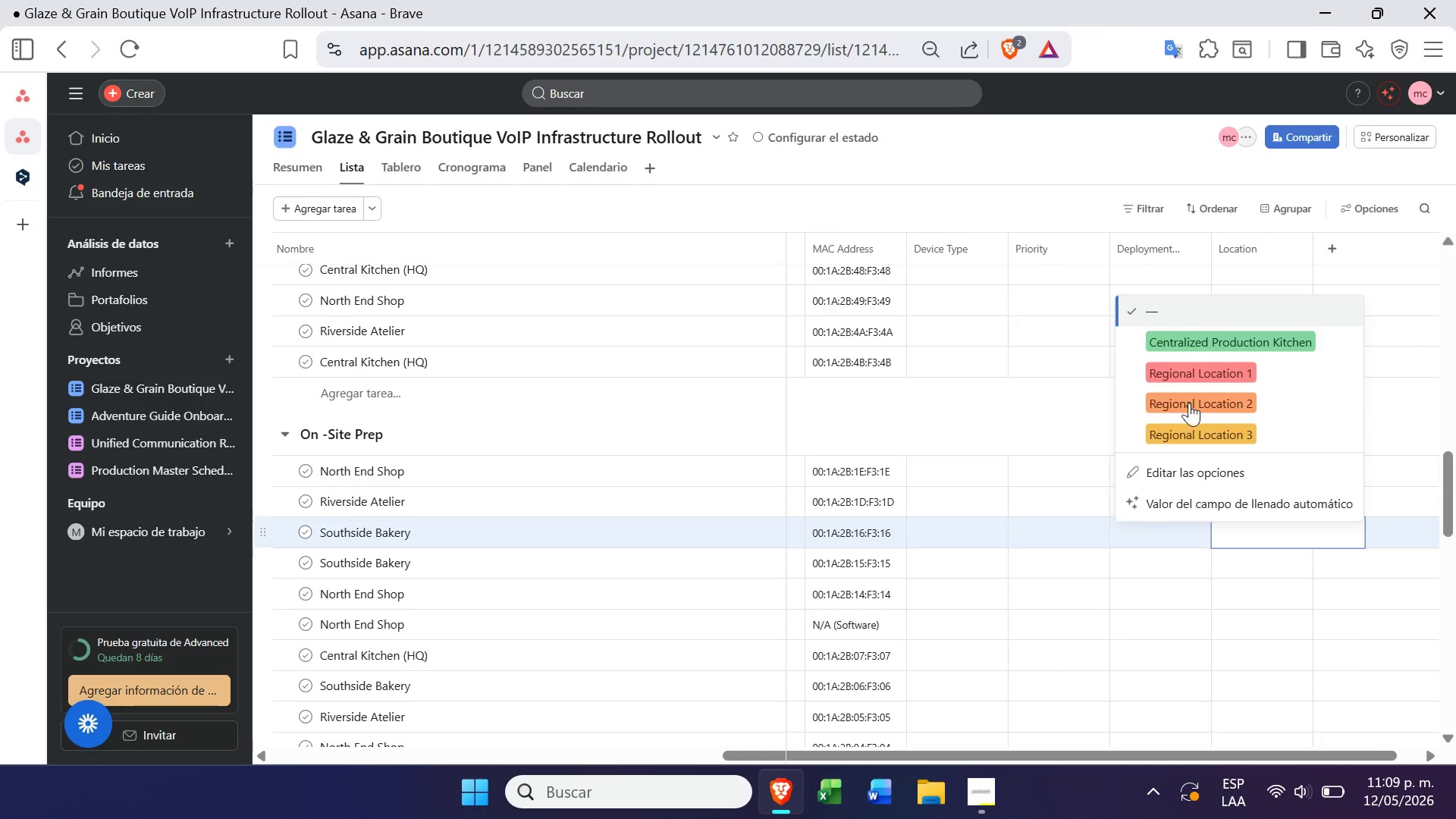 
left_click([1203, 365])
 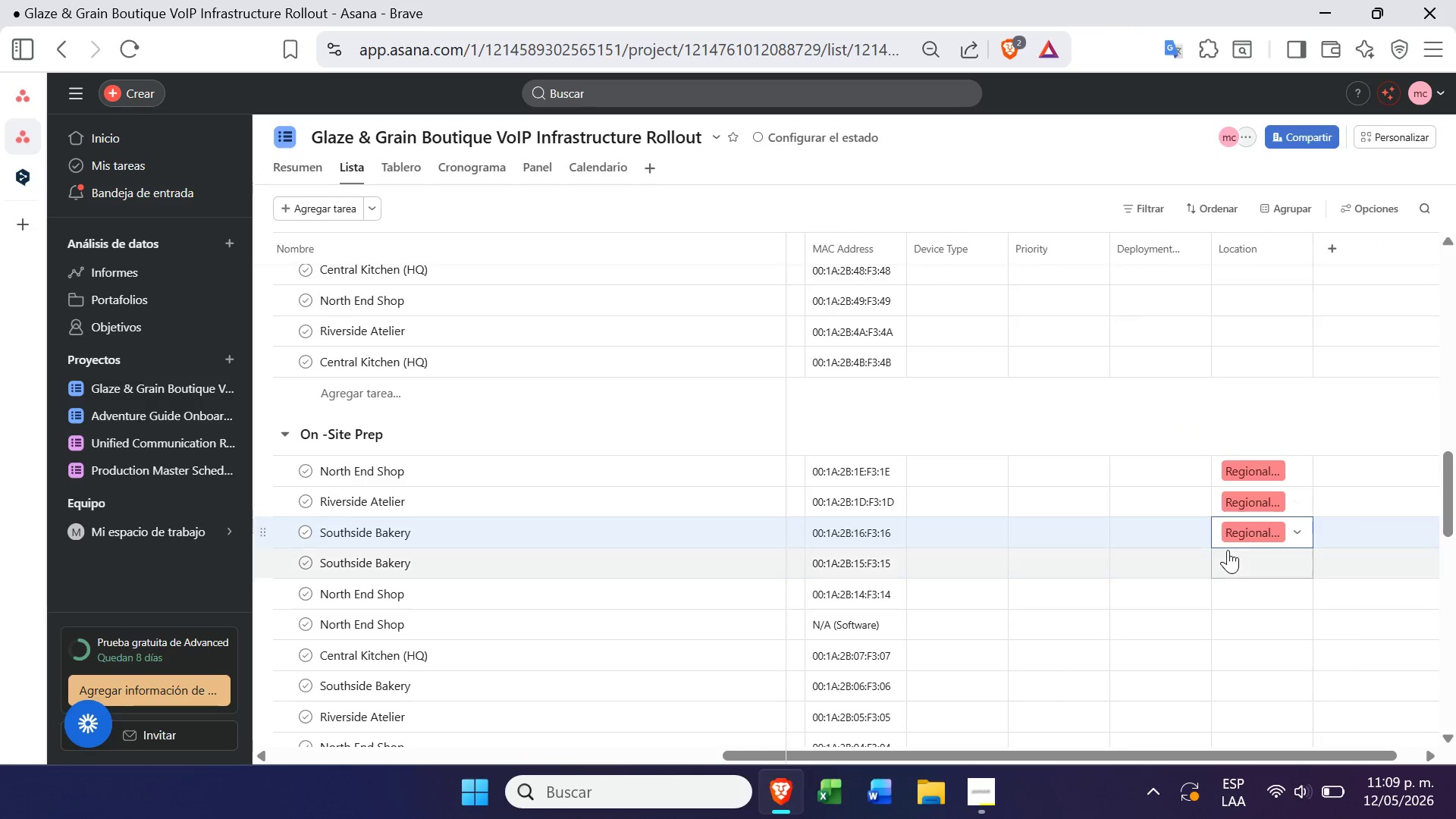 
left_click([1232, 566])
 